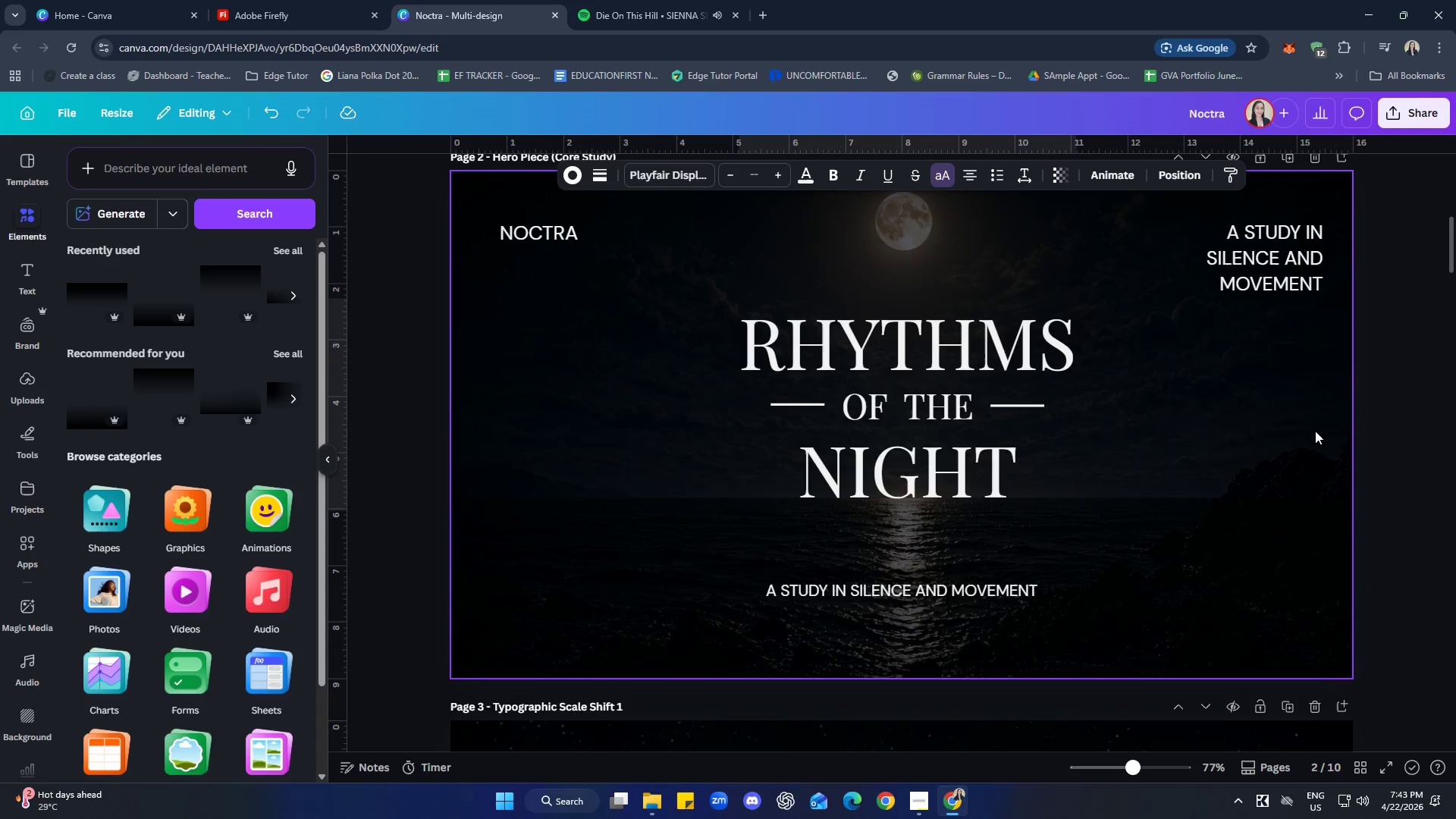 
key(ArrowUp)
 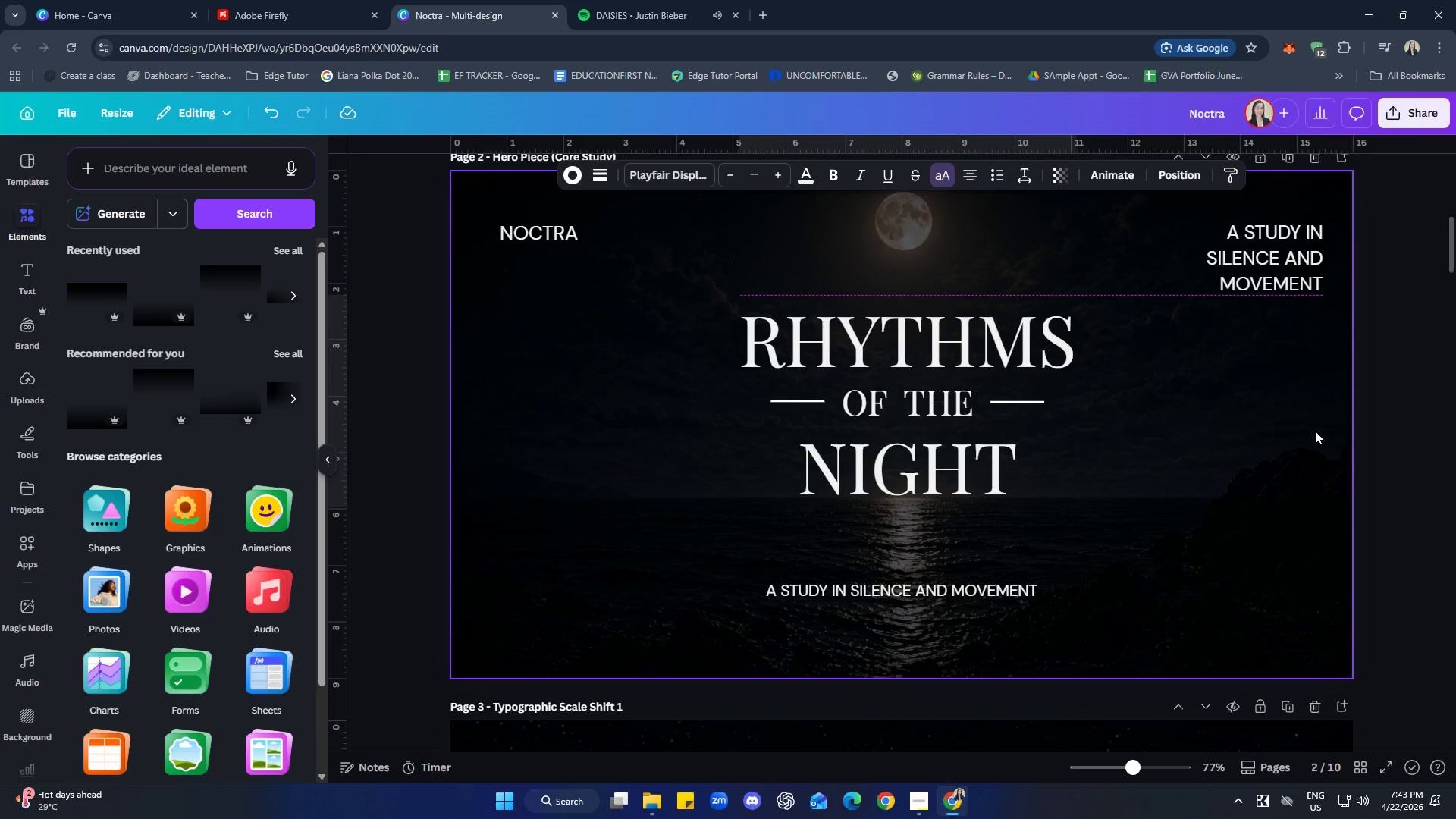 
key(ArrowUp)
 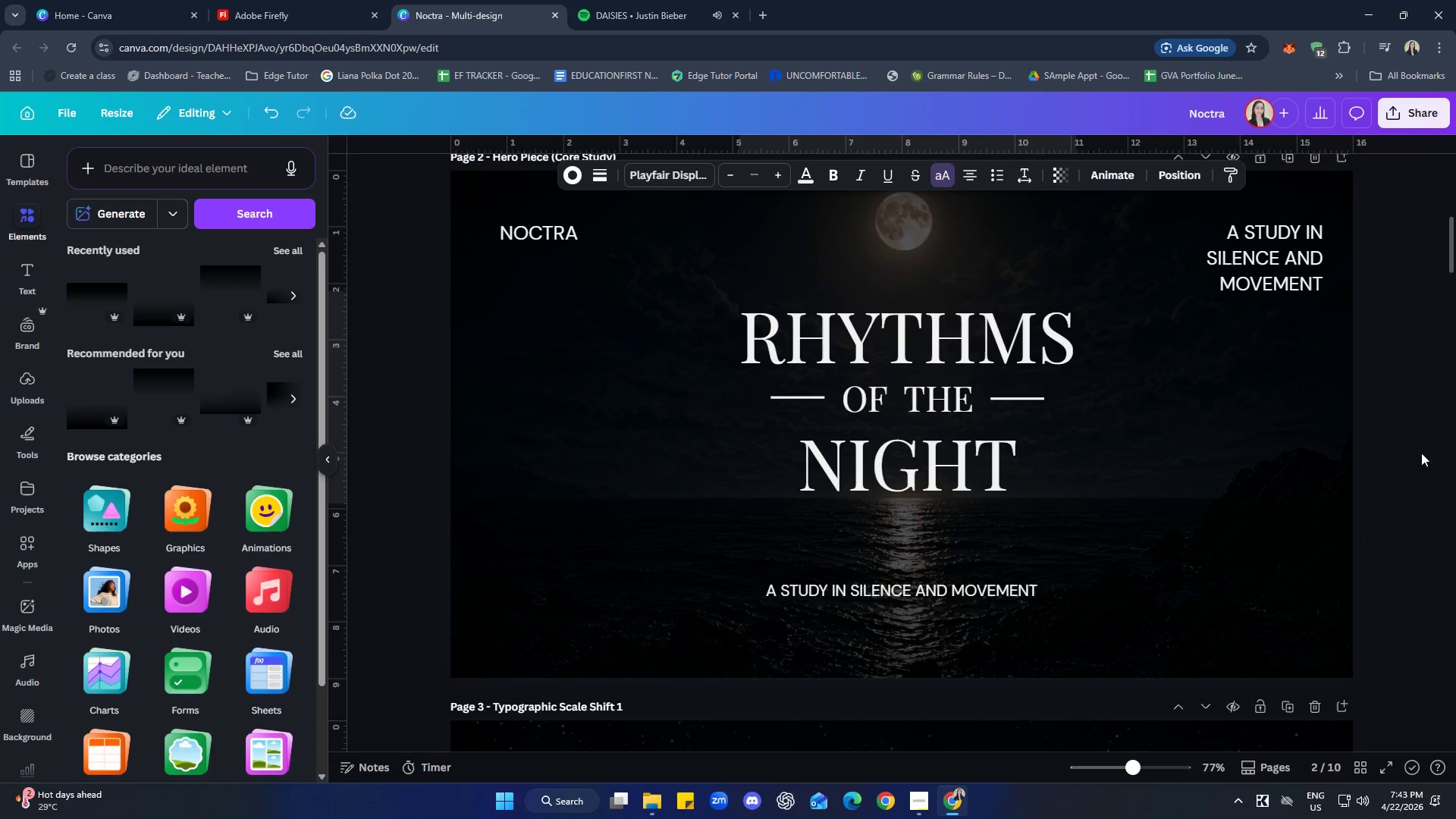 
left_click([1441, 441])
 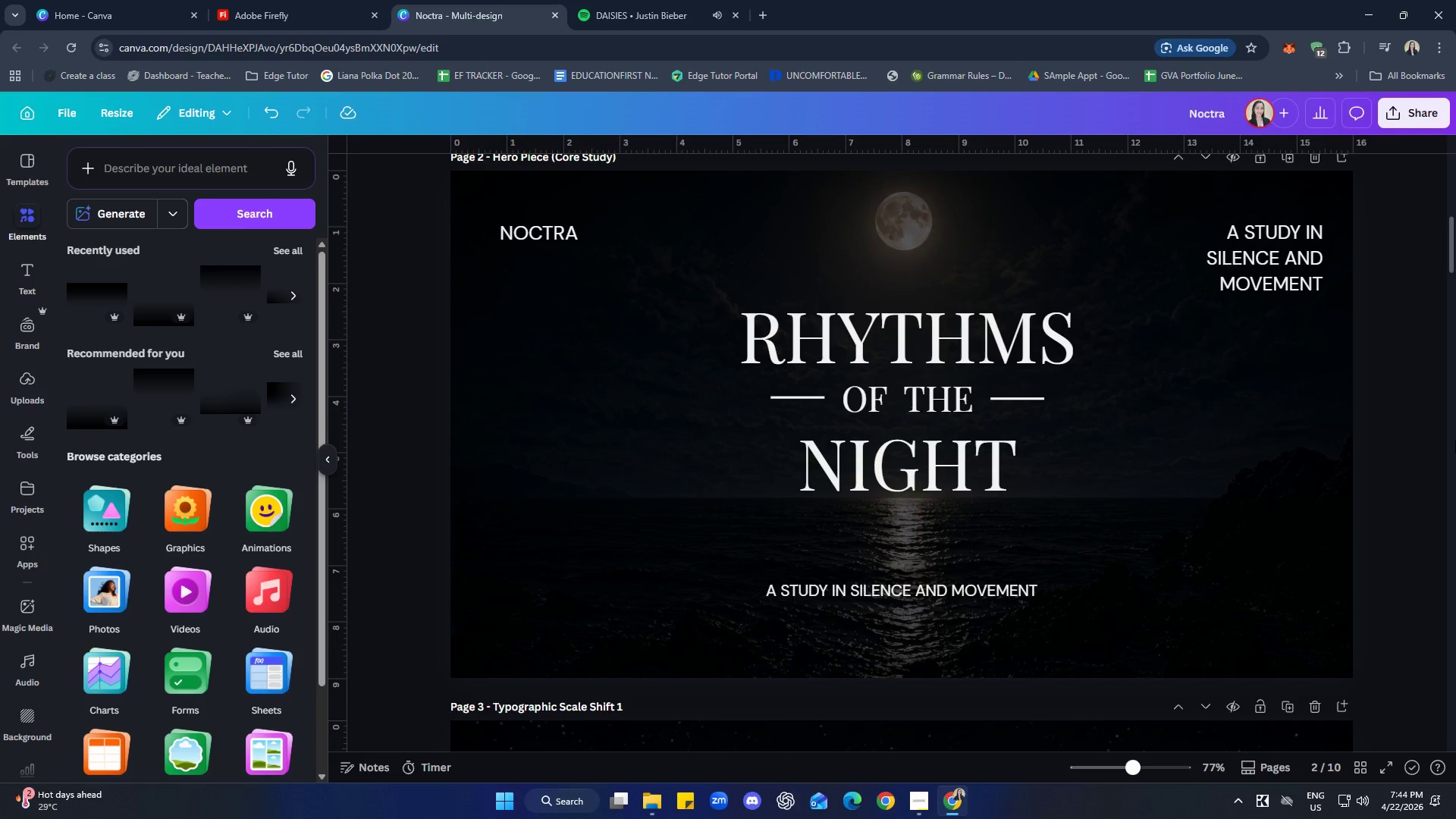 
wait(40.5)
 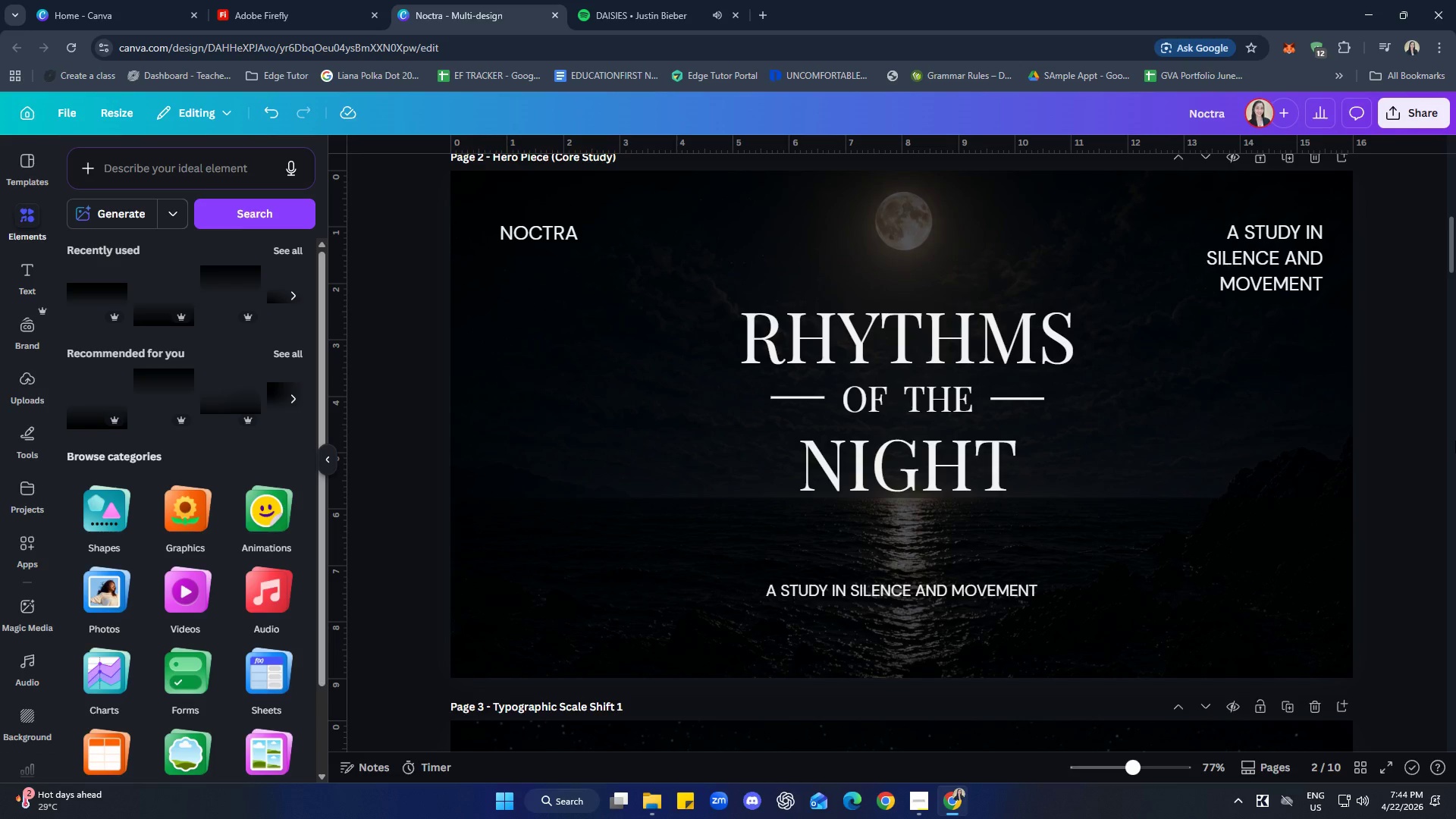 
left_click([673, 0])
 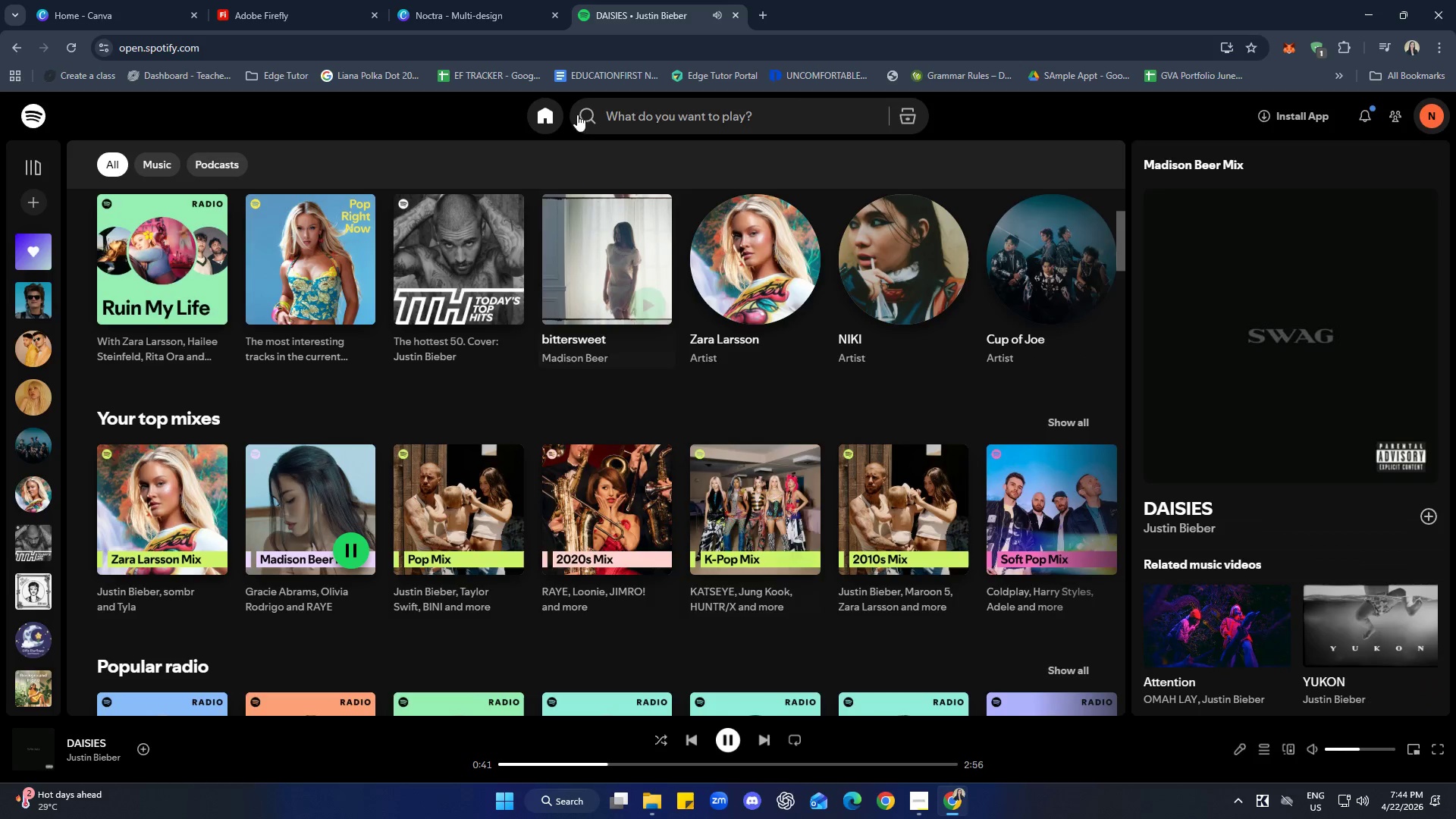 
left_click_drag(start_coordinate=[448, 0], to_coordinate=[453, 2])
 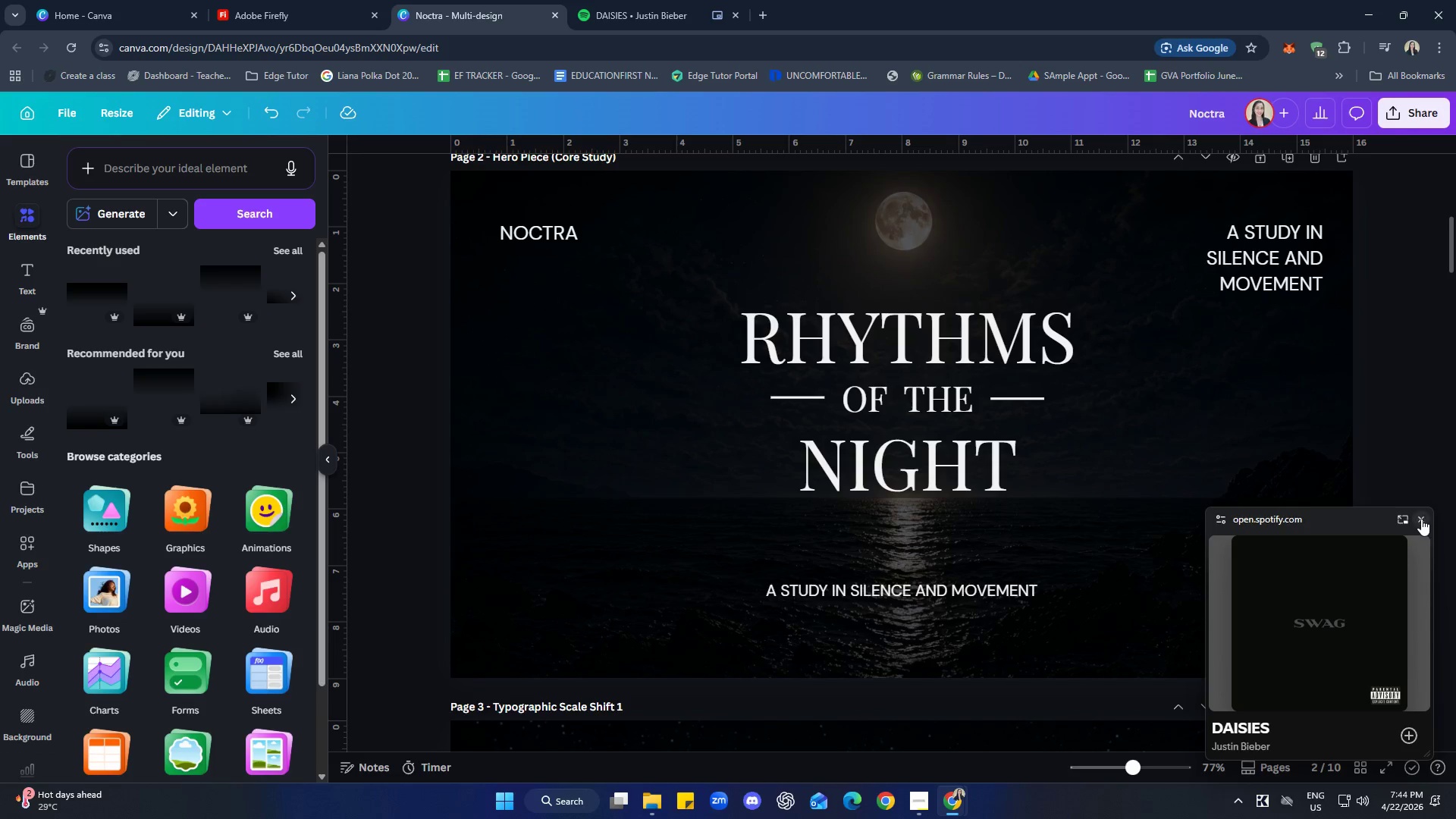 
double_click([1414, 447])
 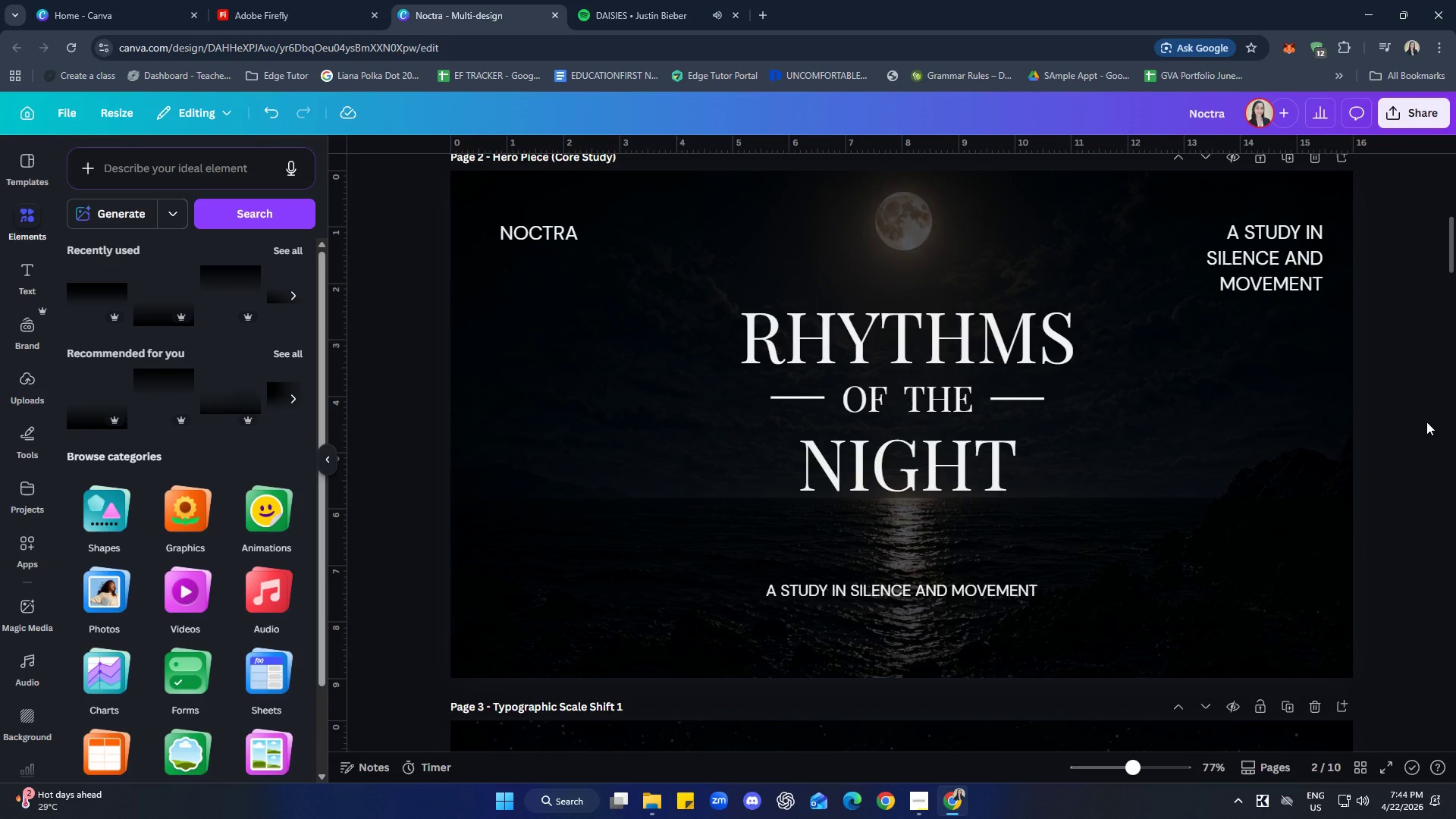 
mouse_move([1281, 690])
 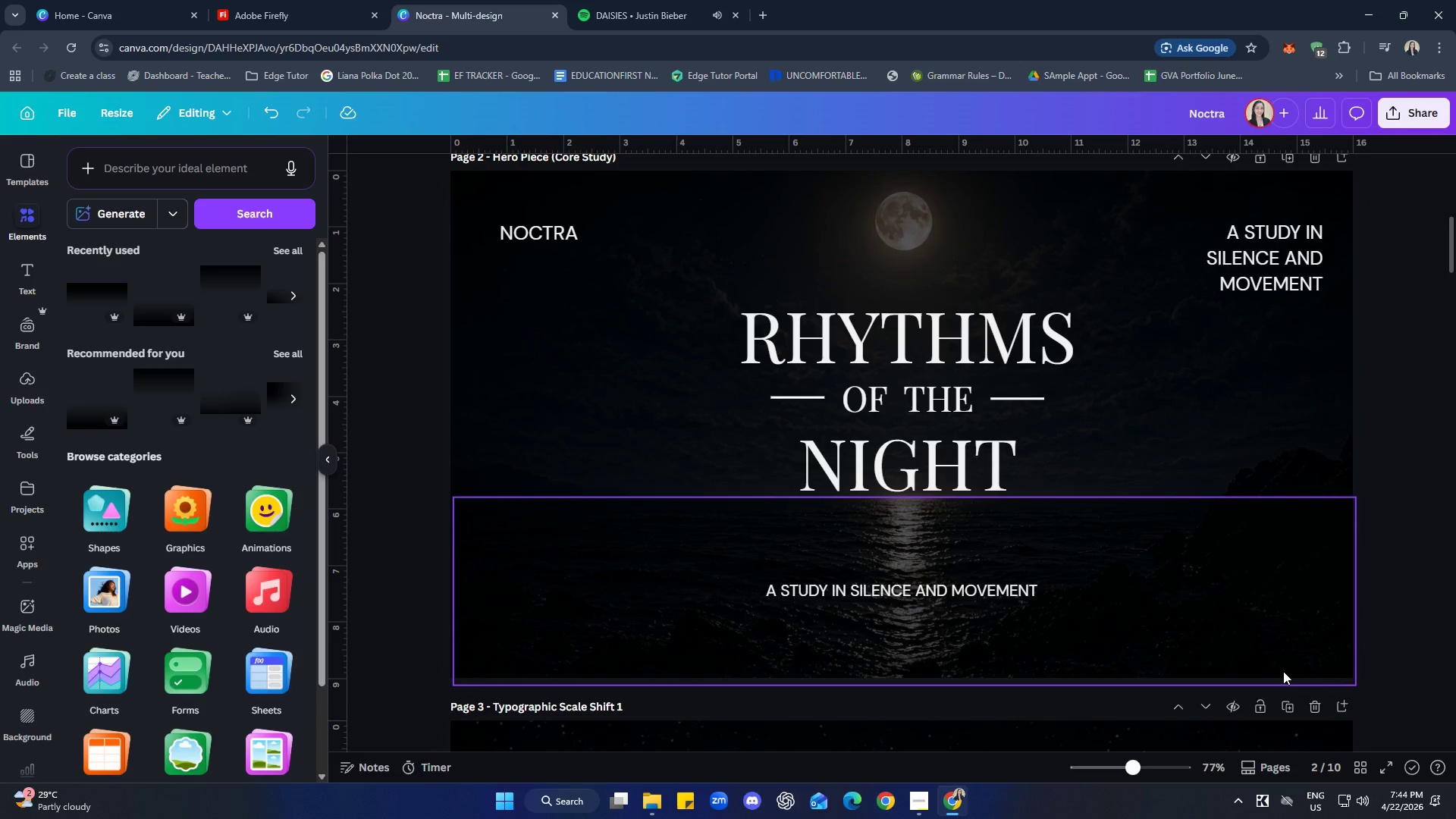 
wait(17.89)
 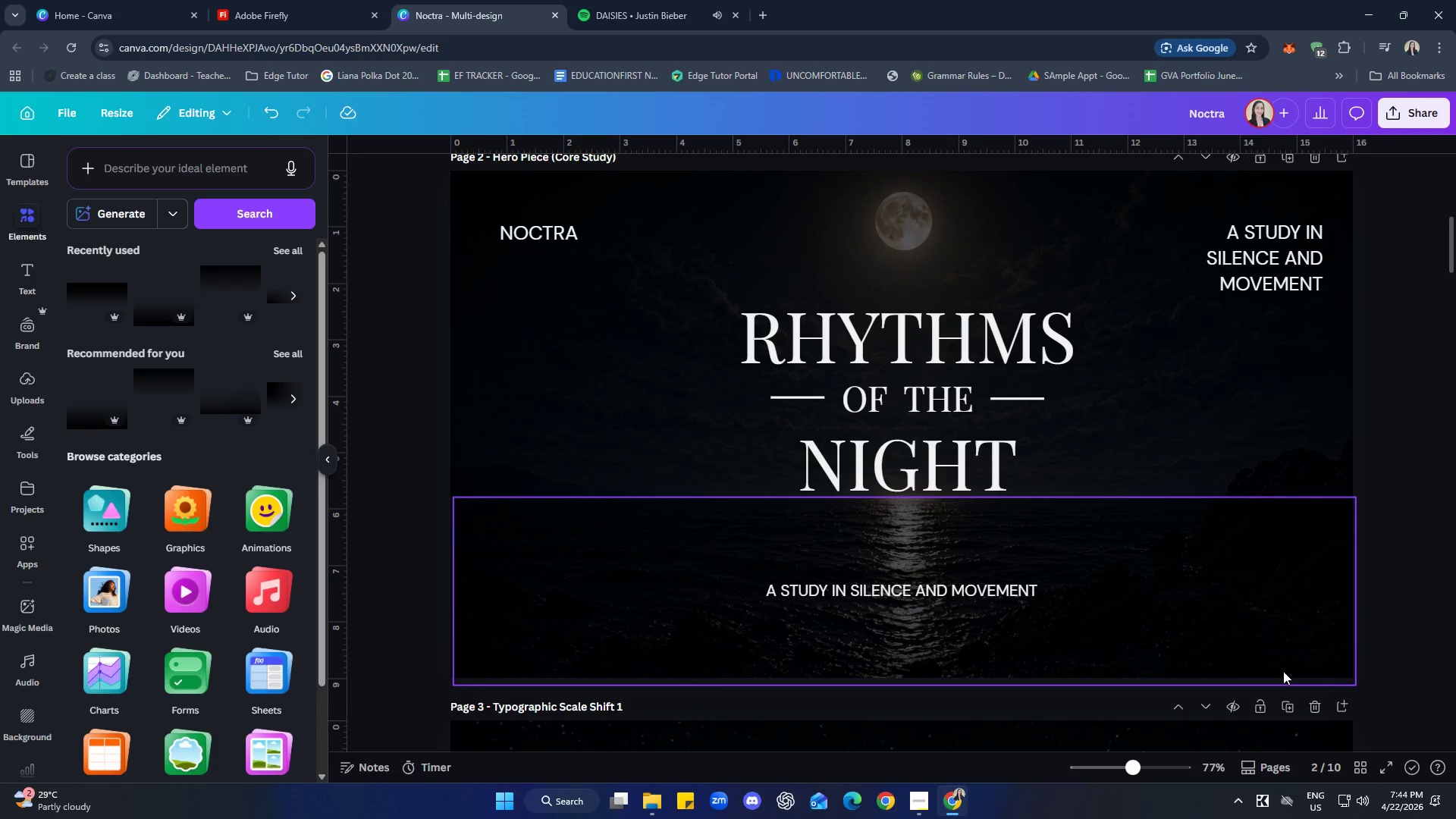 
hold_key(key=ShiftLeft, duration=2.5)
left_click([790, 392])
 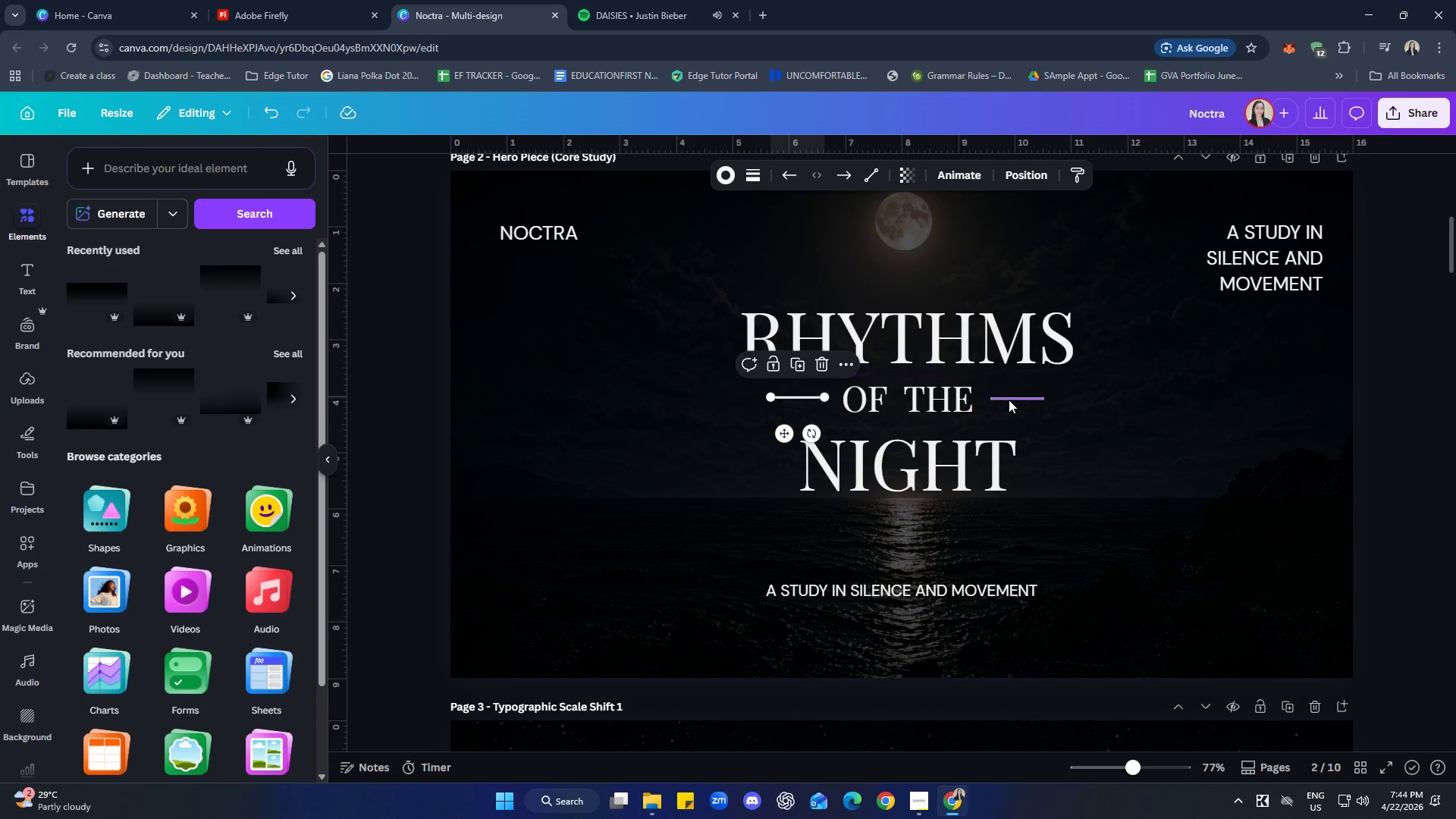 
left_click([1009, 400])
 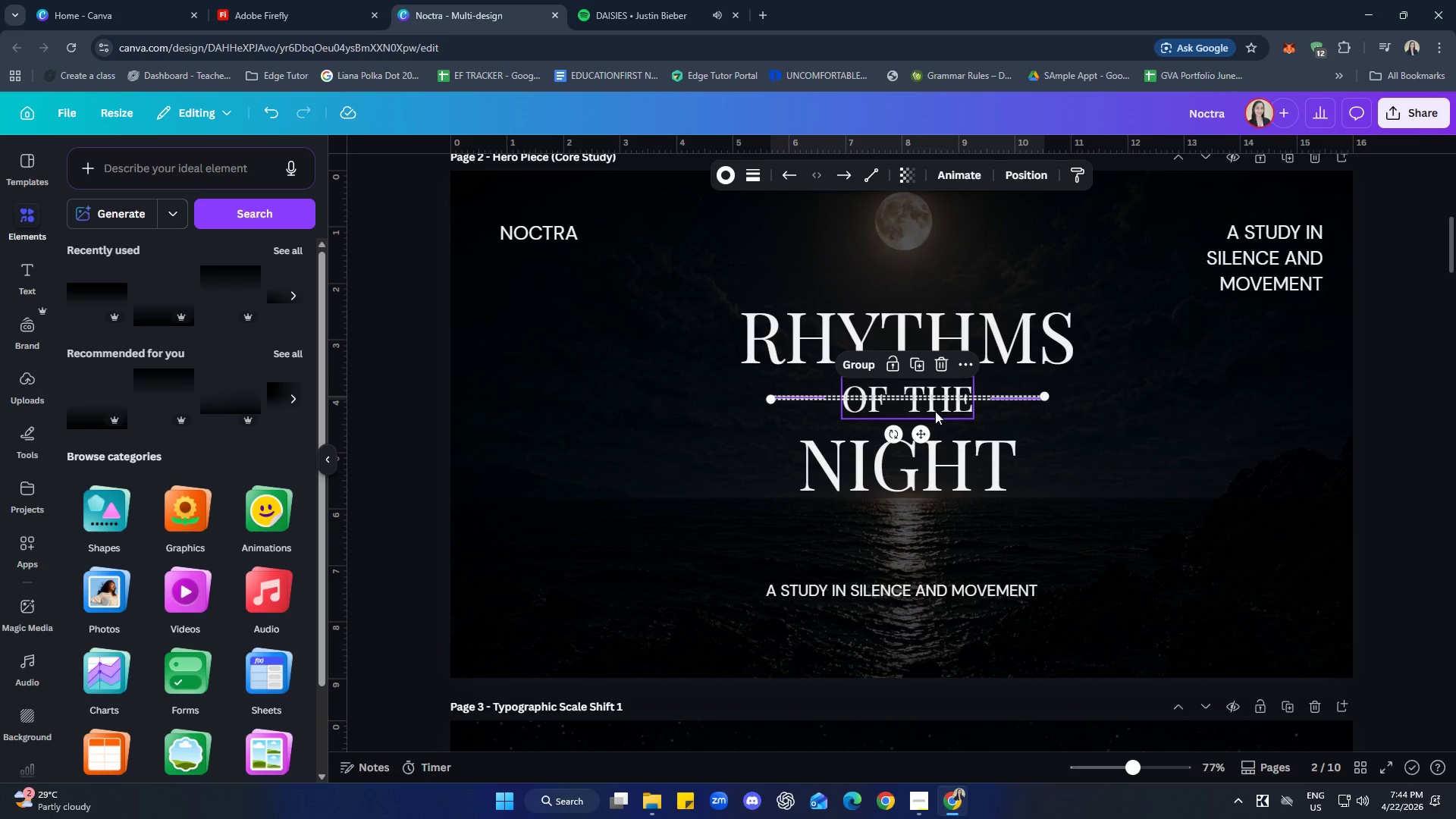 
left_click([935, 410])
 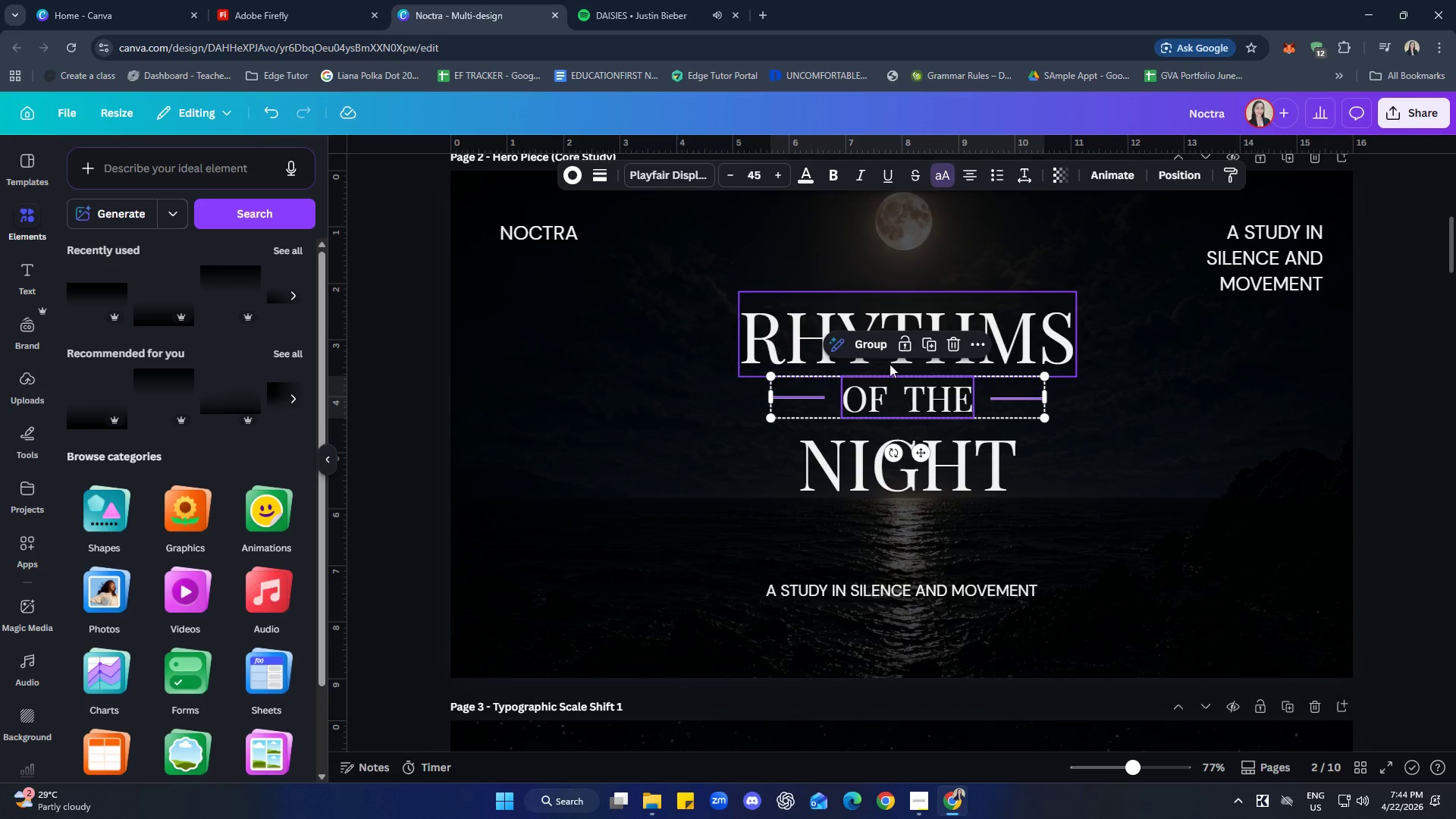 
left_click([871, 343])
 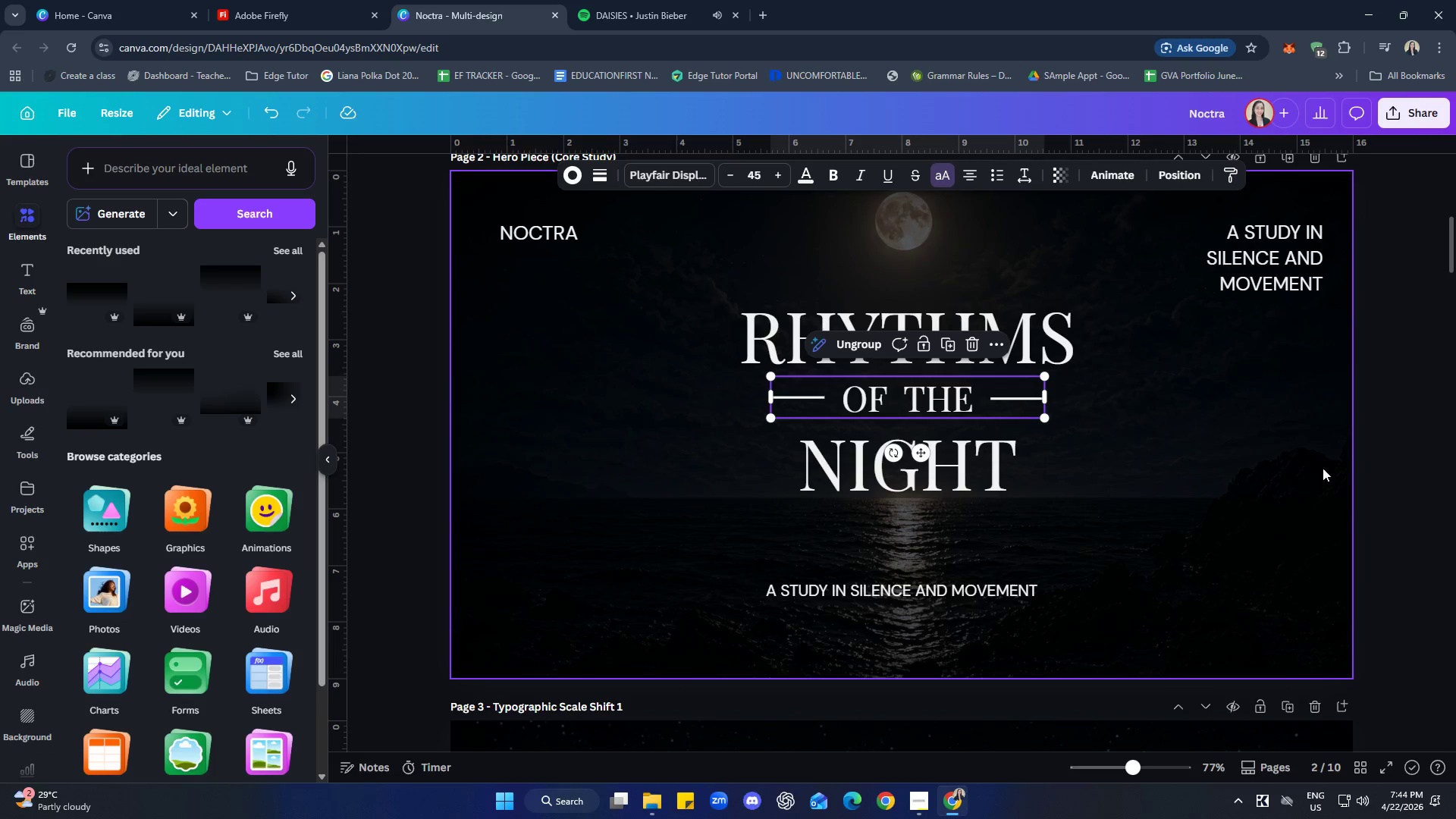 
left_click([1367, 431])
 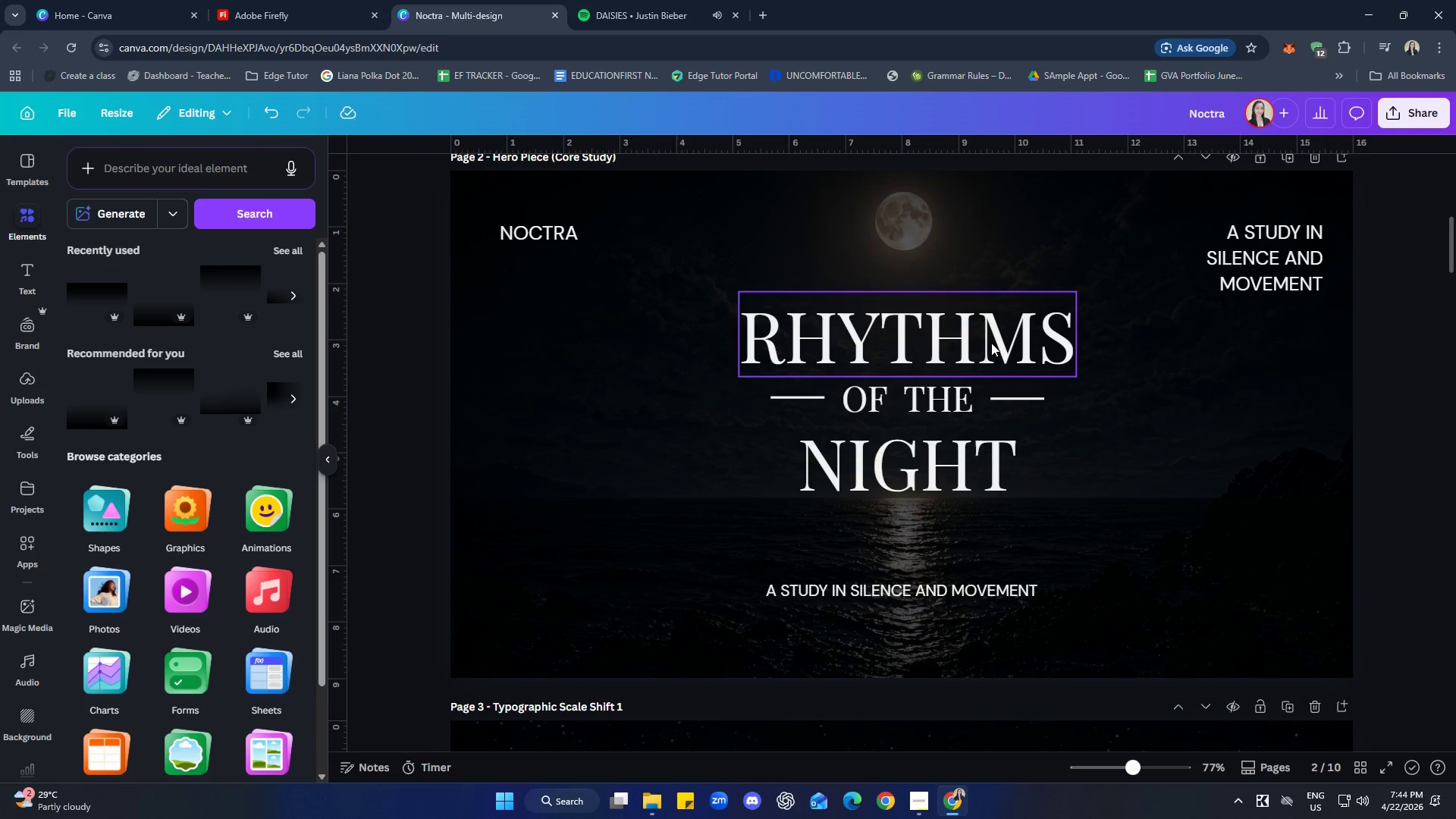 
hold_key(key=ShiftLeft, duration=1.7)
left_click([991, 342])
 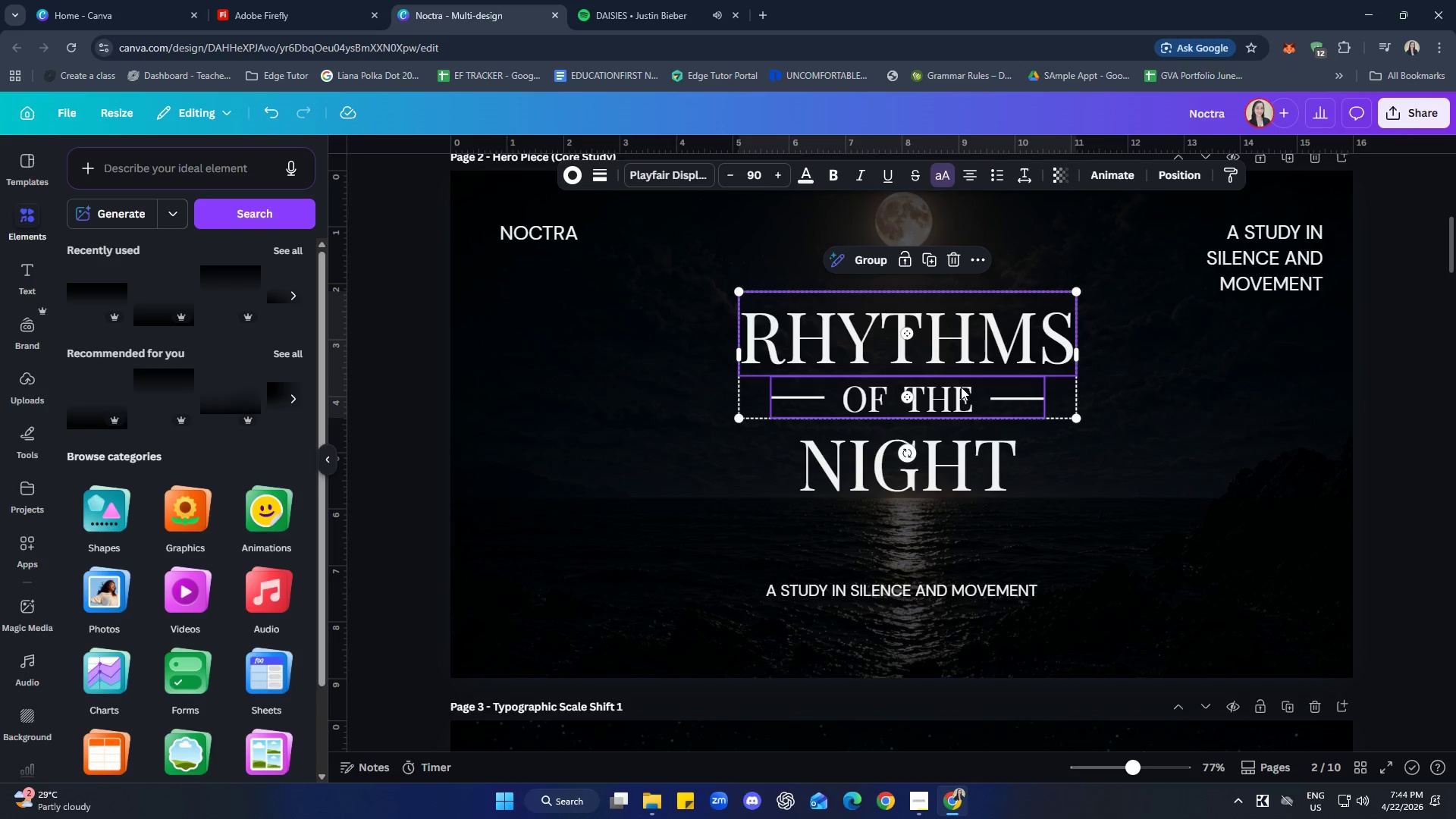 
double_click([969, 463])
 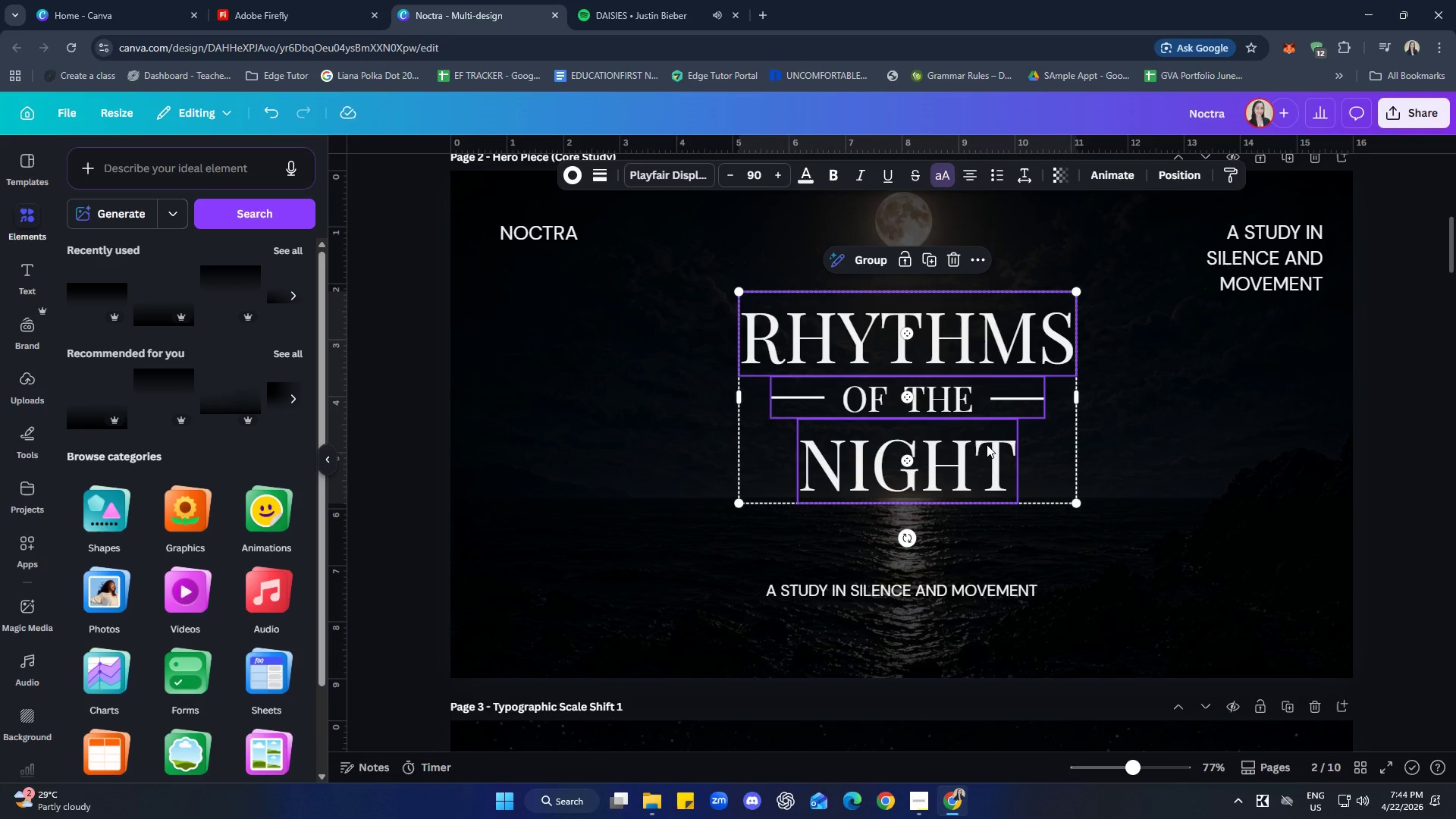 
key(ArrowDown)
 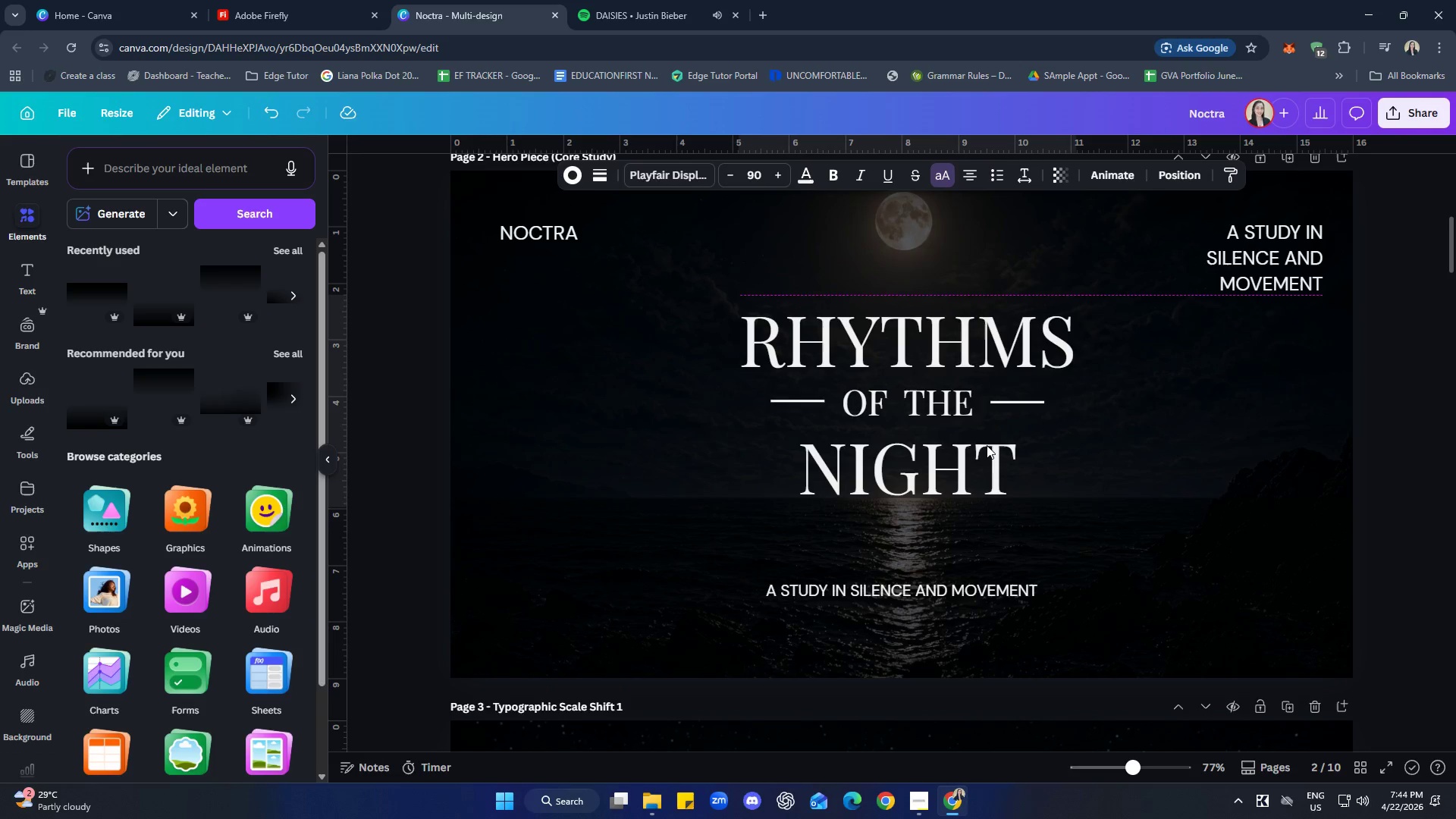 
key(ArrowDown)
 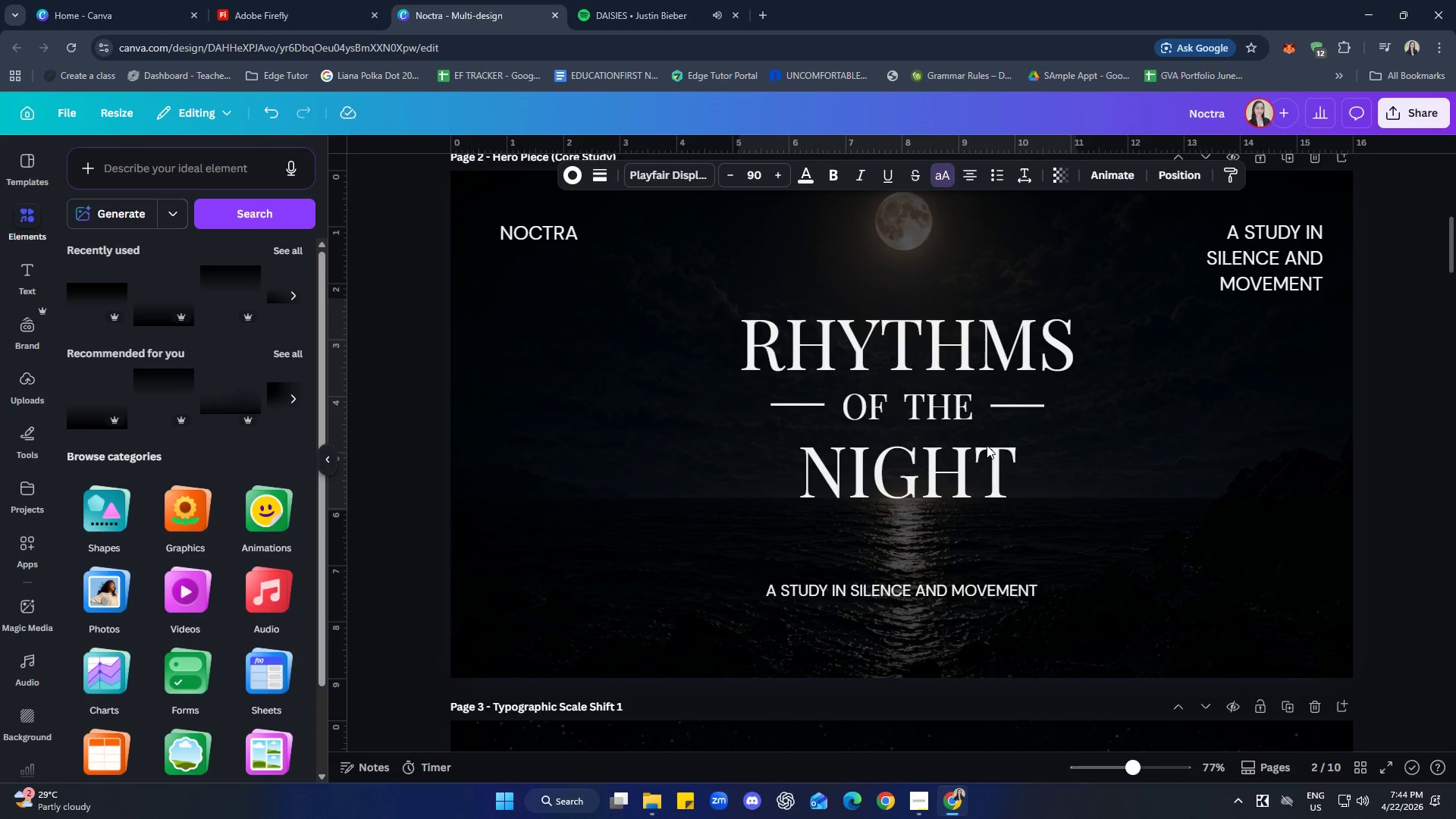 
key(ArrowDown)
 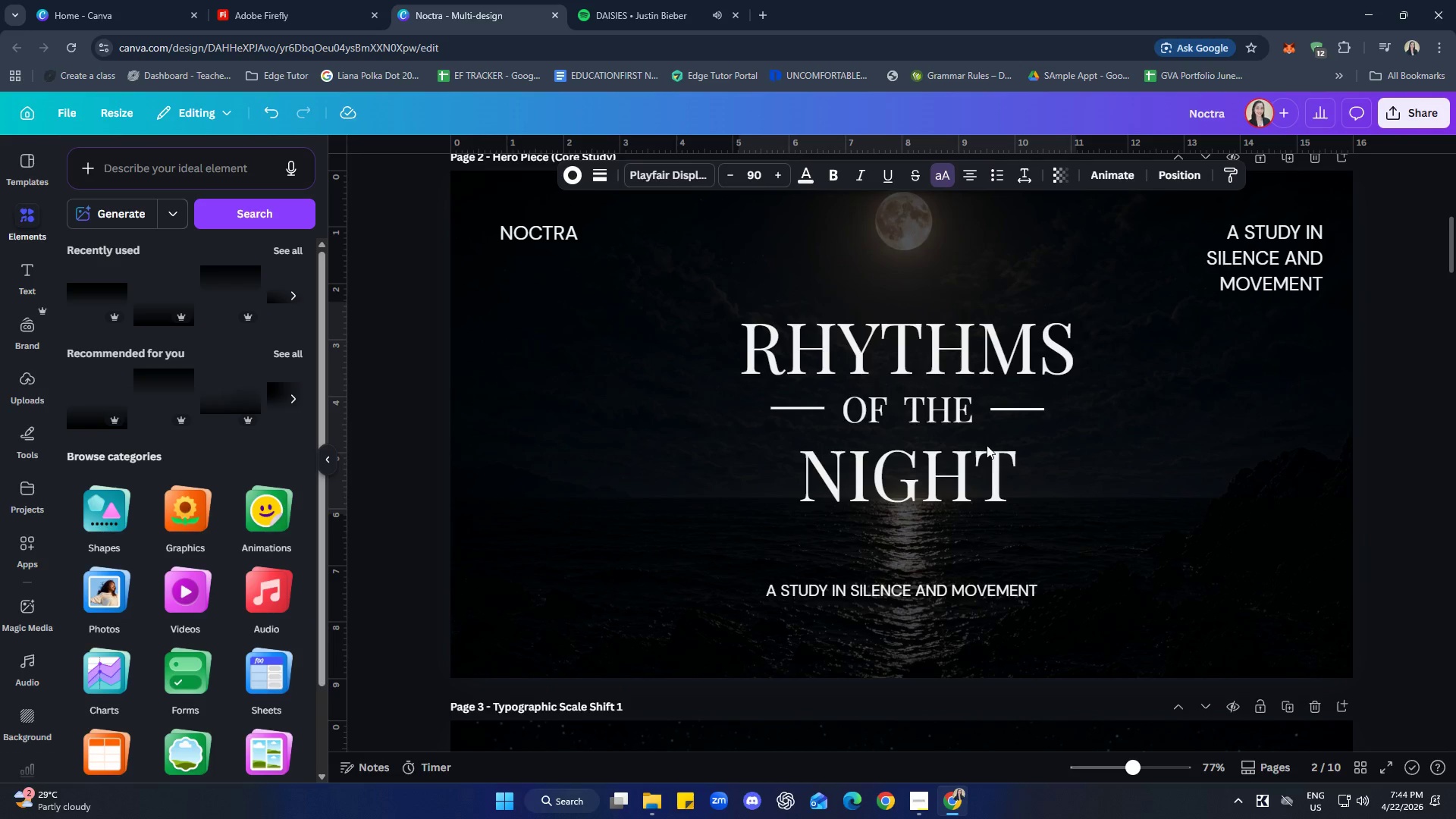 
key(ArrowDown)
 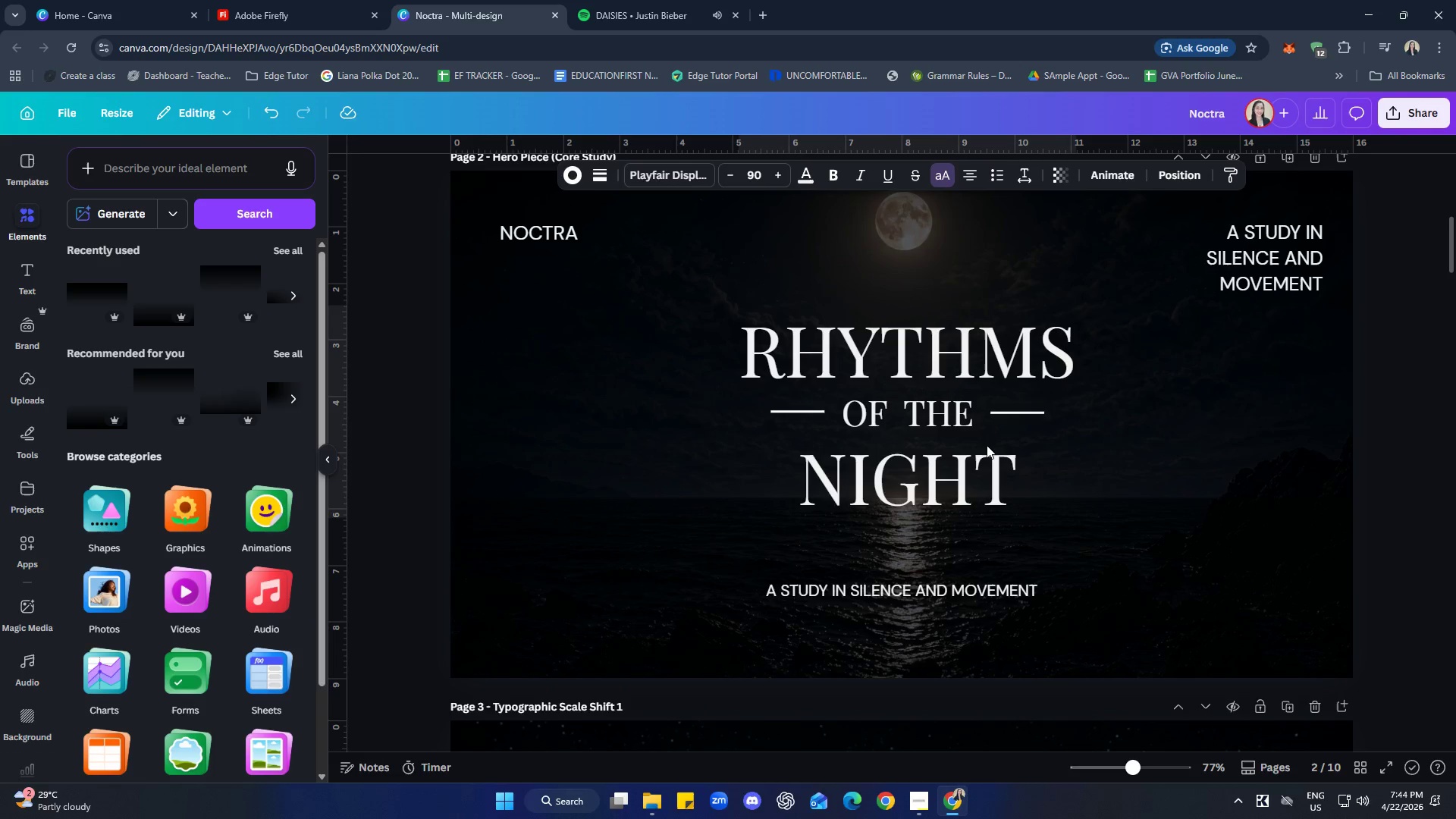 
key(ArrowDown)
 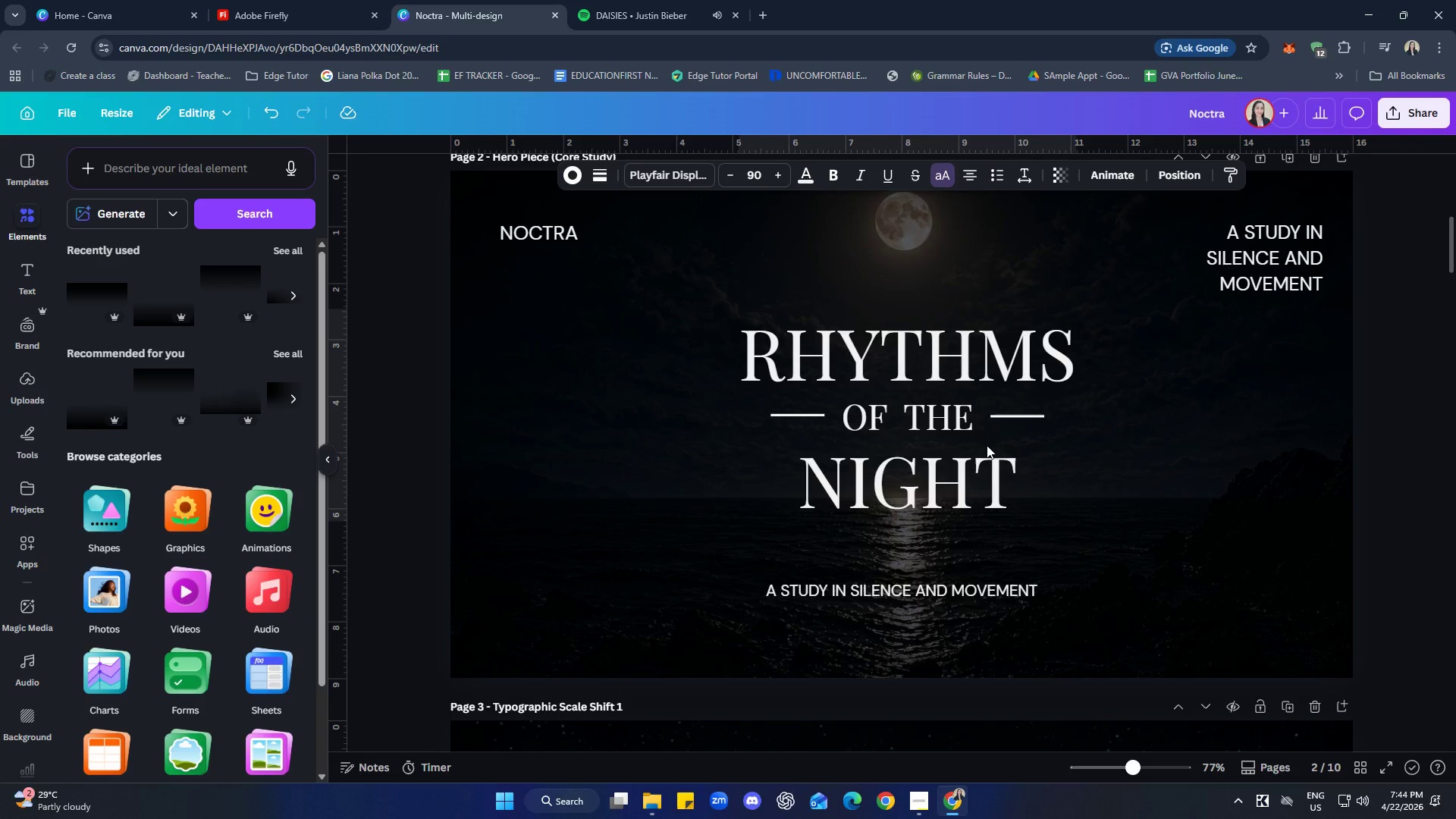 
key(ArrowDown)
 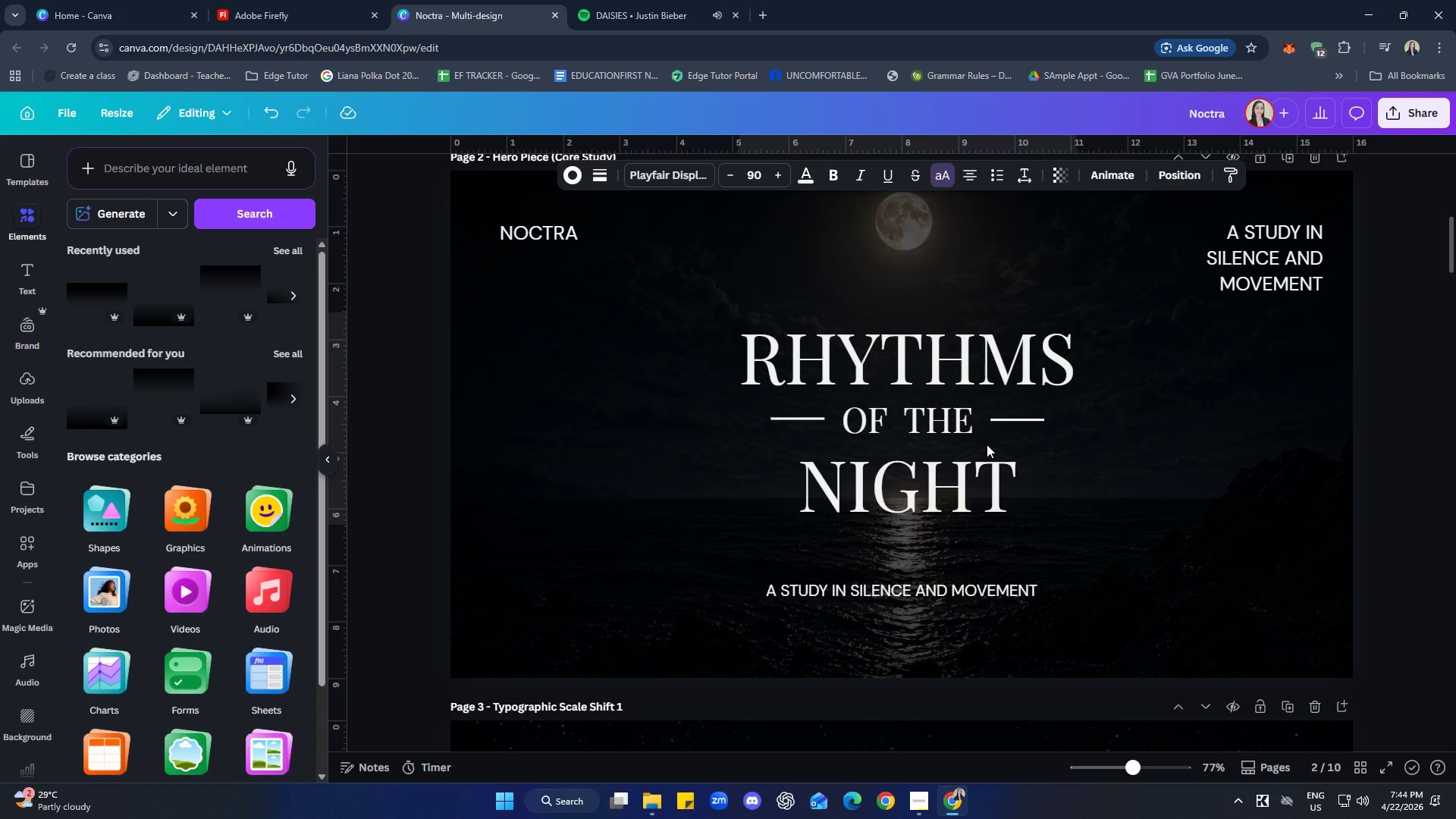 
key(ArrowDown)
 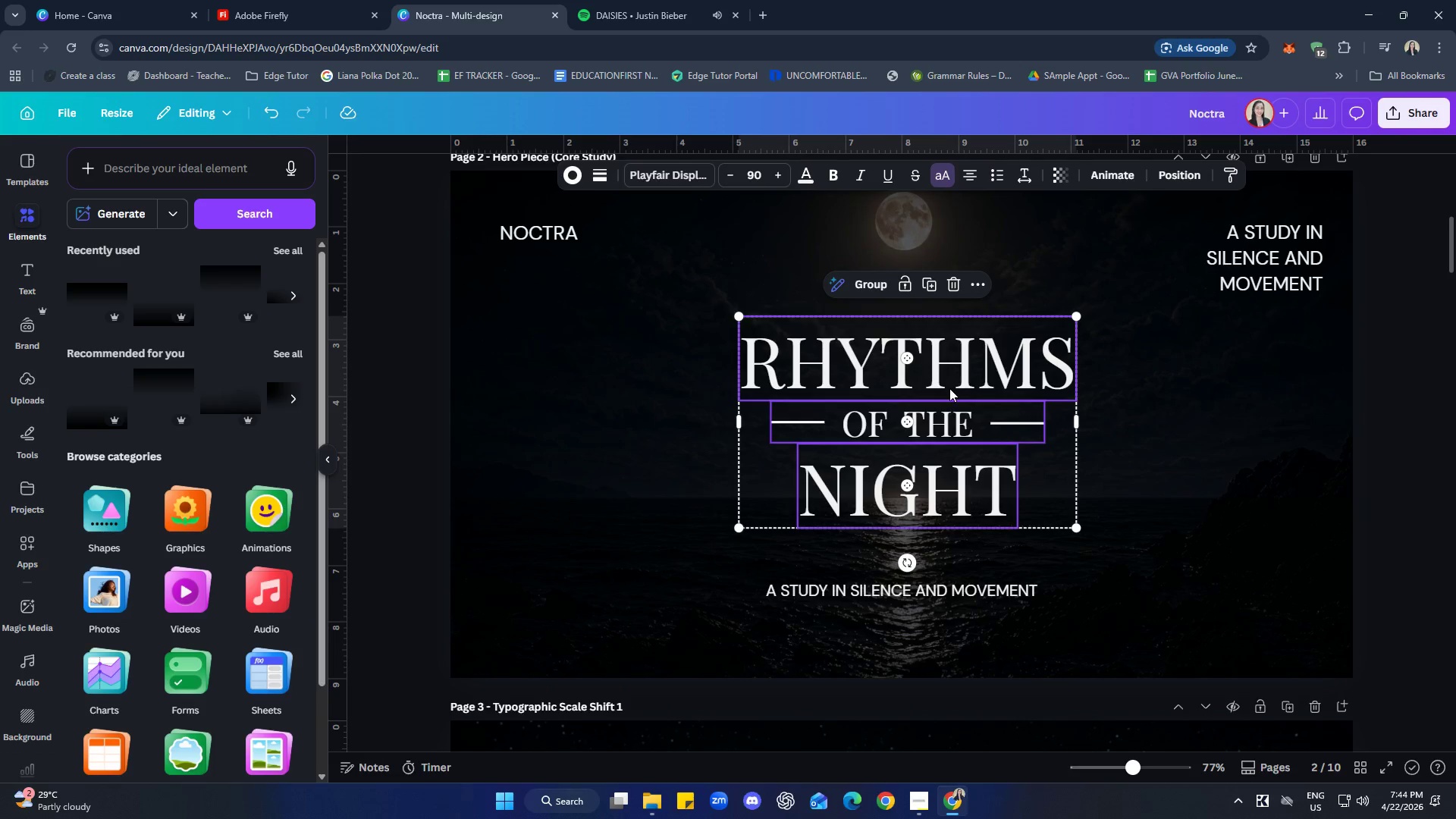 
right_click([951, 372])
 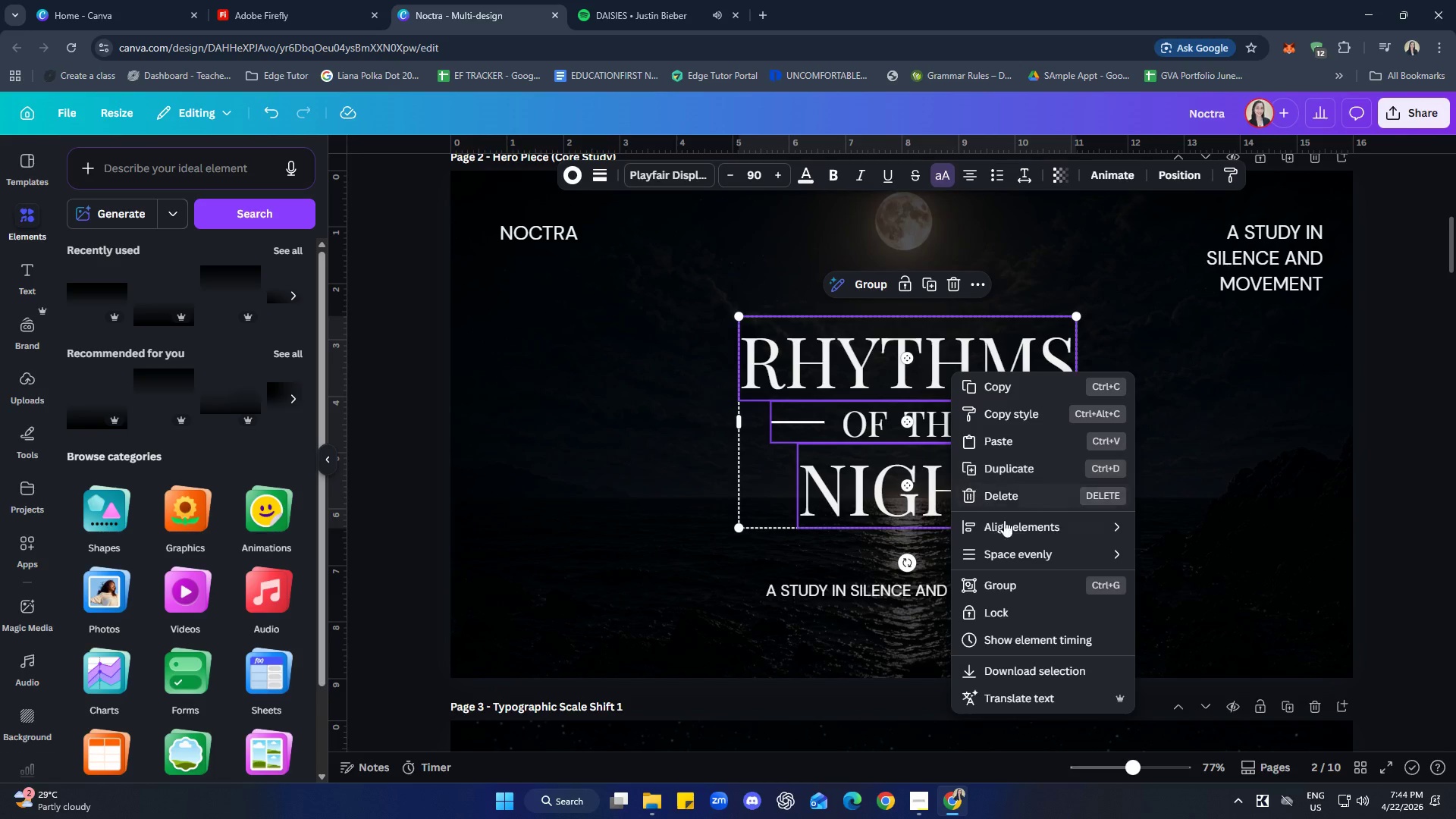 
mouse_move([1033, 527])
 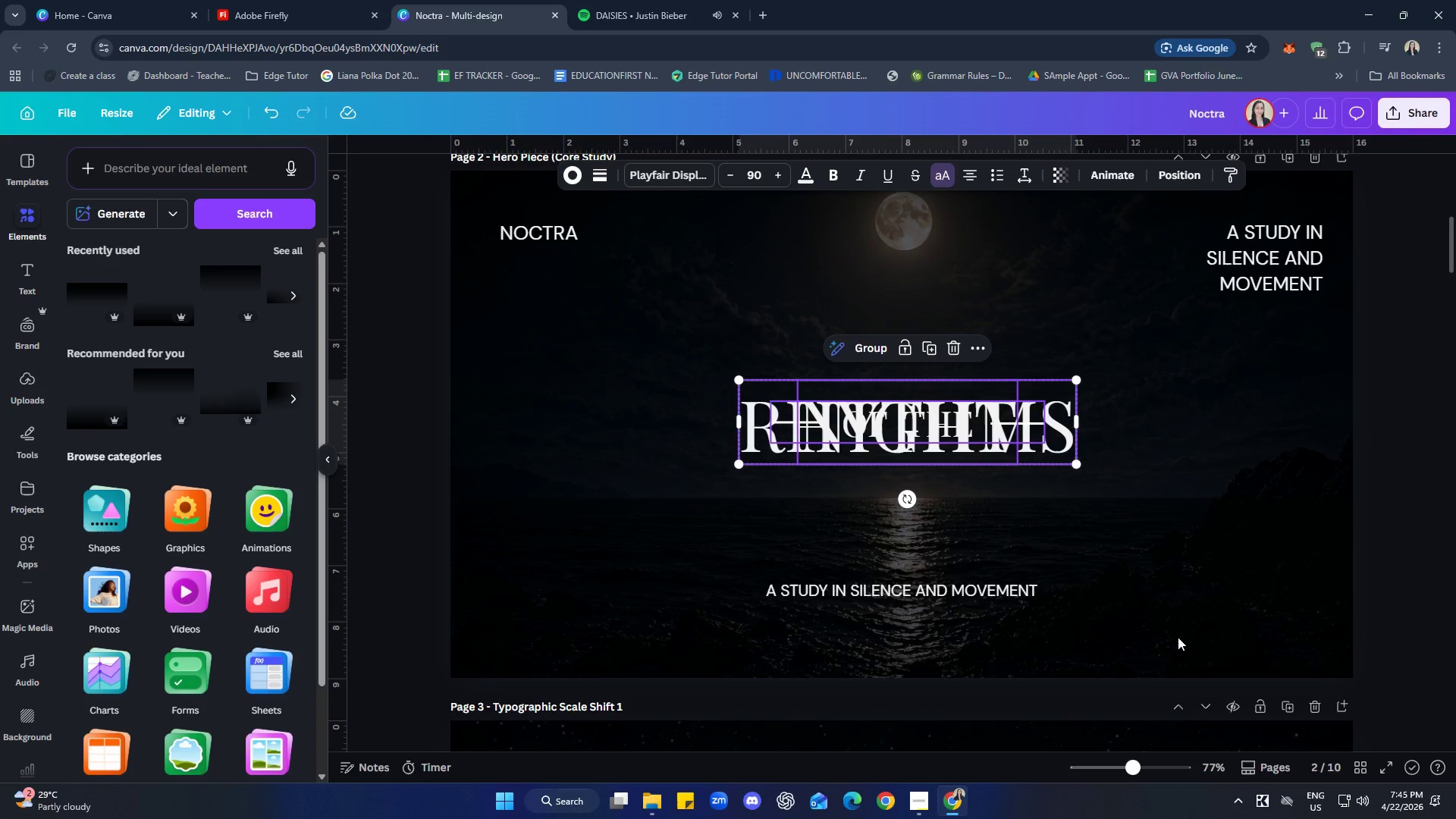 
key(Control+ControlLeft)
 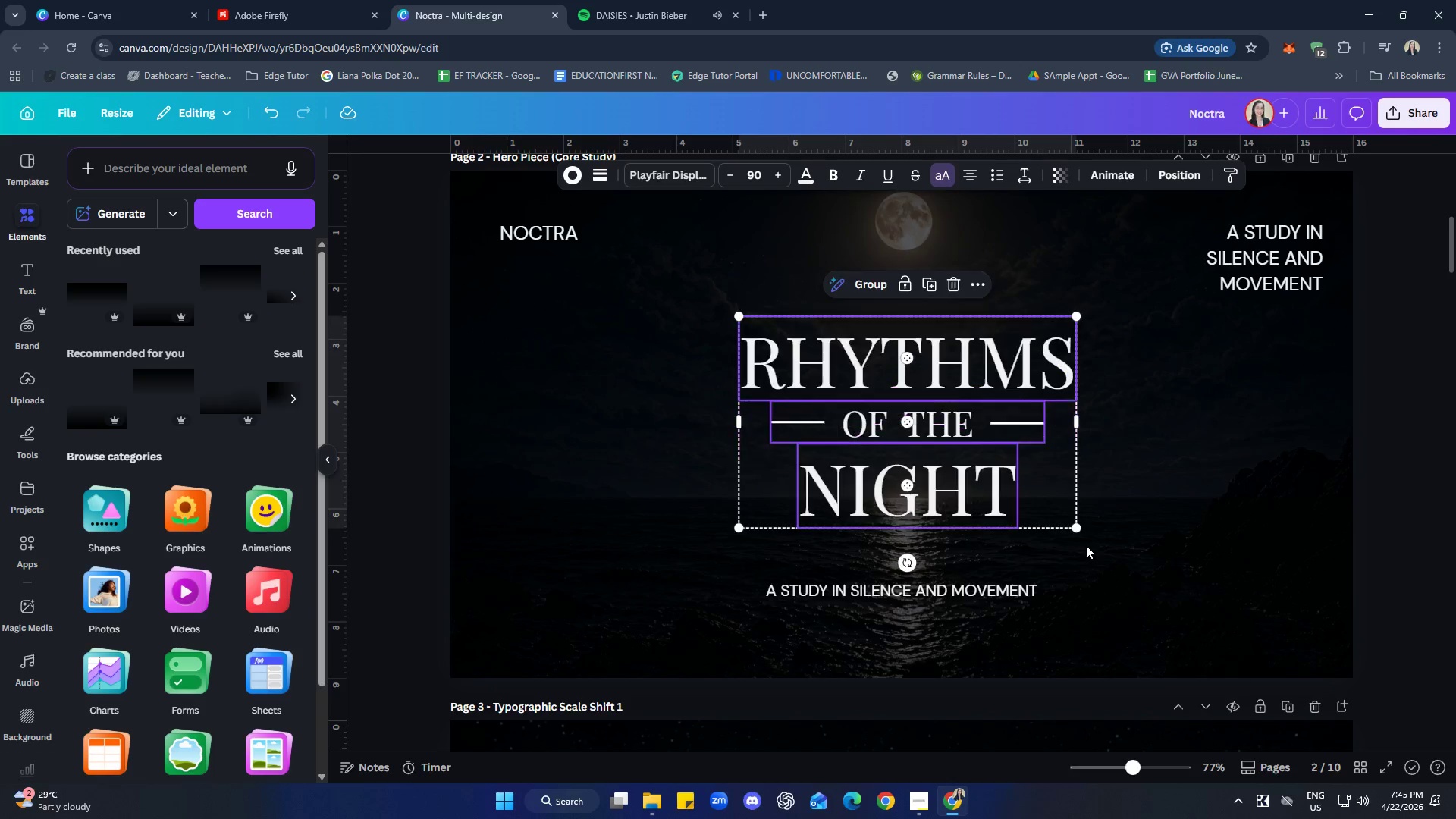 
key(Control+Z)
 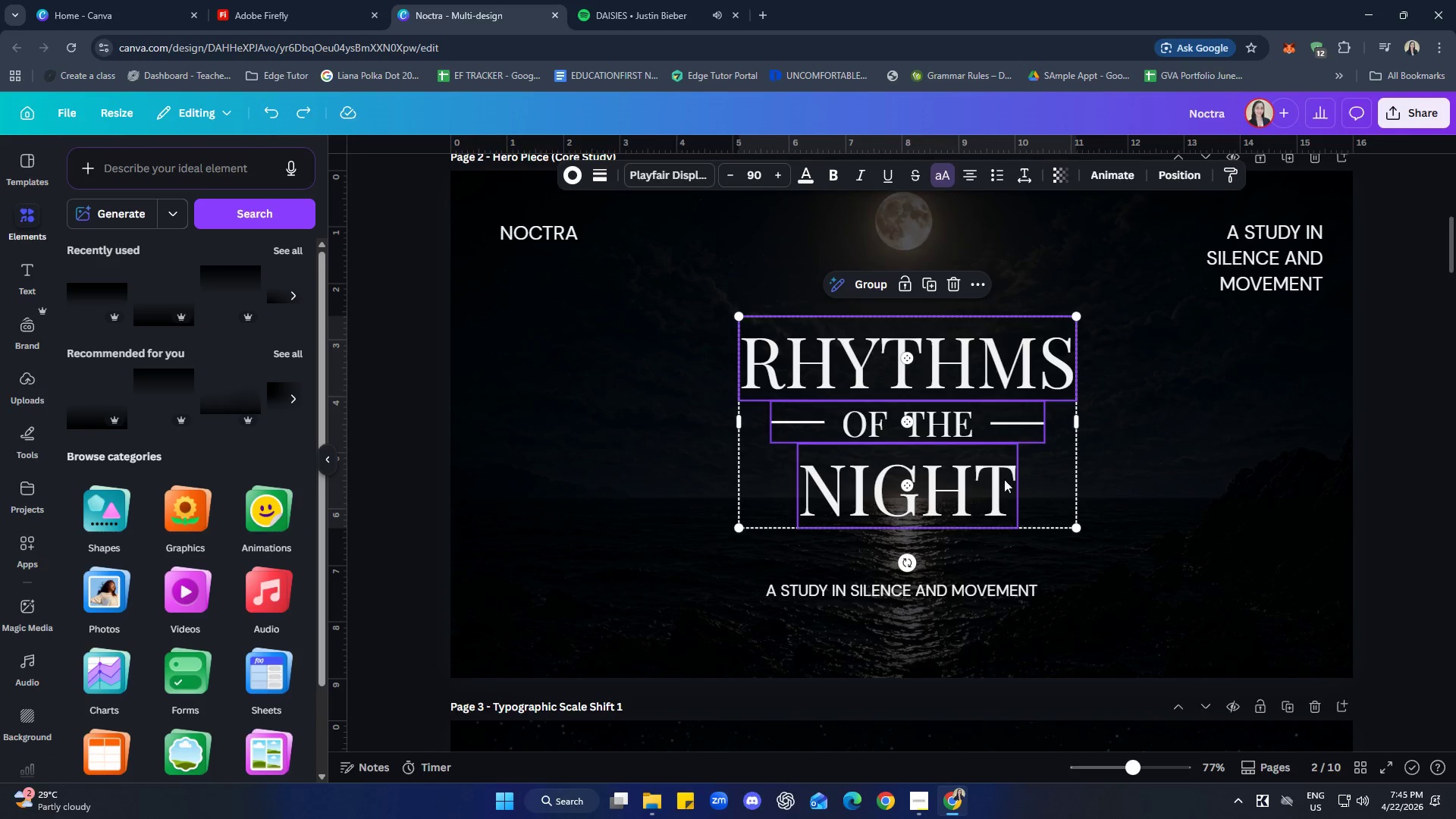 
right_click([987, 460])
 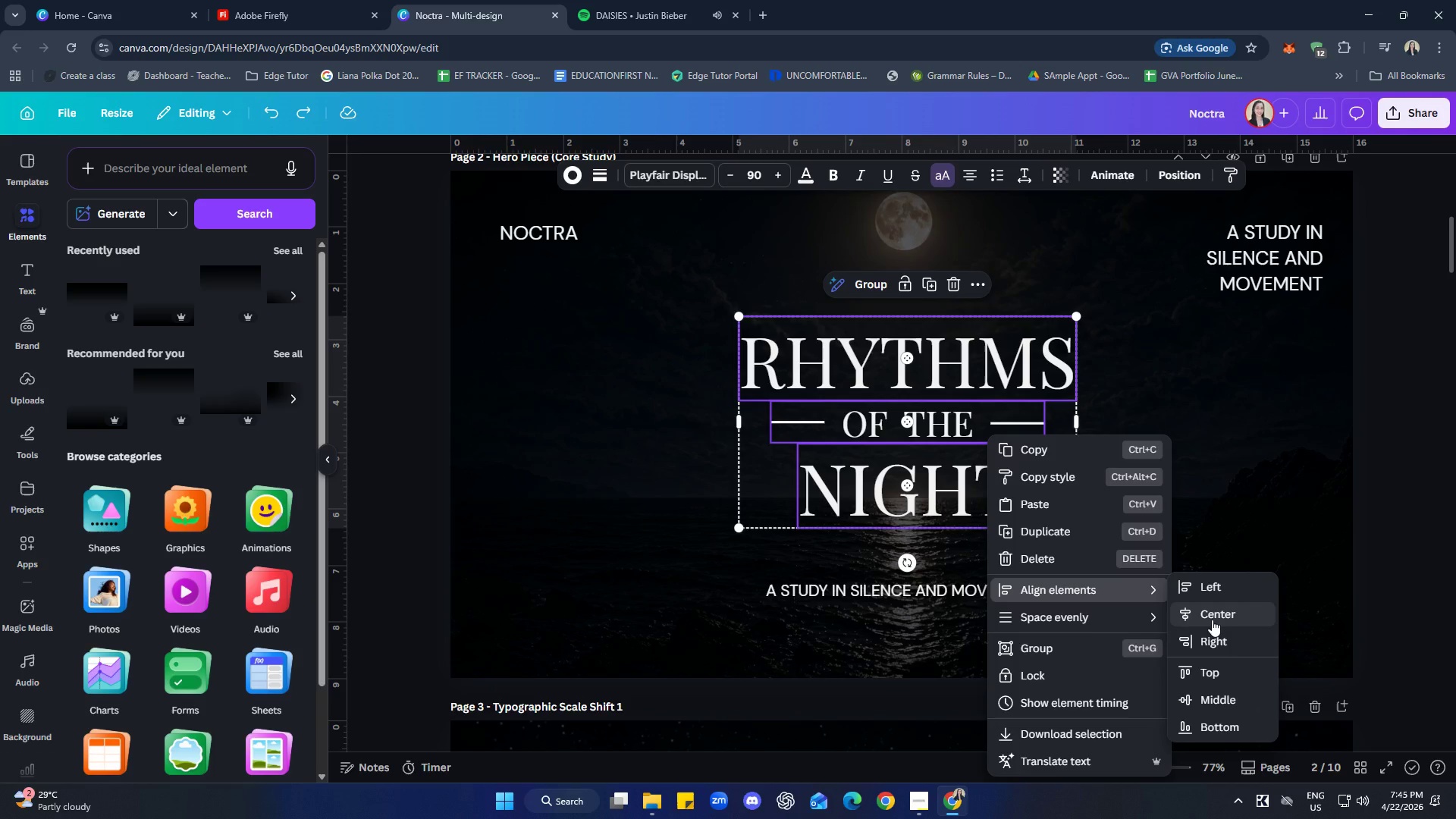 
left_click([1208, 613])
 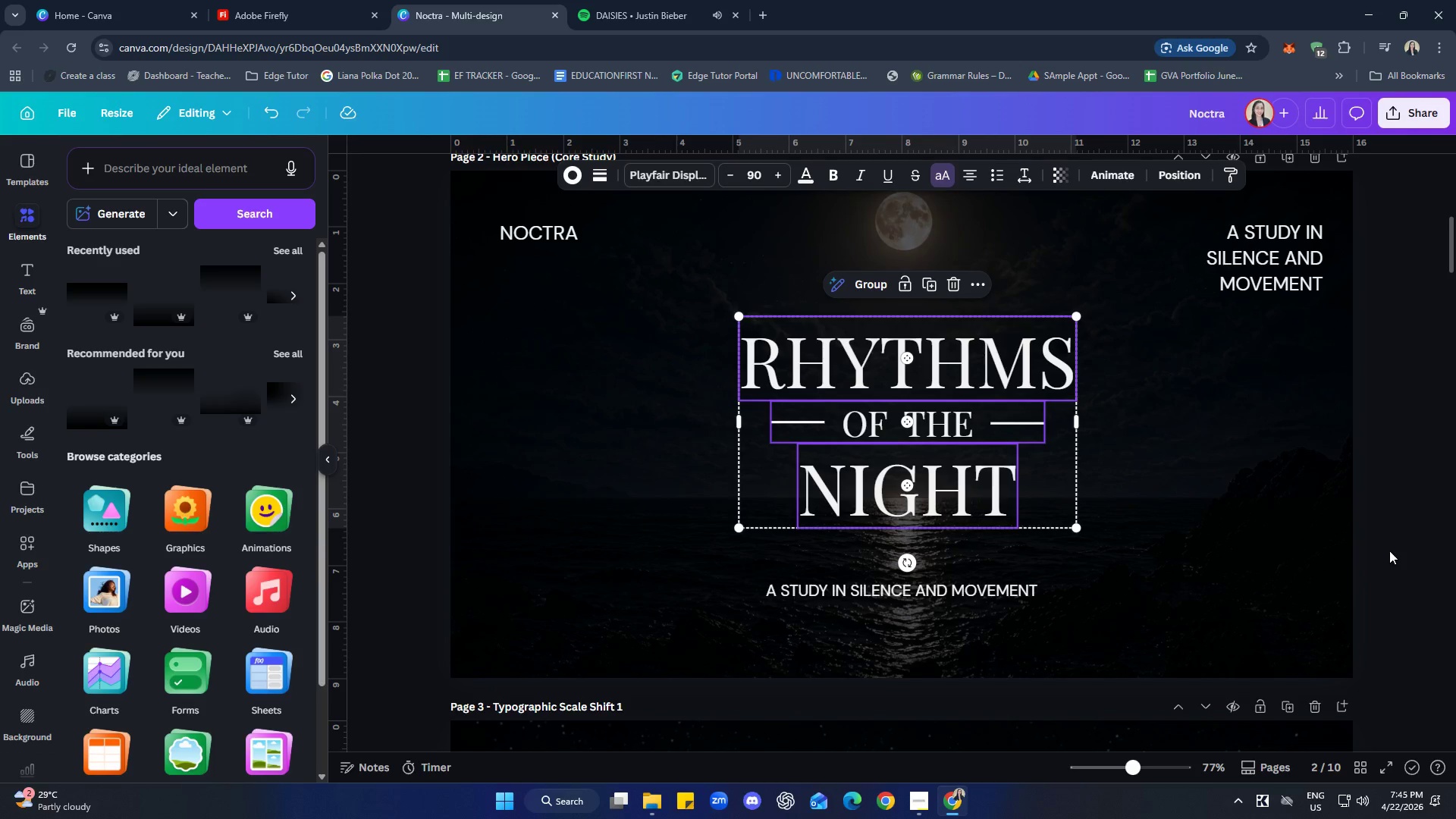 
left_click([1421, 524])
 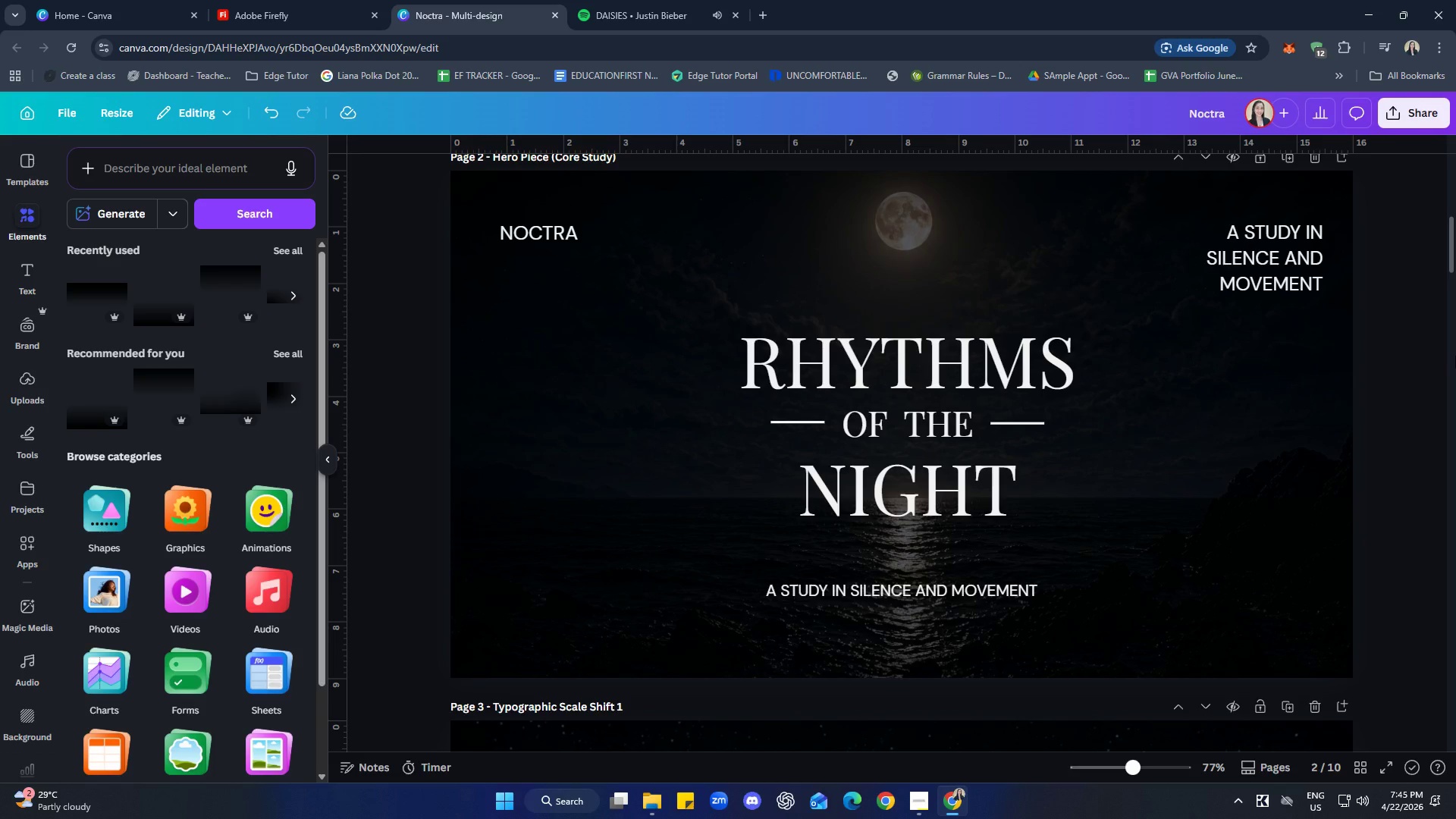 
wait(37.64)
 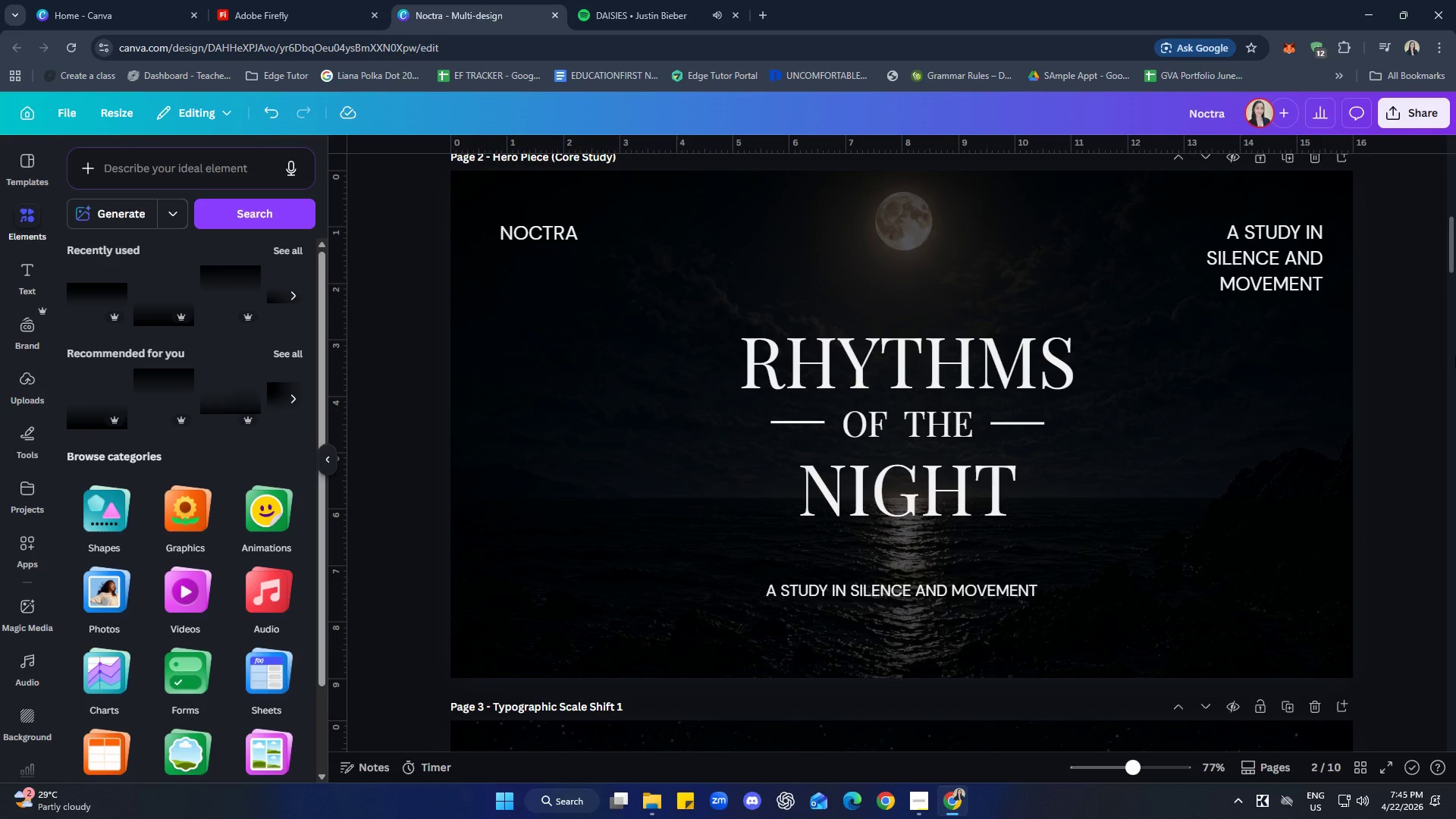 
left_click([1182, 403])
 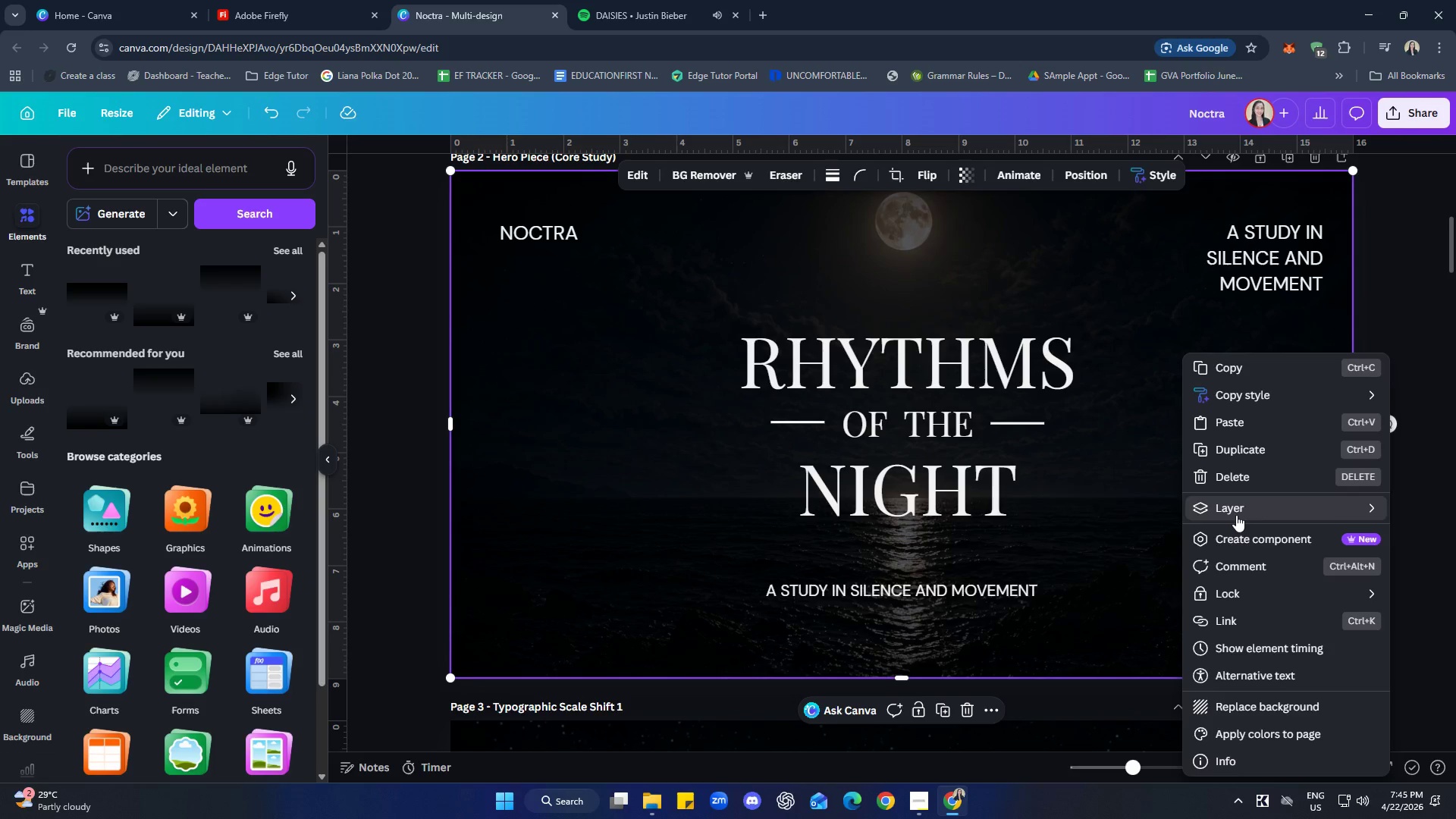 
left_click([1039, 626])
 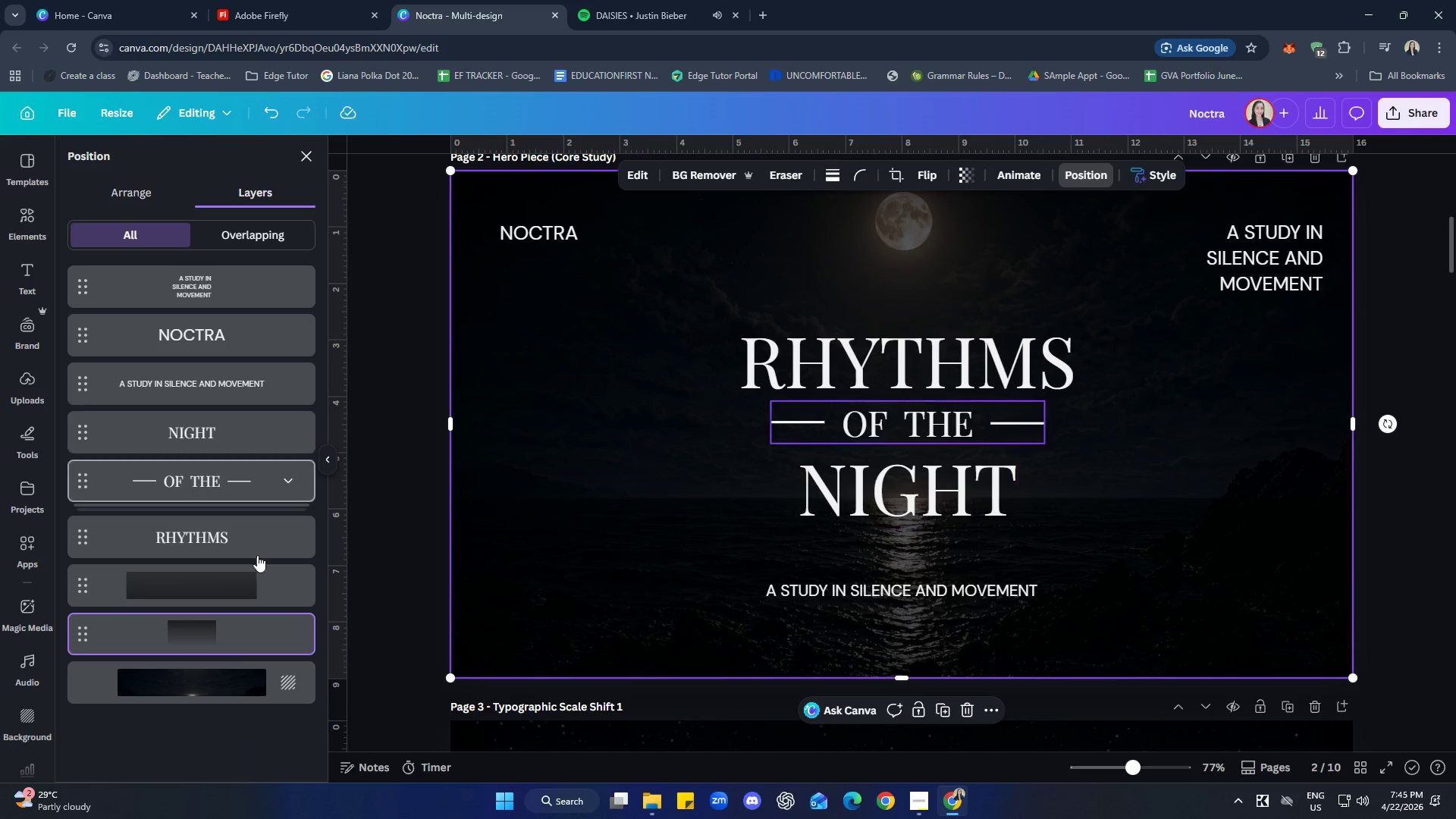 
left_click([217, 679])
 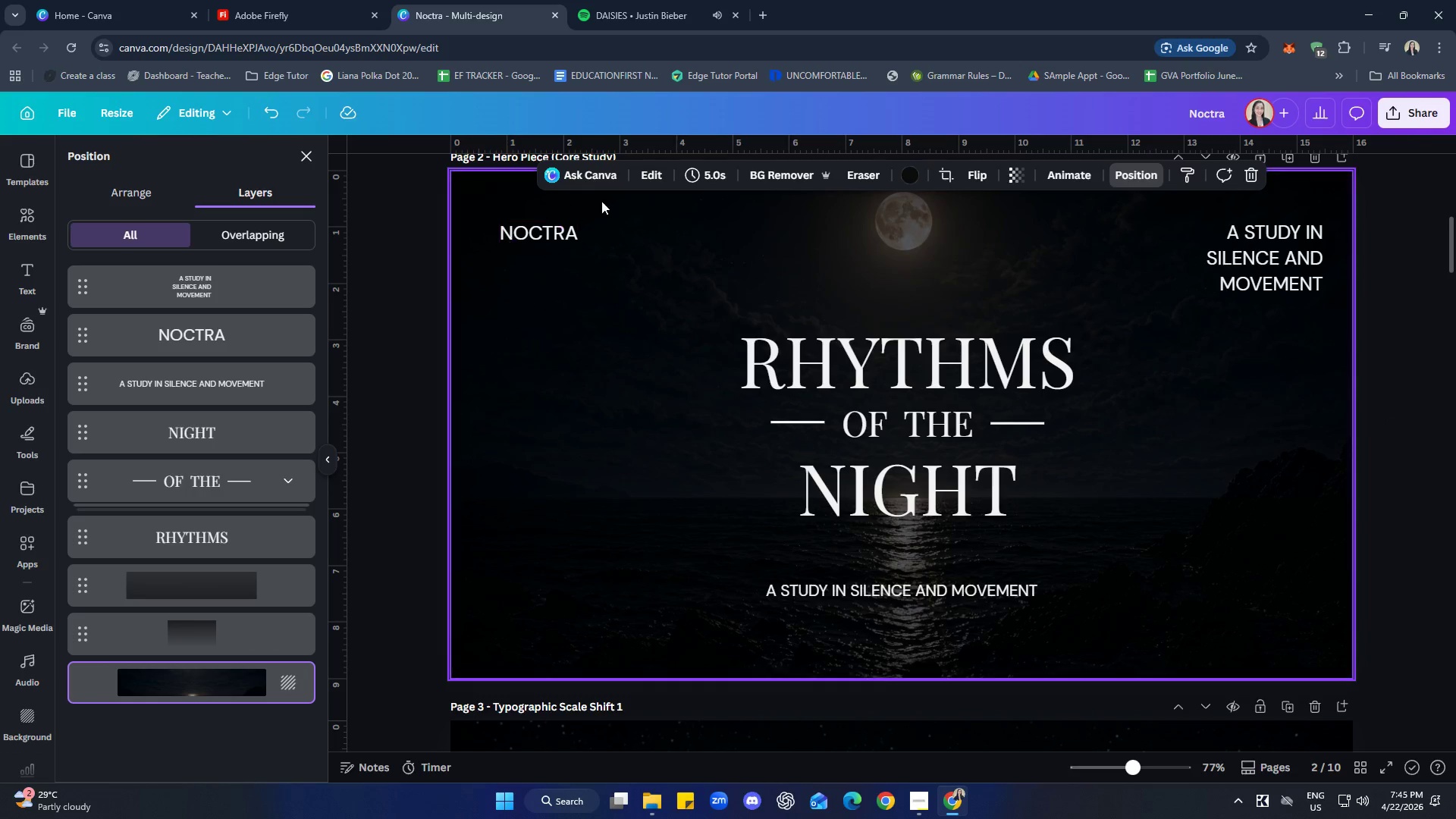 
left_click([655, 180])
 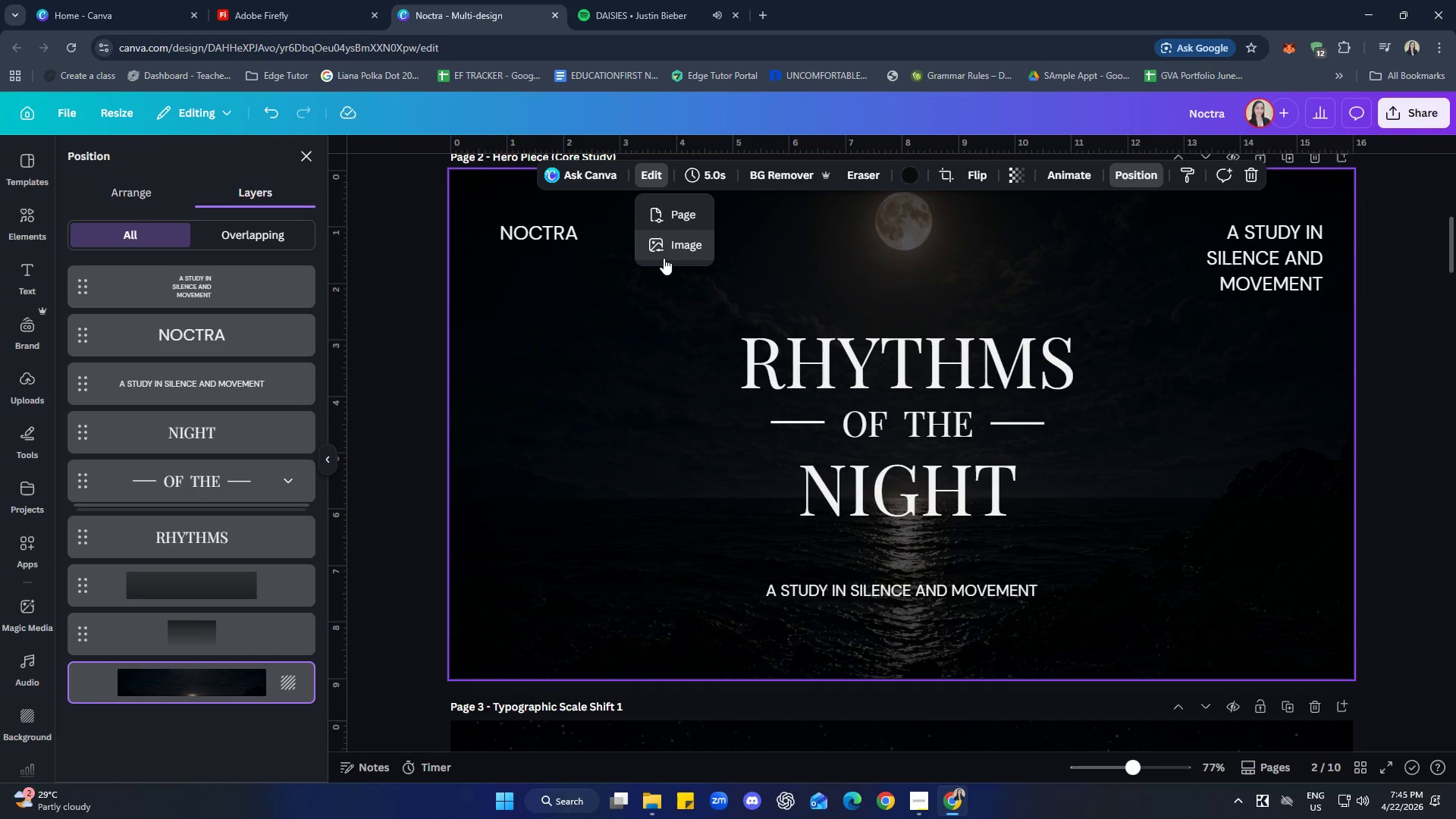 
left_click([664, 253])
 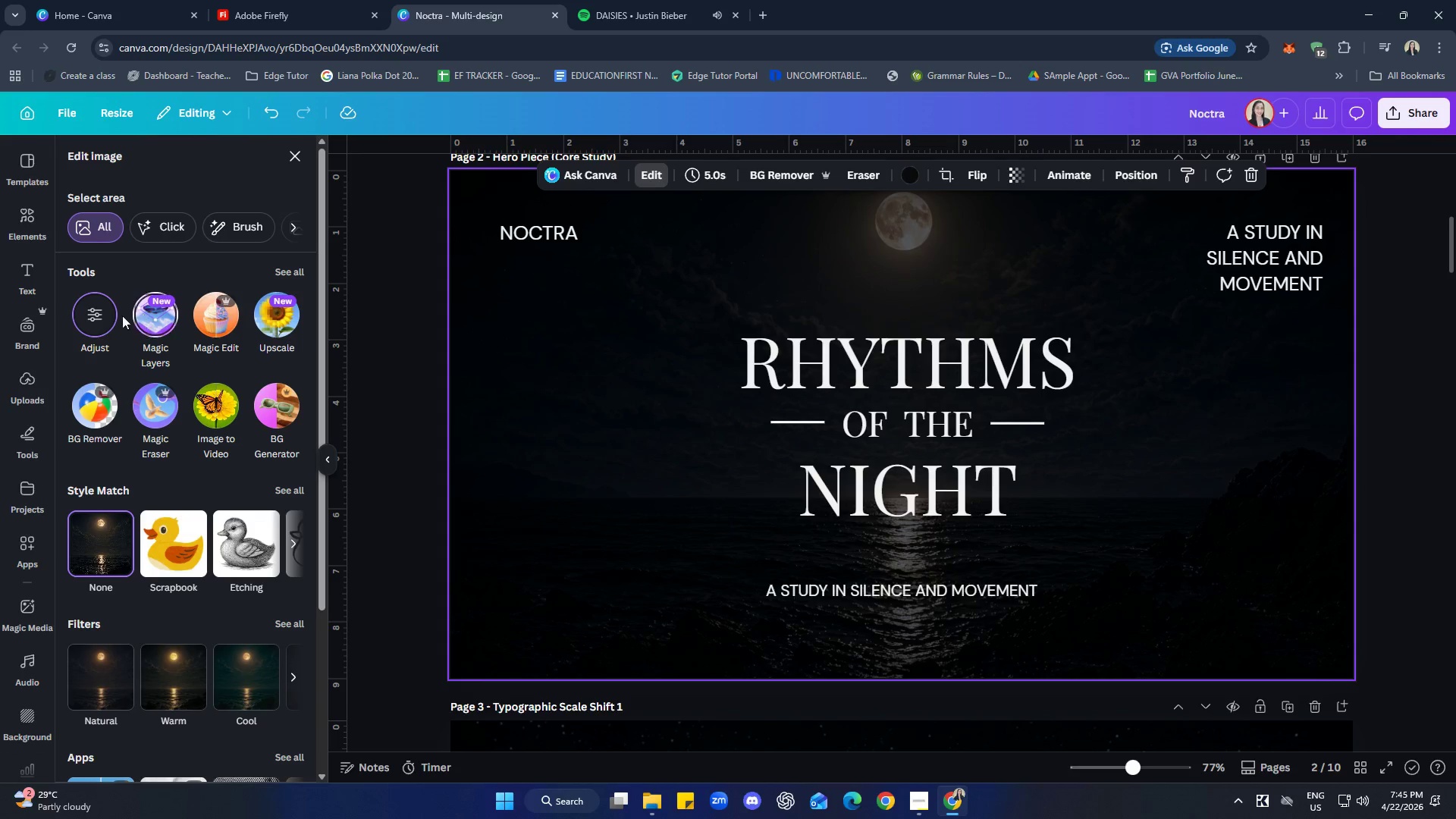 
left_click([99, 314])
 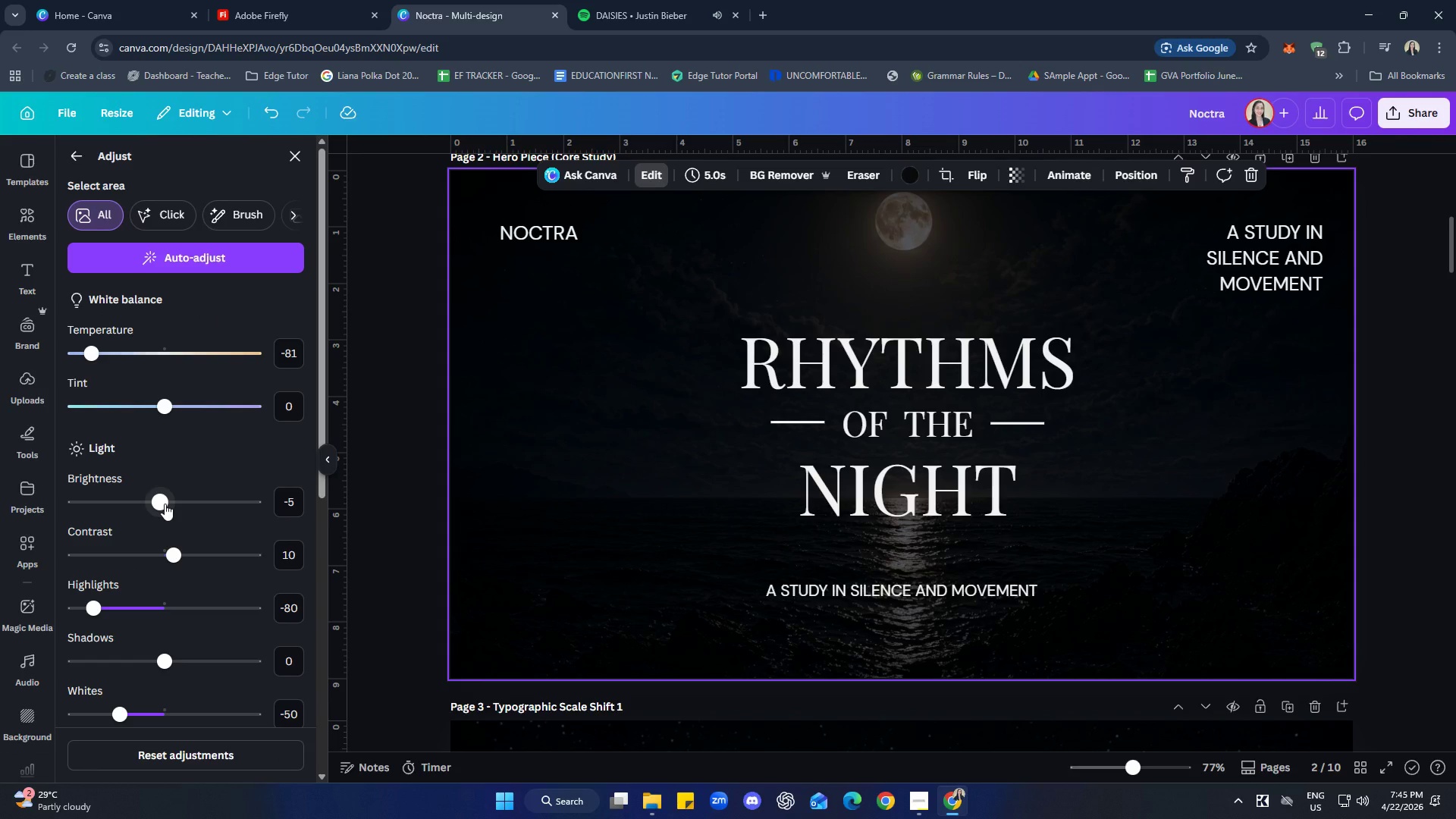 
wait(6.78)
 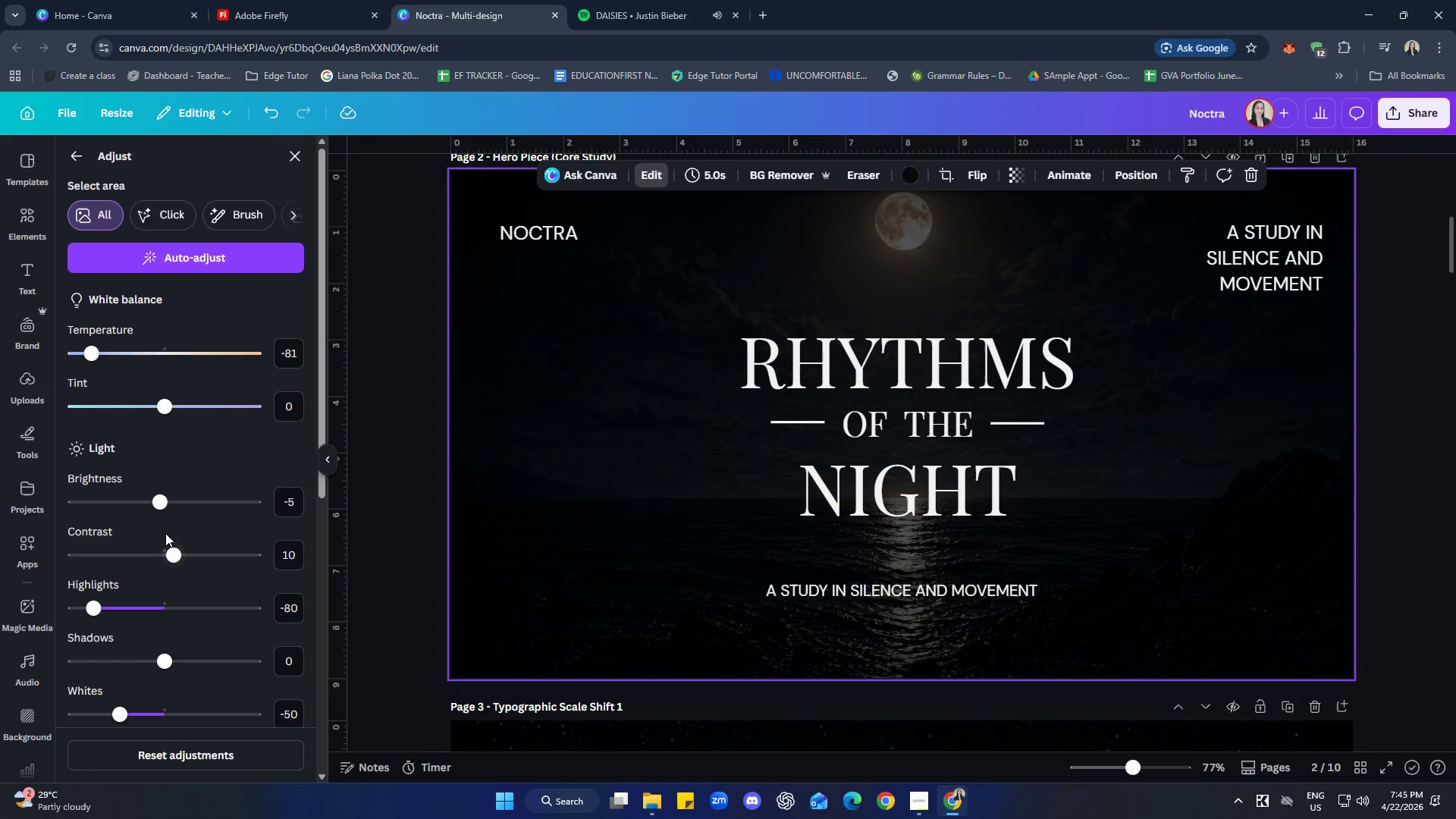 
left_click_drag(start_coordinate=[165, 504], to_coordinate=[128, 506])
 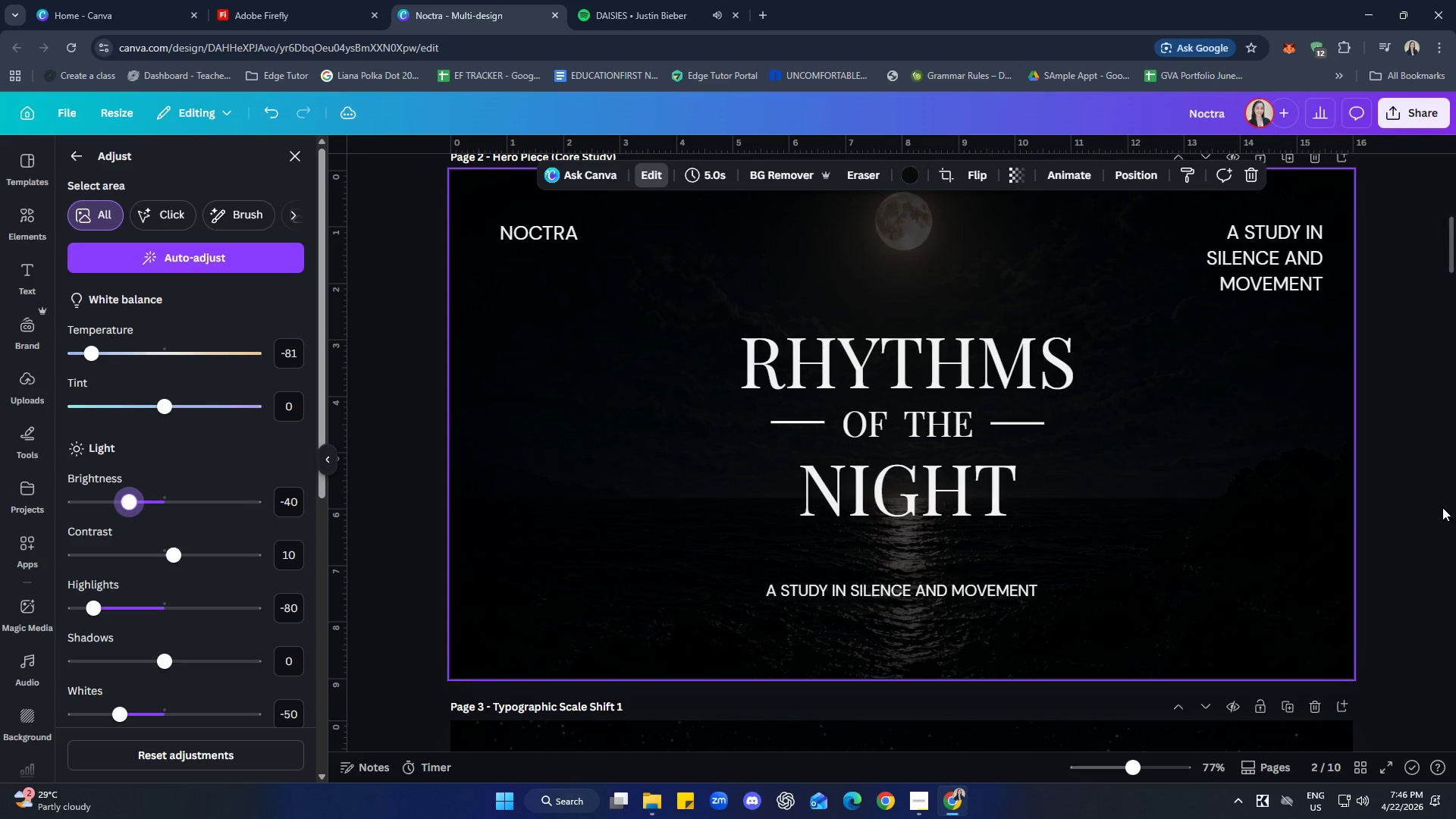 
double_click([1395, 492])
 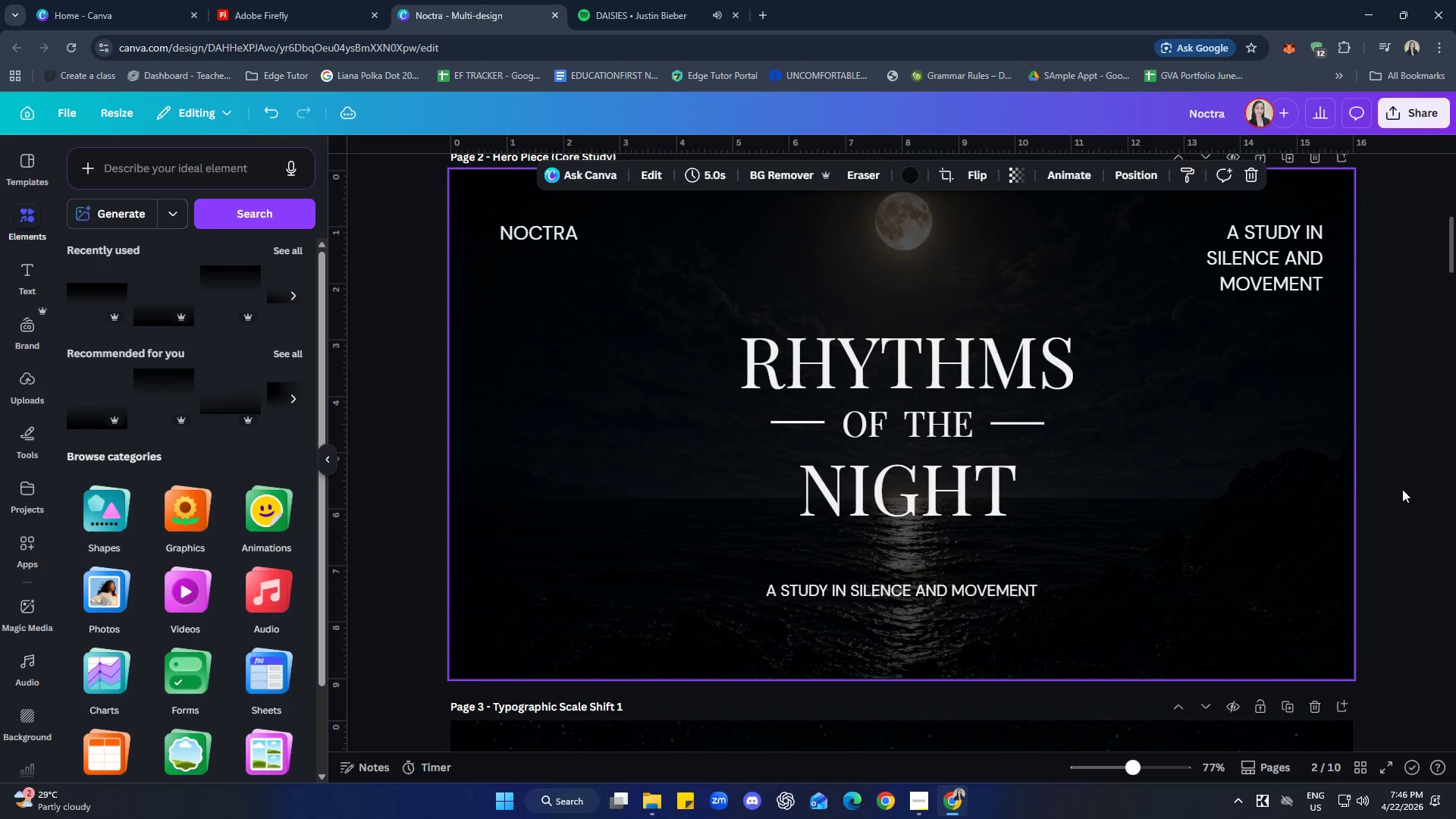 
triple_click([1403, 488])
 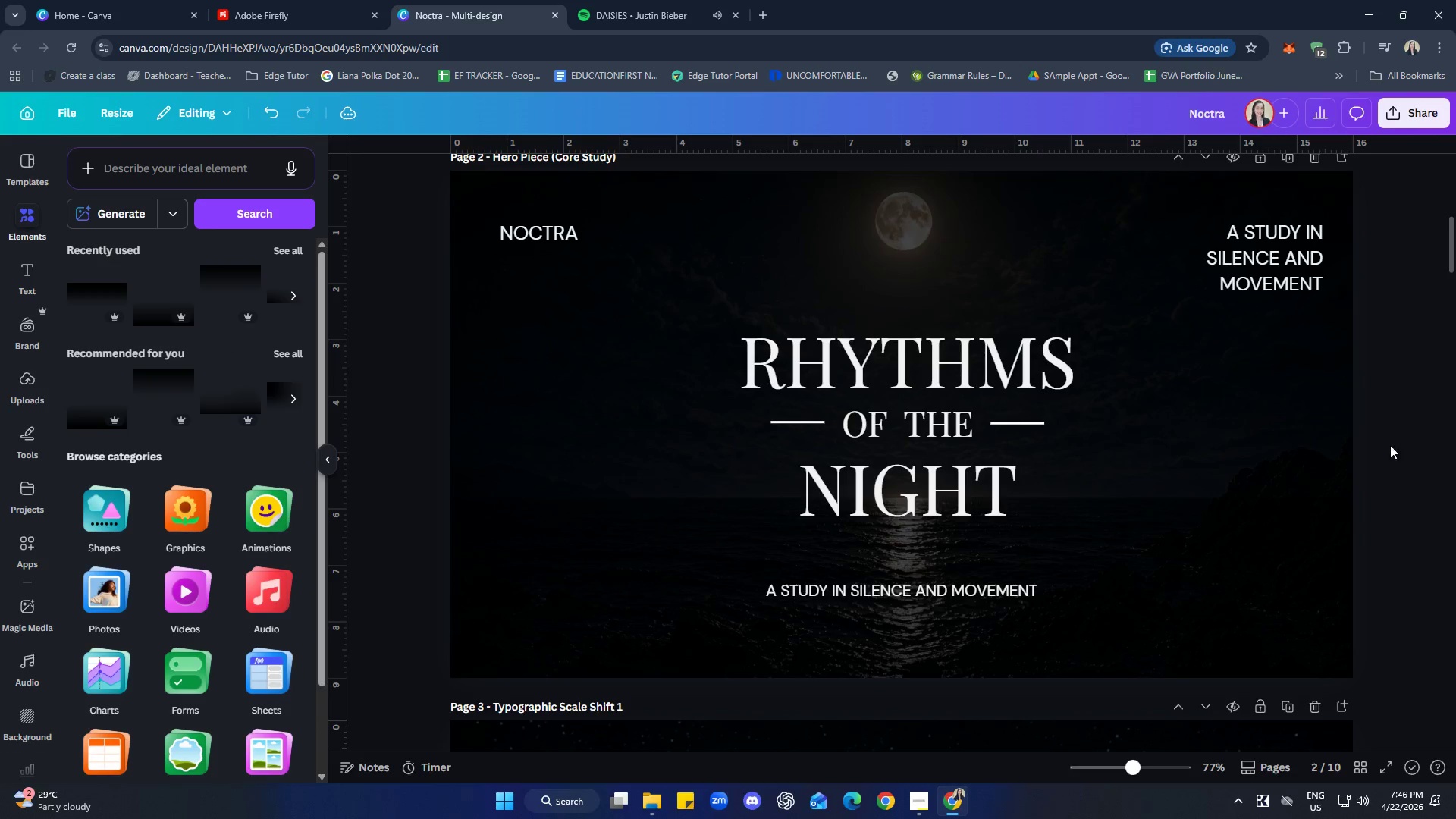 
right_click([1157, 363])
 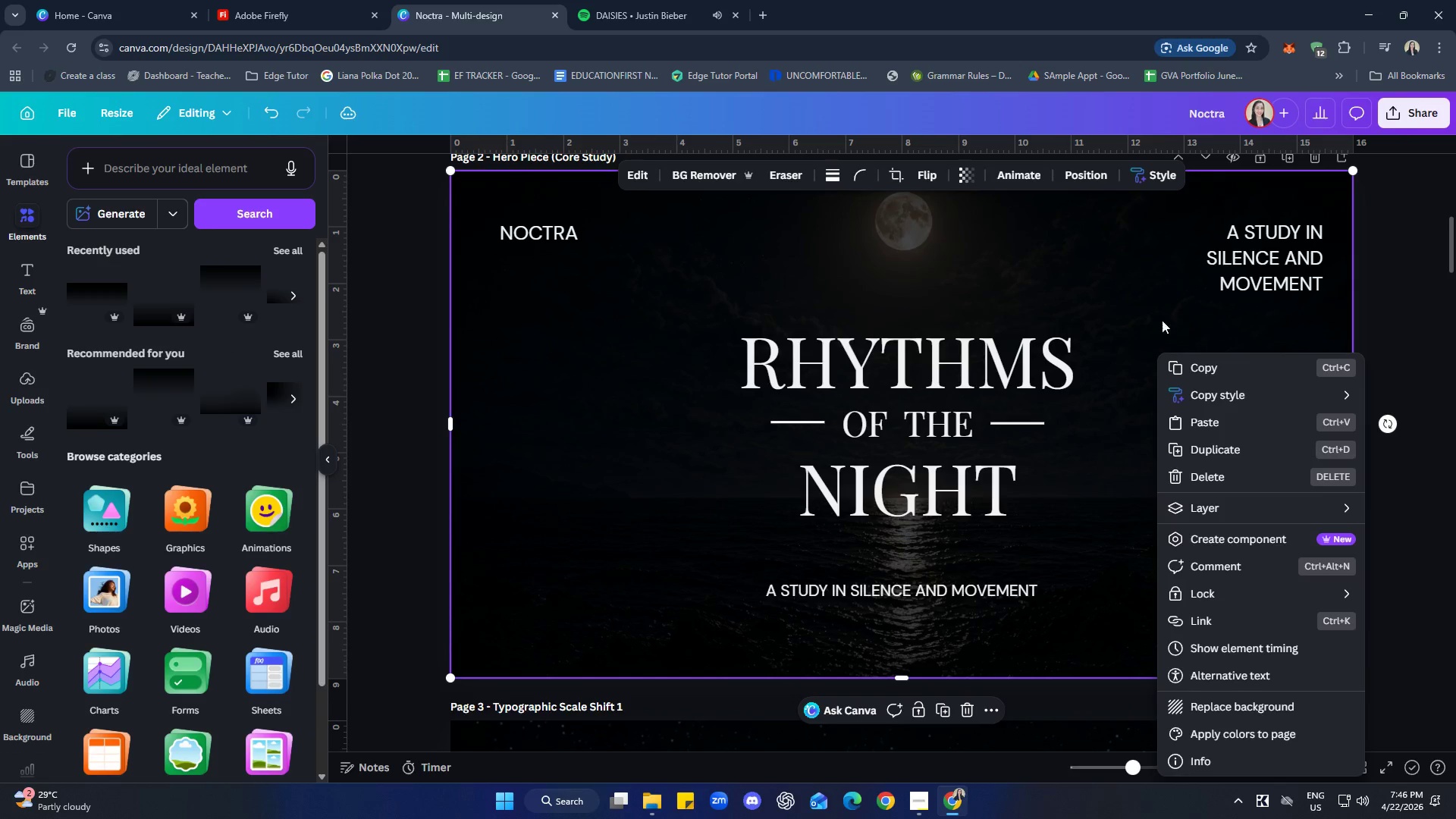 
left_click([1111, 289])
 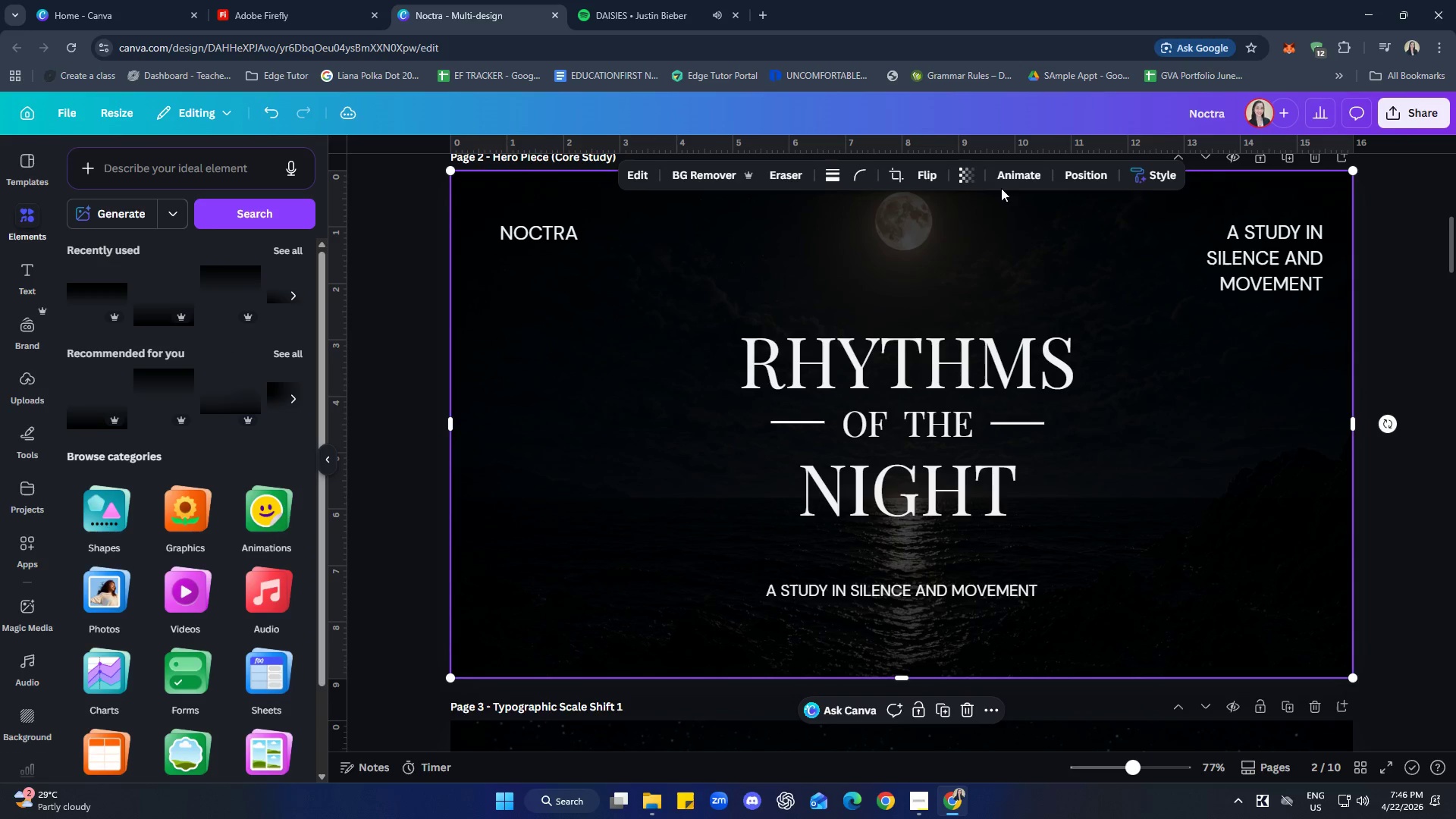 
left_click([973, 170])
 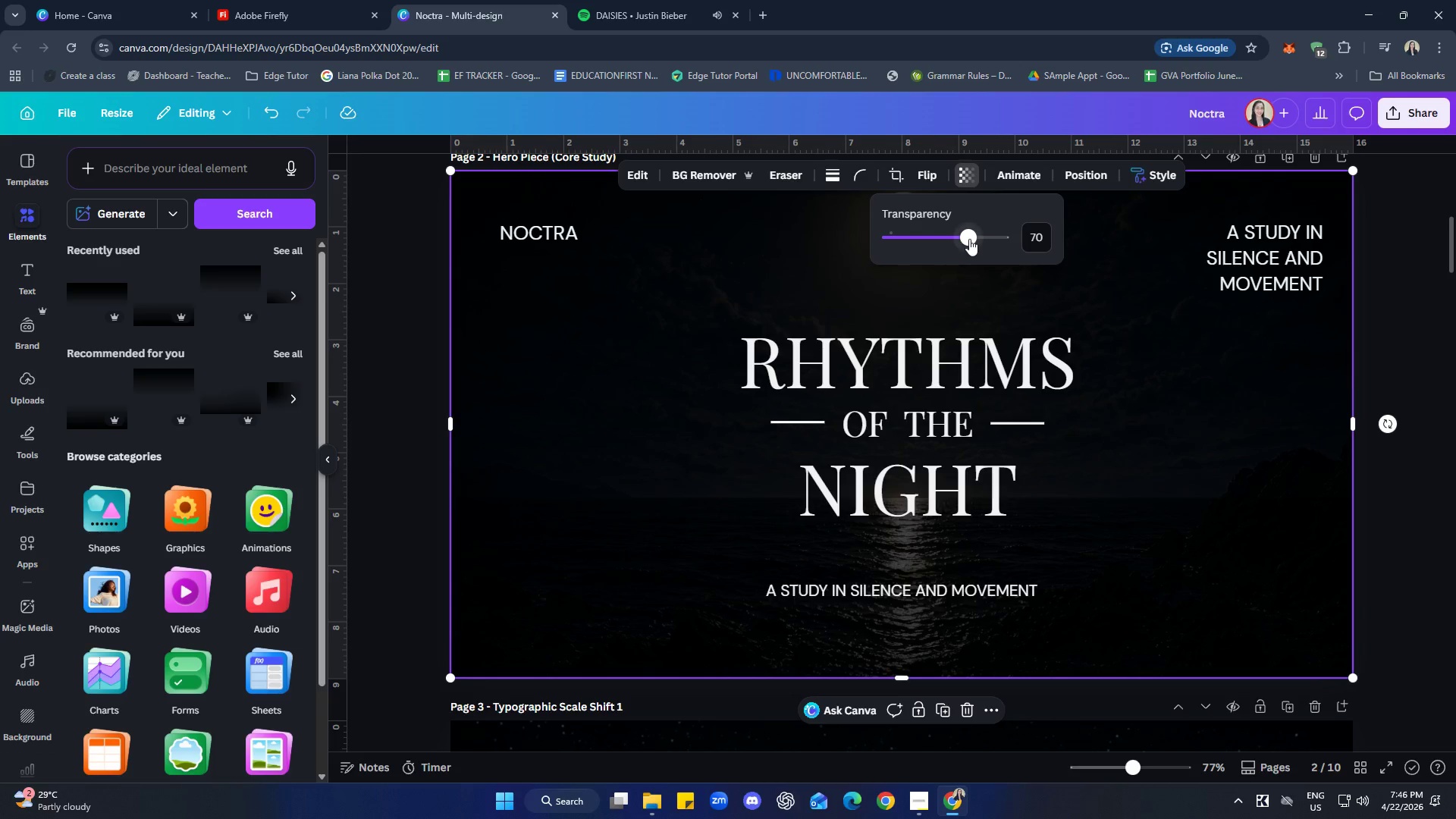 
left_click_drag(start_coordinate=[969, 238], to_coordinate=[980, 237])
 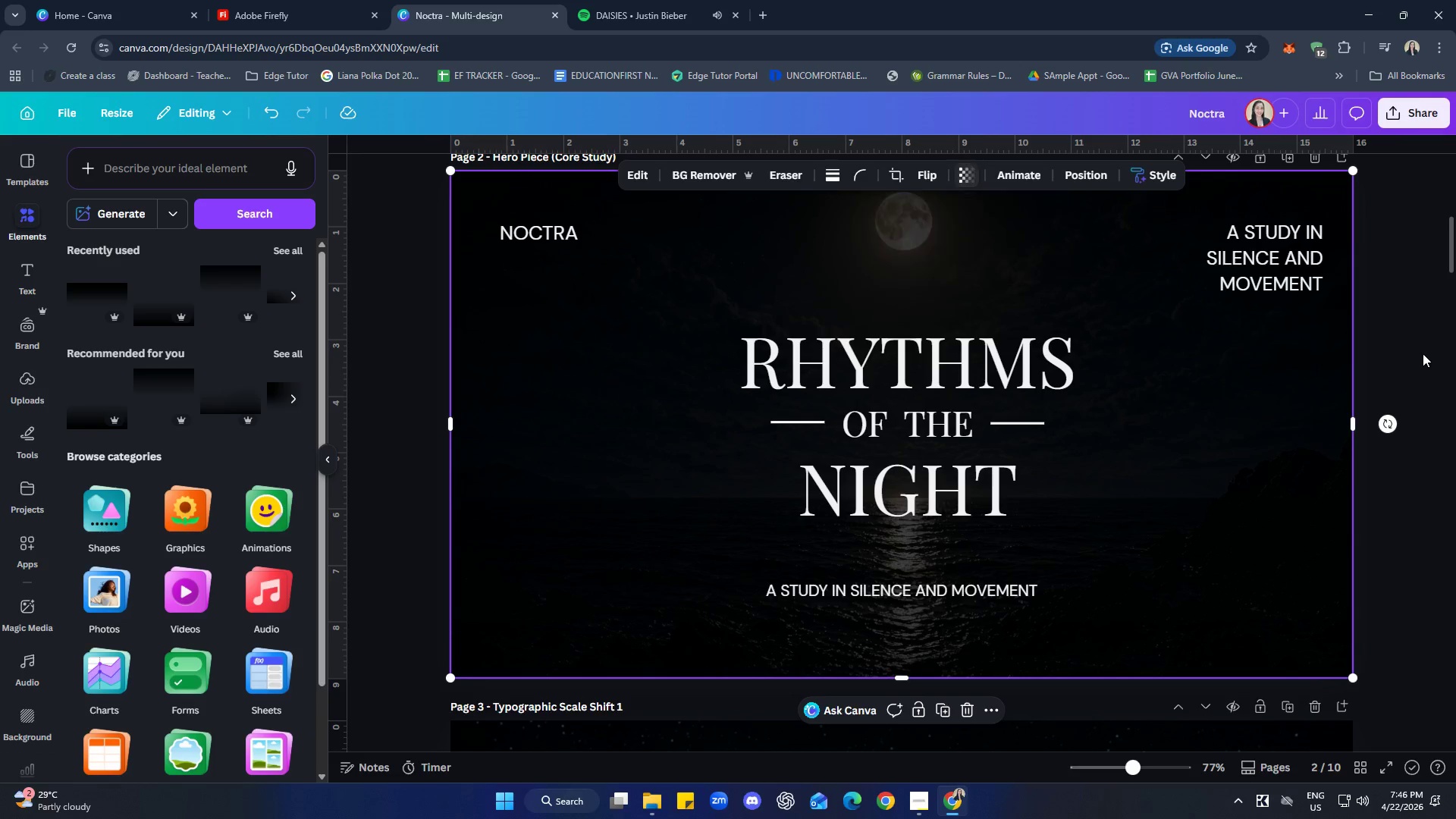 
double_click([1420, 349])
 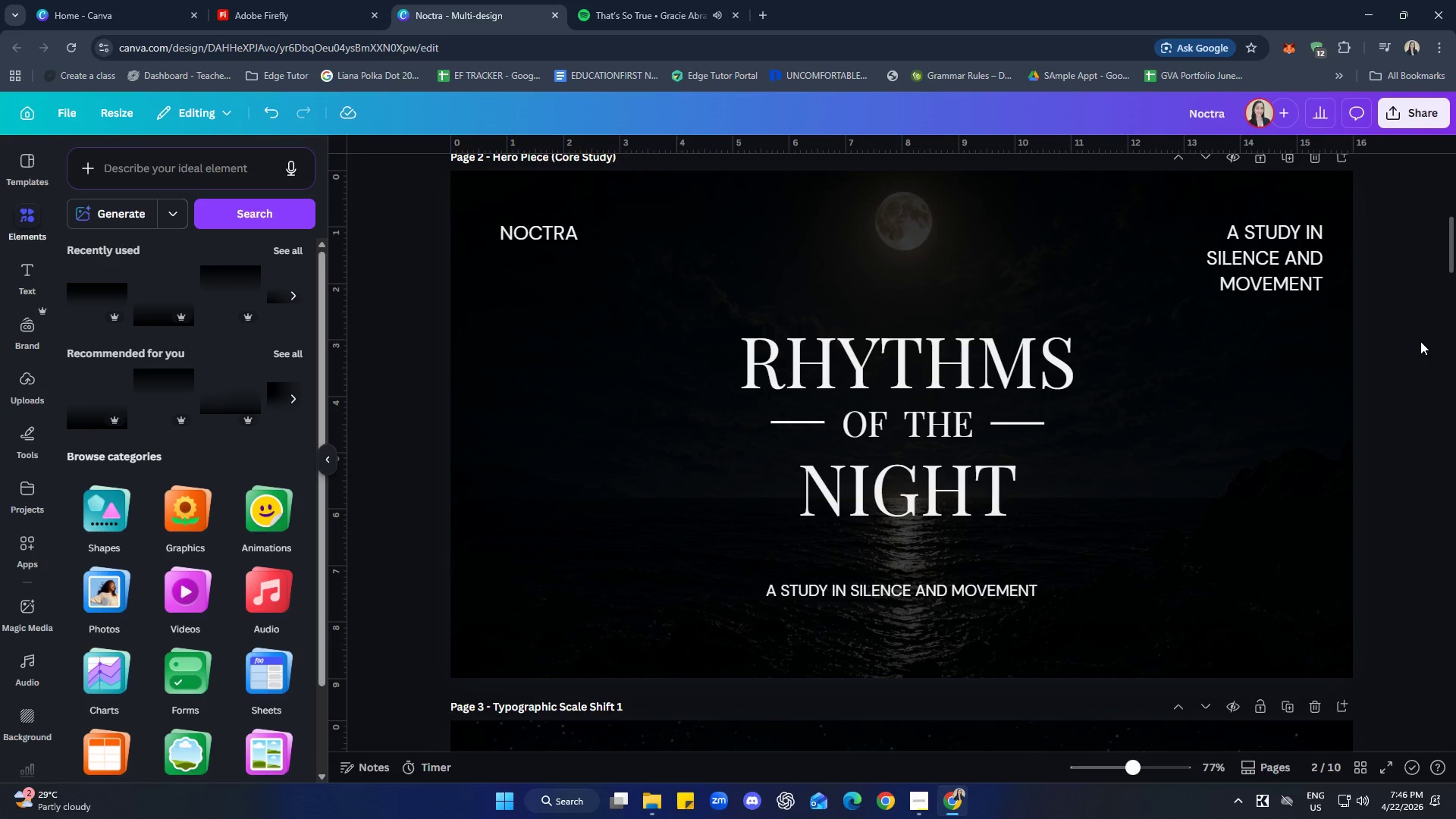 
wait(24.39)
 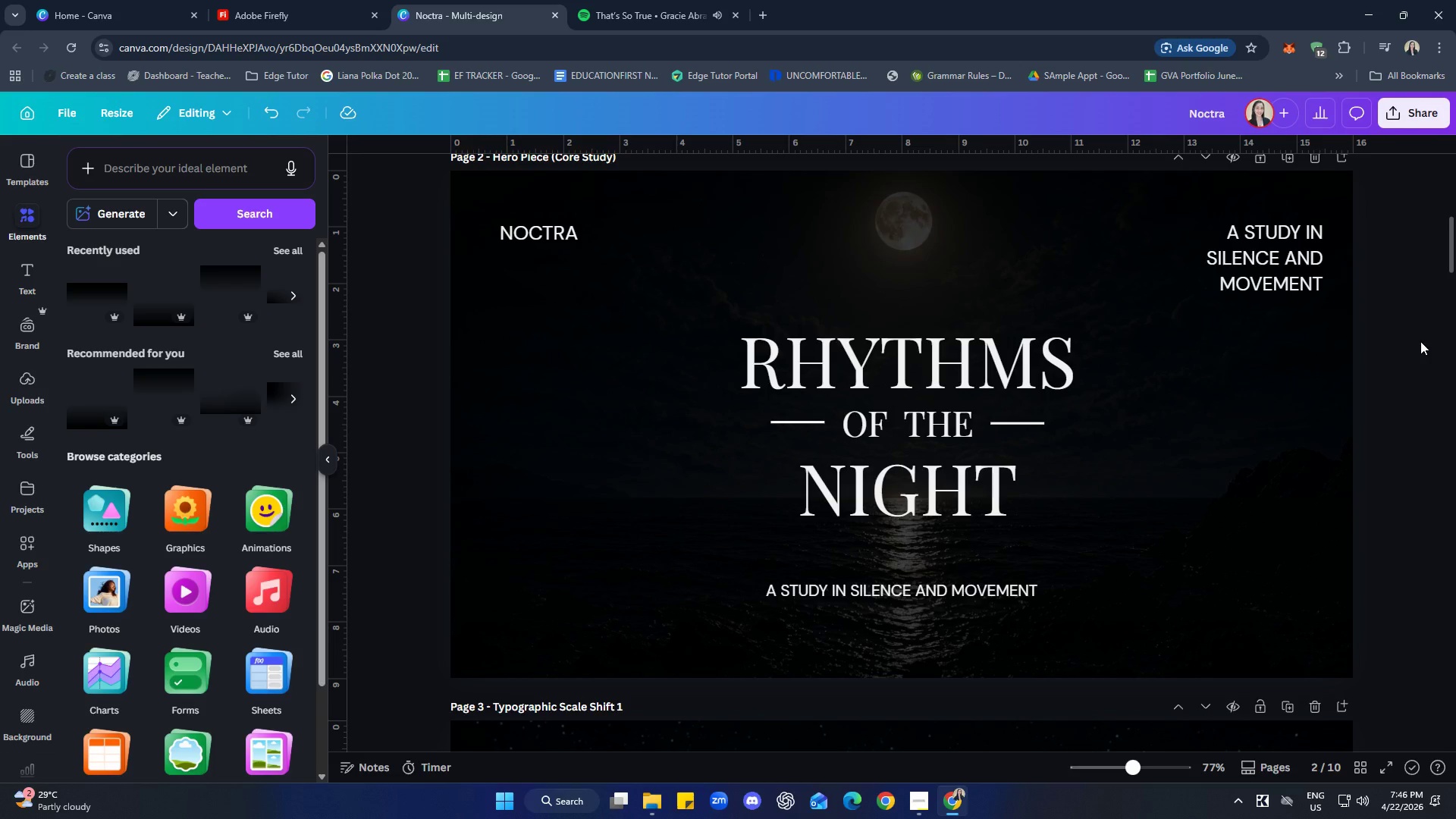 
left_click([557, 0])
 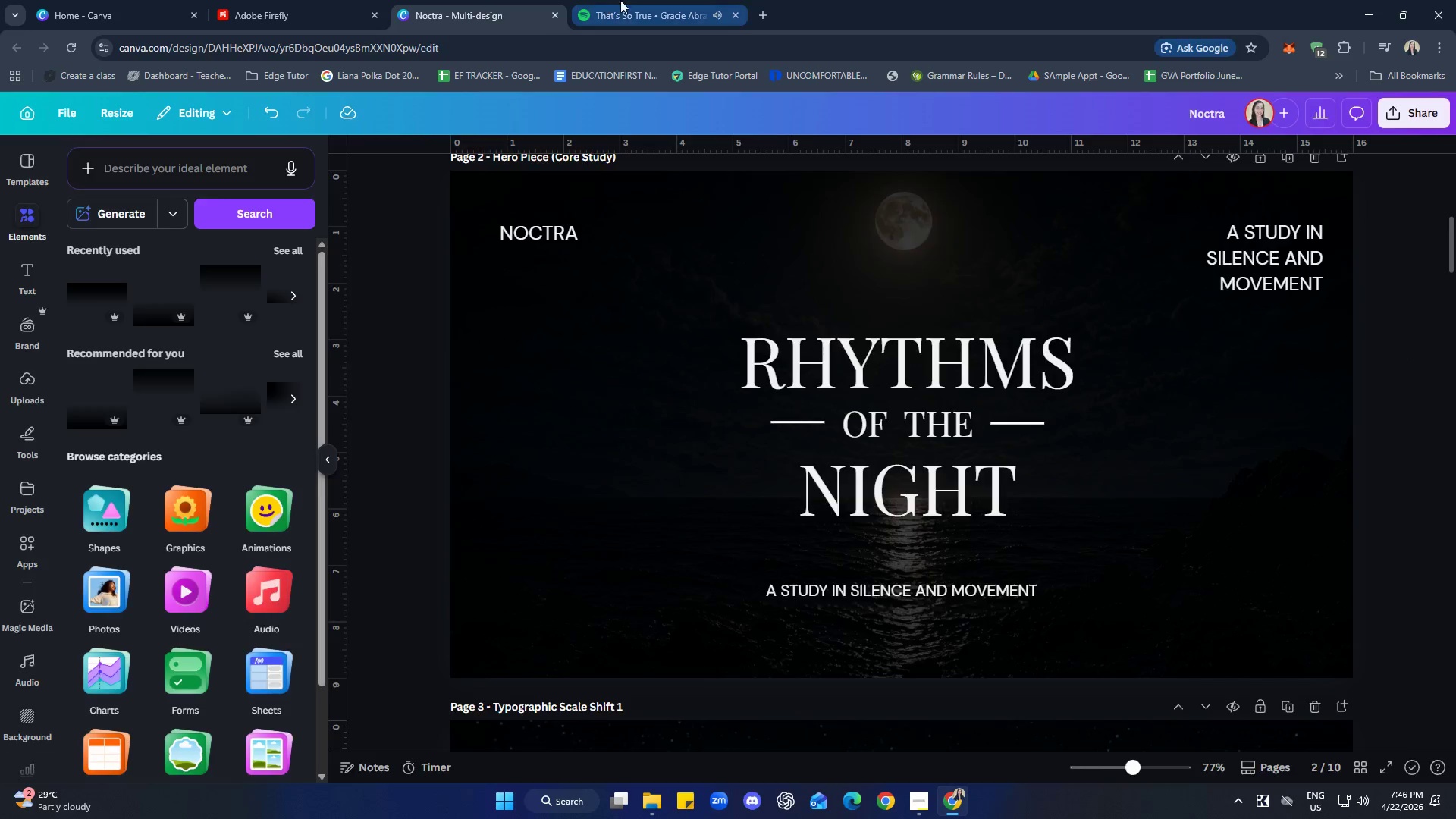 
left_click_drag(start_coordinate=[621, 0], to_coordinate=[625, 0])
 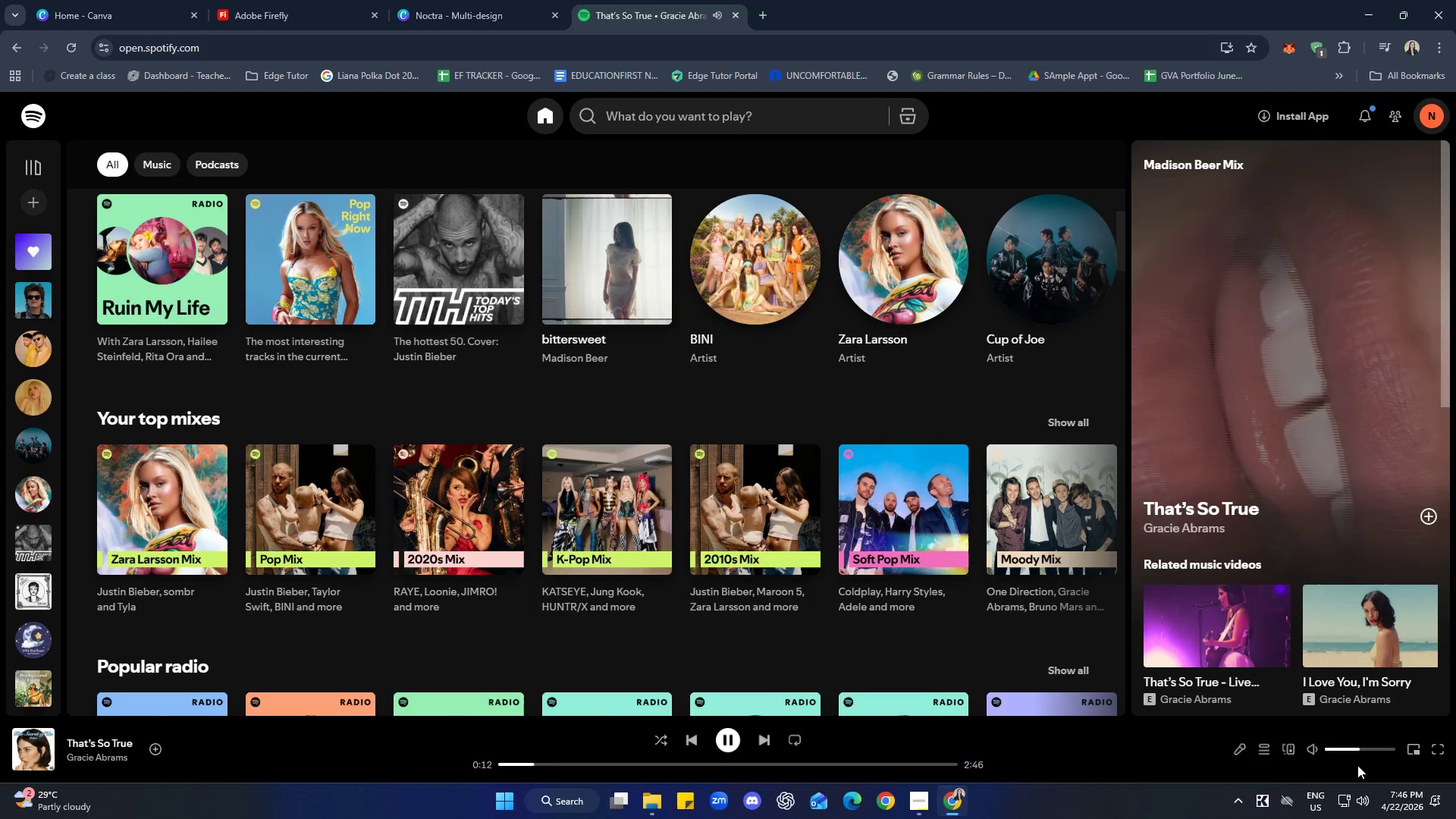 
left_click_drag(start_coordinate=[1363, 748], to_coordinate=[1354, 747])
 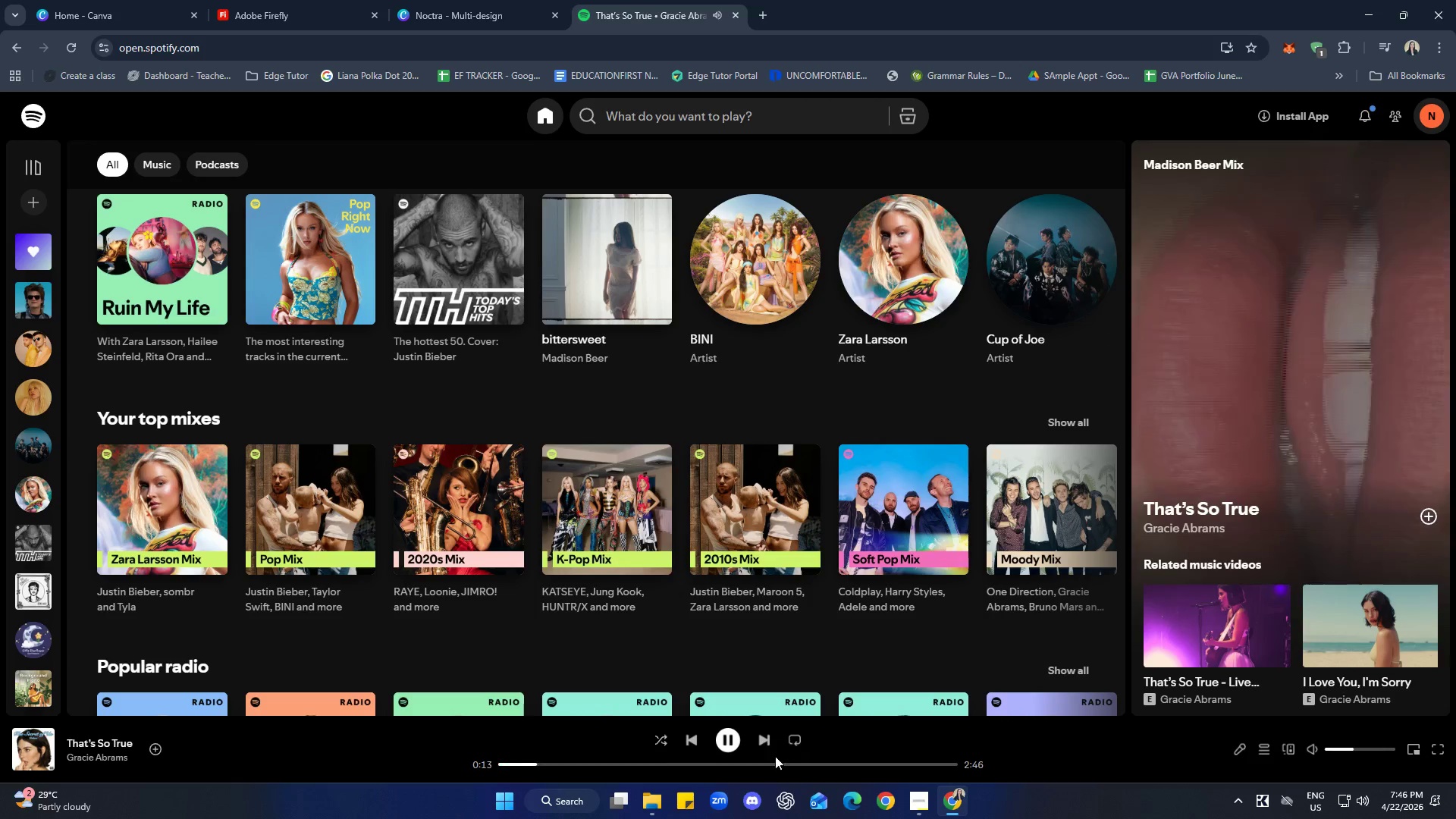 
left_click([764, 742])
 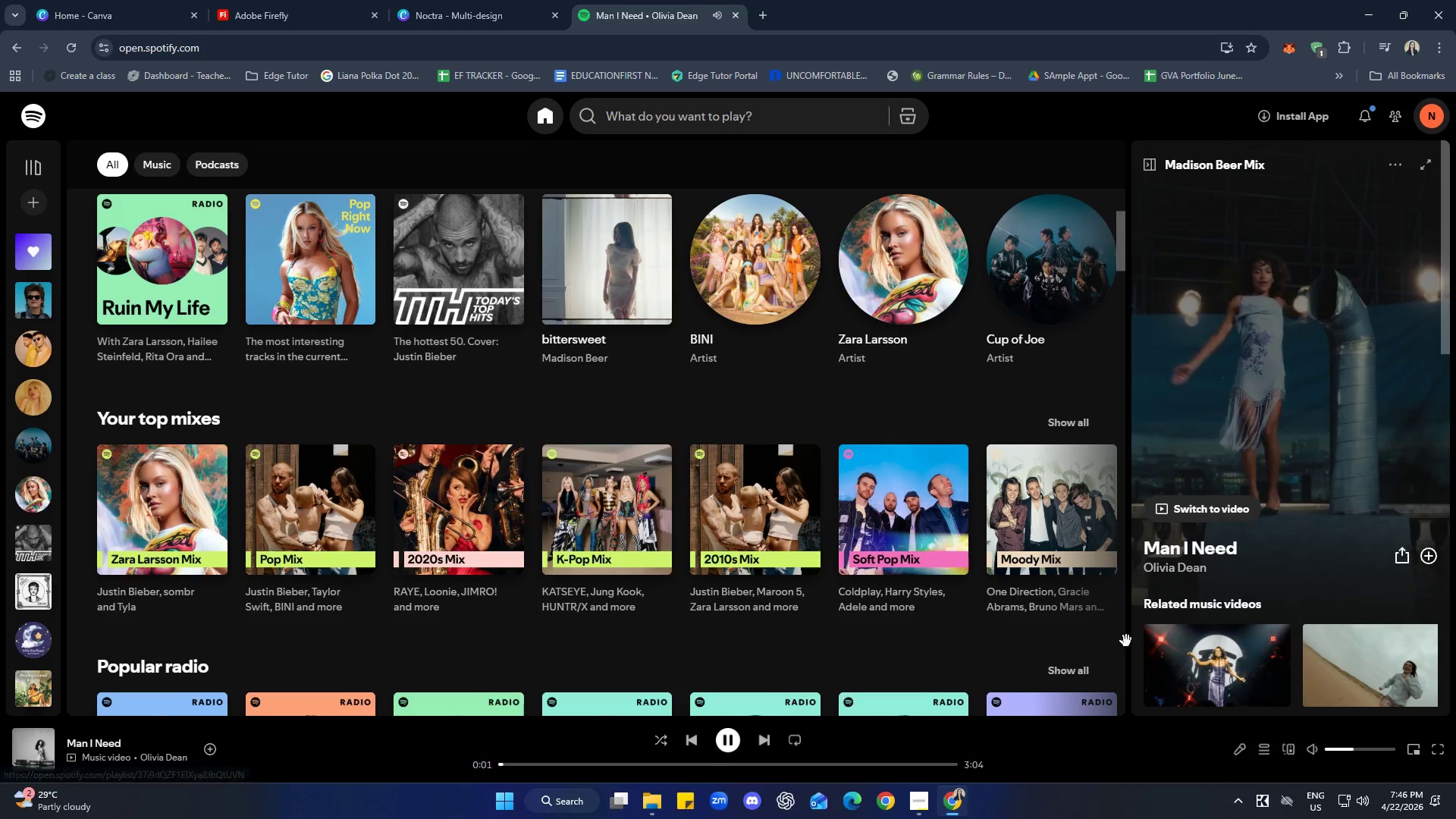 
left_click([436, 0])
 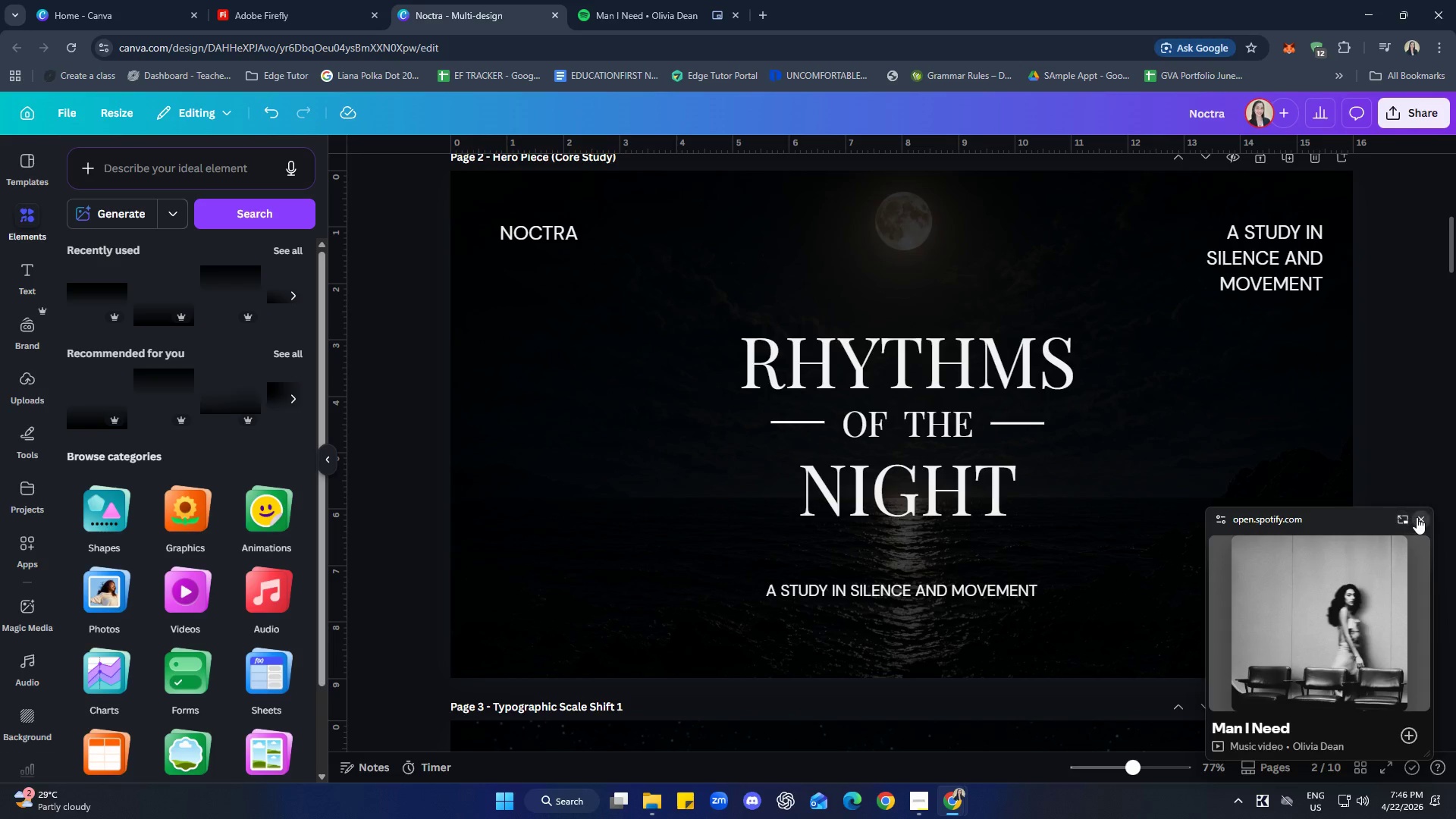 
double_click([1430, 437])
 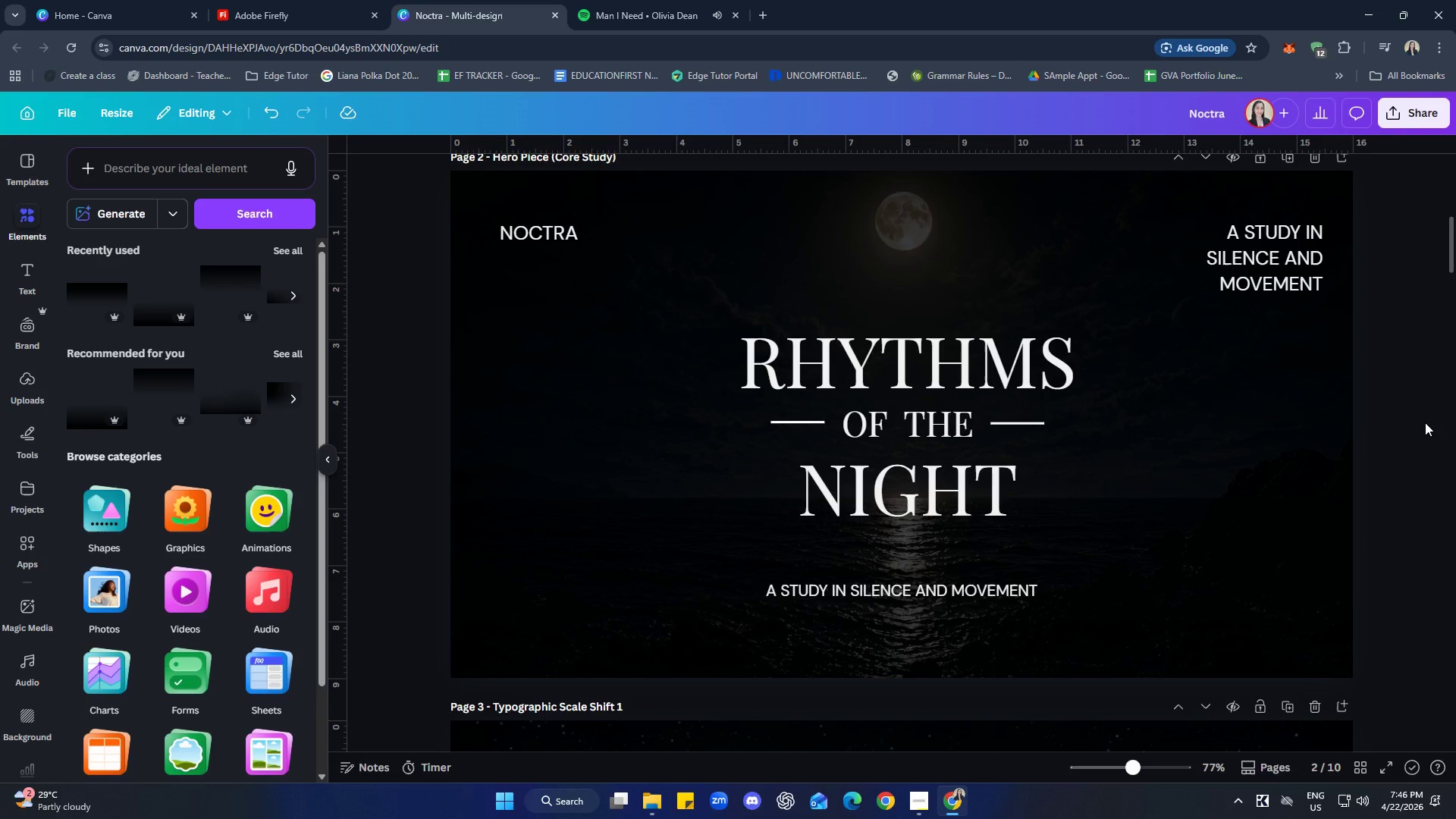 
left_click_drag(start_coordinate=[639, 8], to_coordinate=[644, 6])
 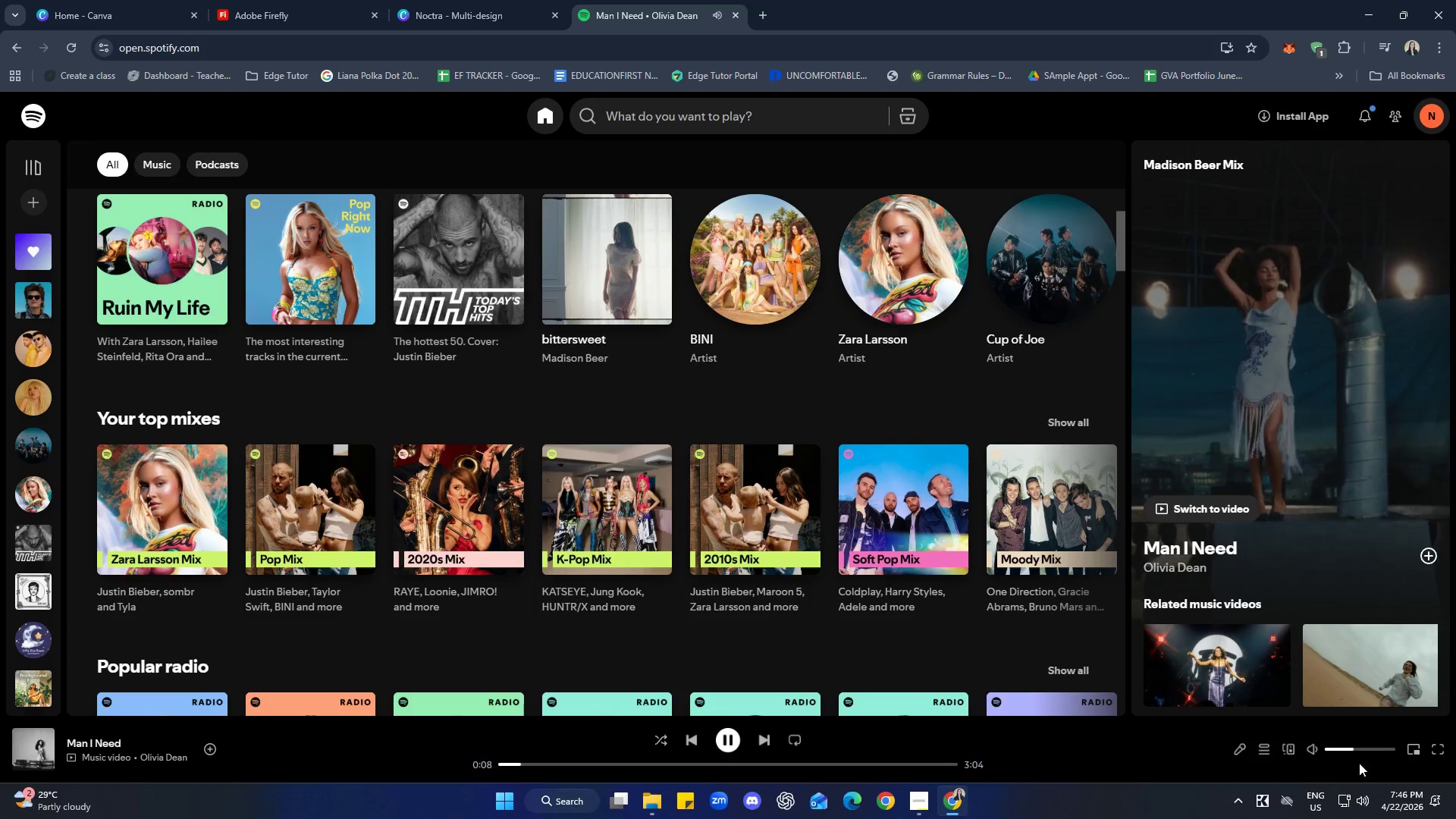 
left_click_drag(start_coordinate=[1354, 750], to_coordinate=[1344, 750])
 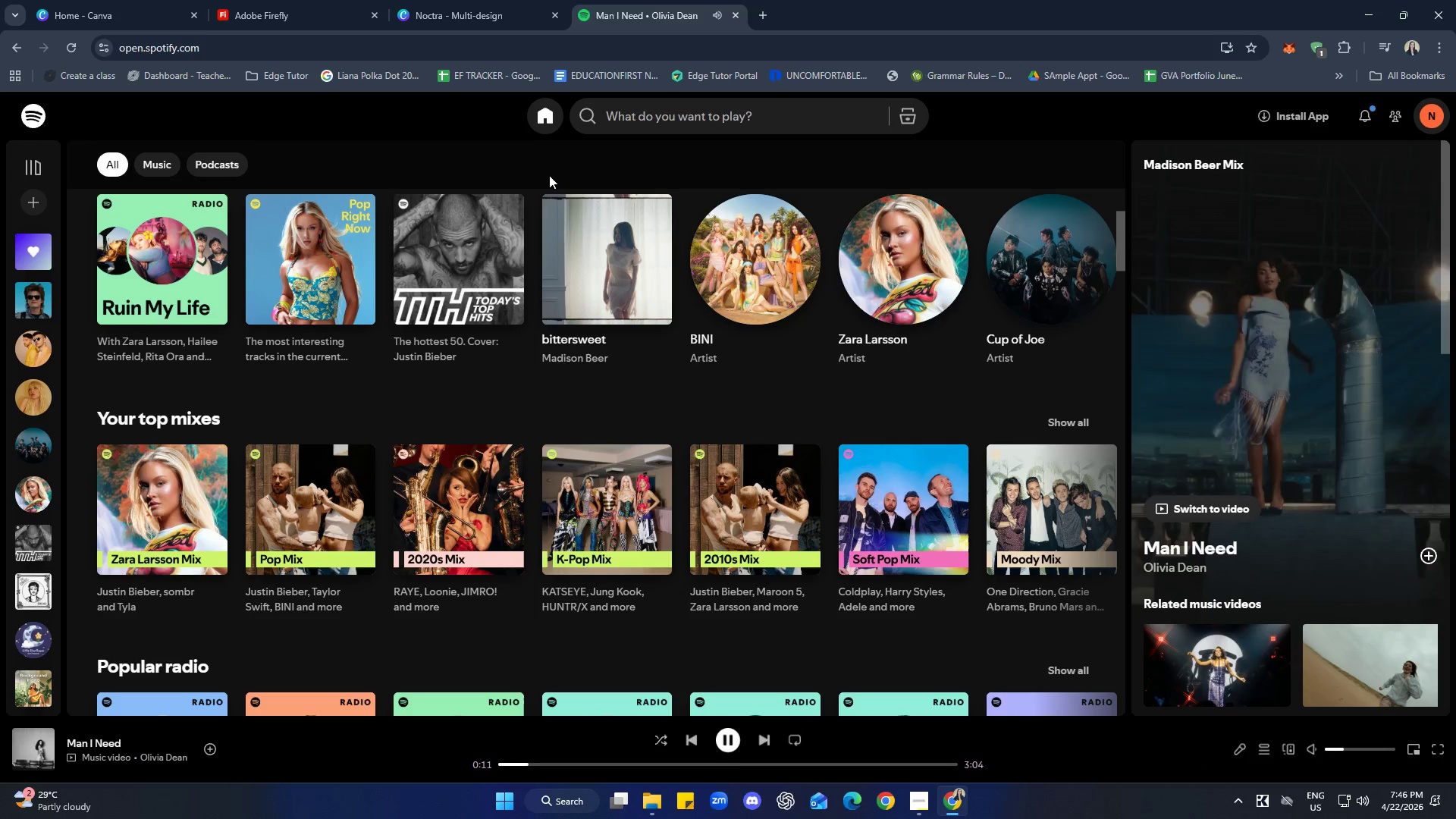 
left_click([459, 0])
 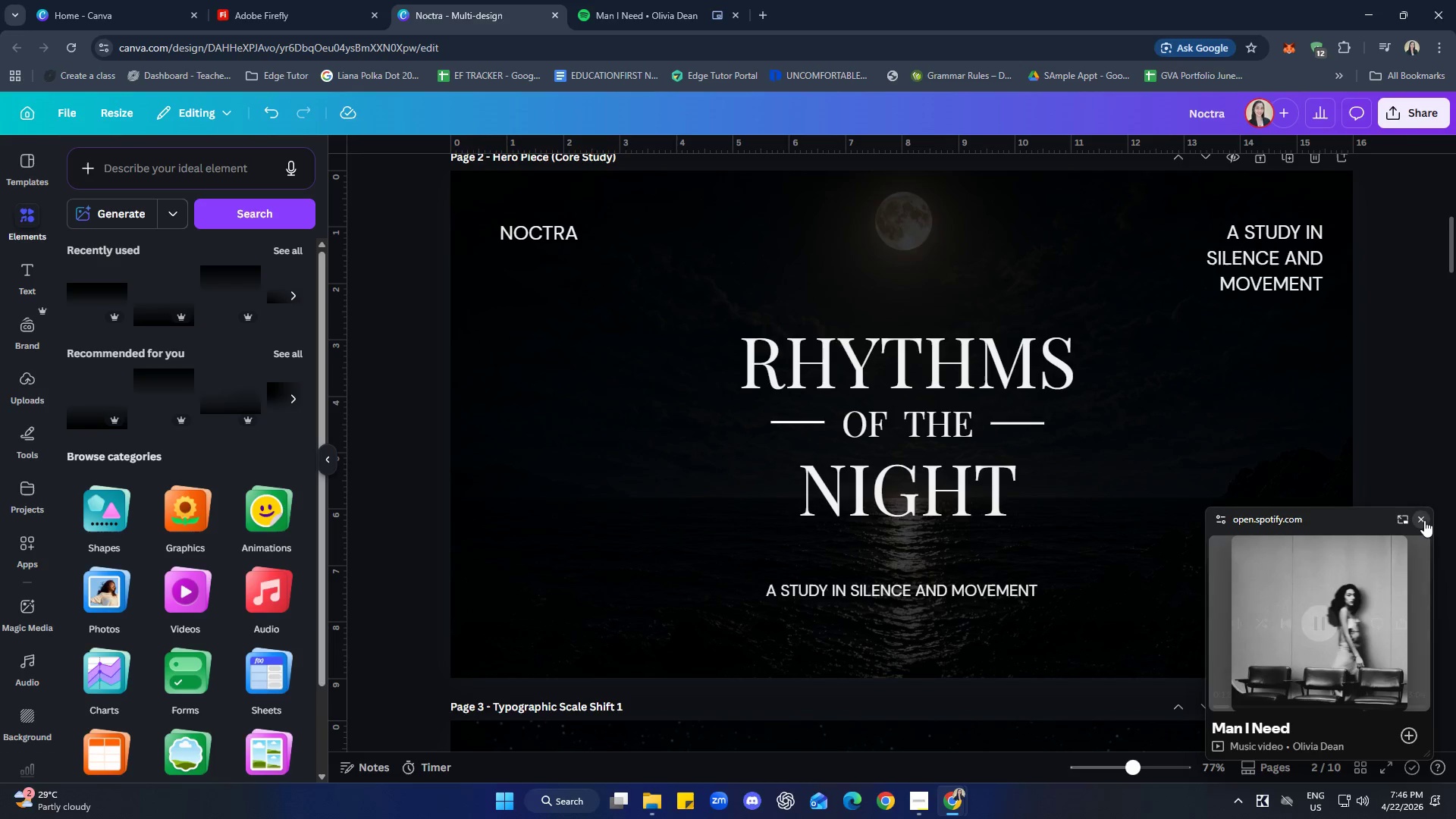 
double_click([1424, 442])
 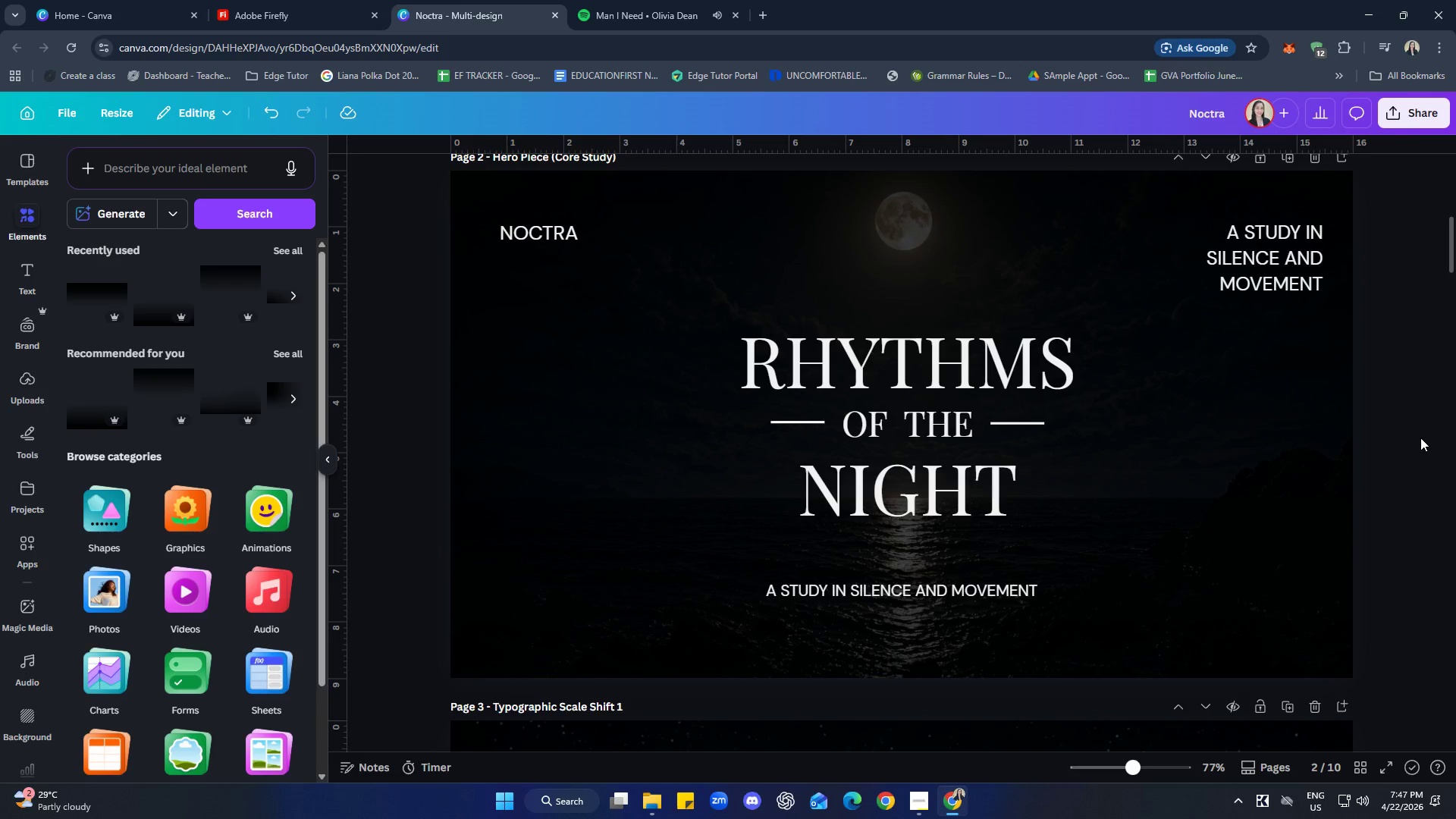 
scroll: coordinate [1398, 436], scroll_direction: down, amount: 4.0
 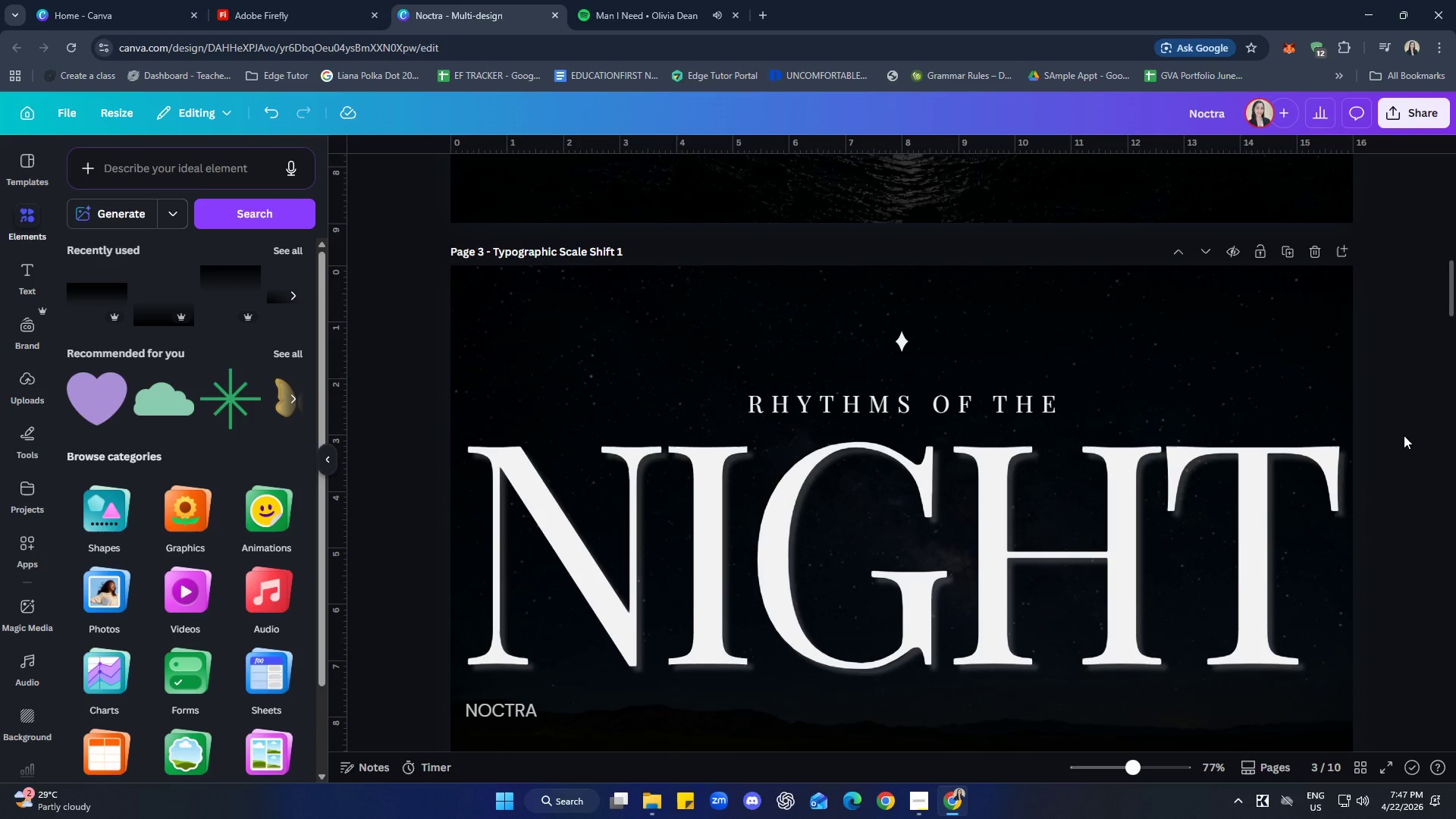 
wait(8.55)
 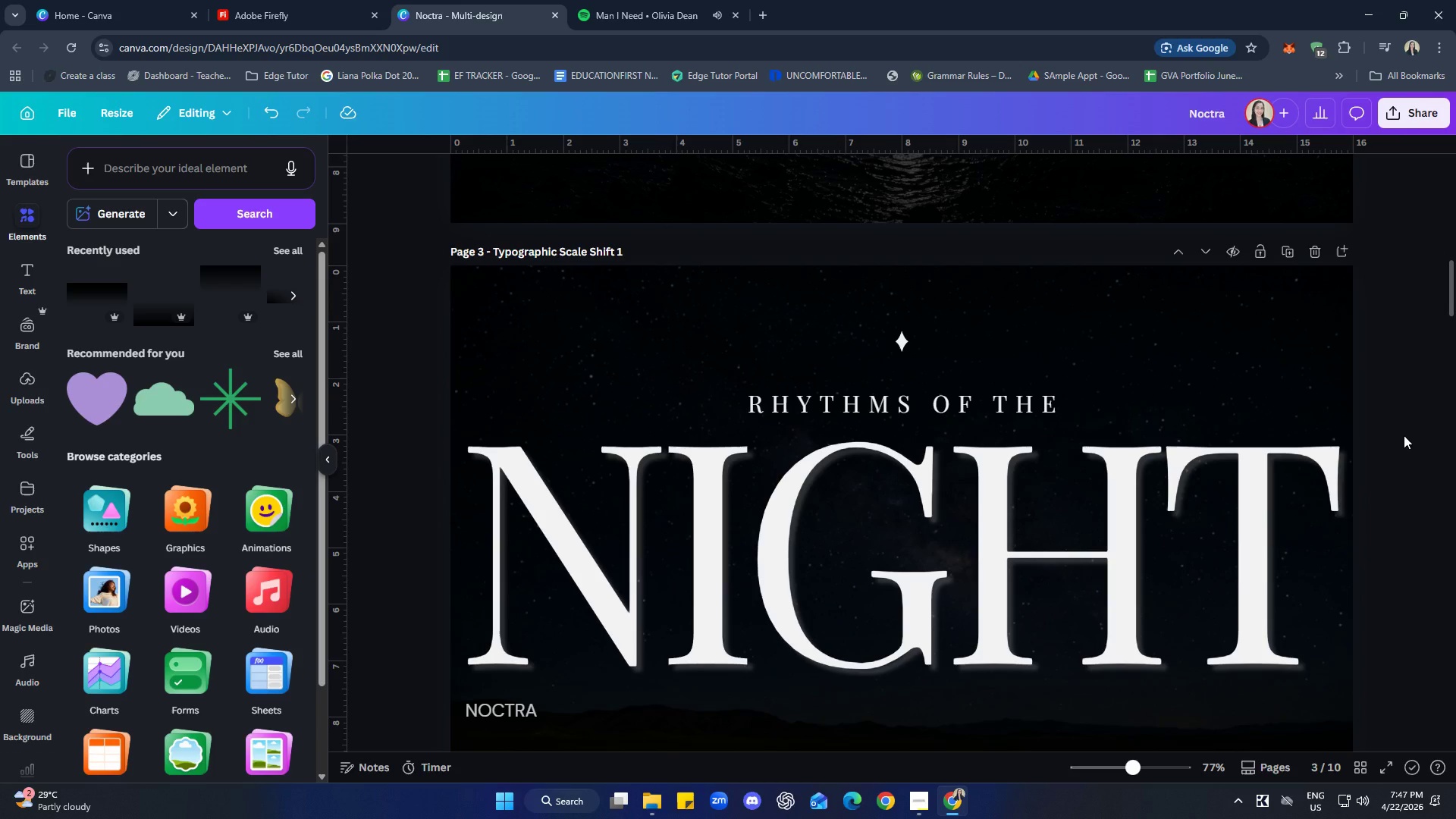 
scroll: coordinate [1420, 432], scroll_direction: up, amount: 6.0
 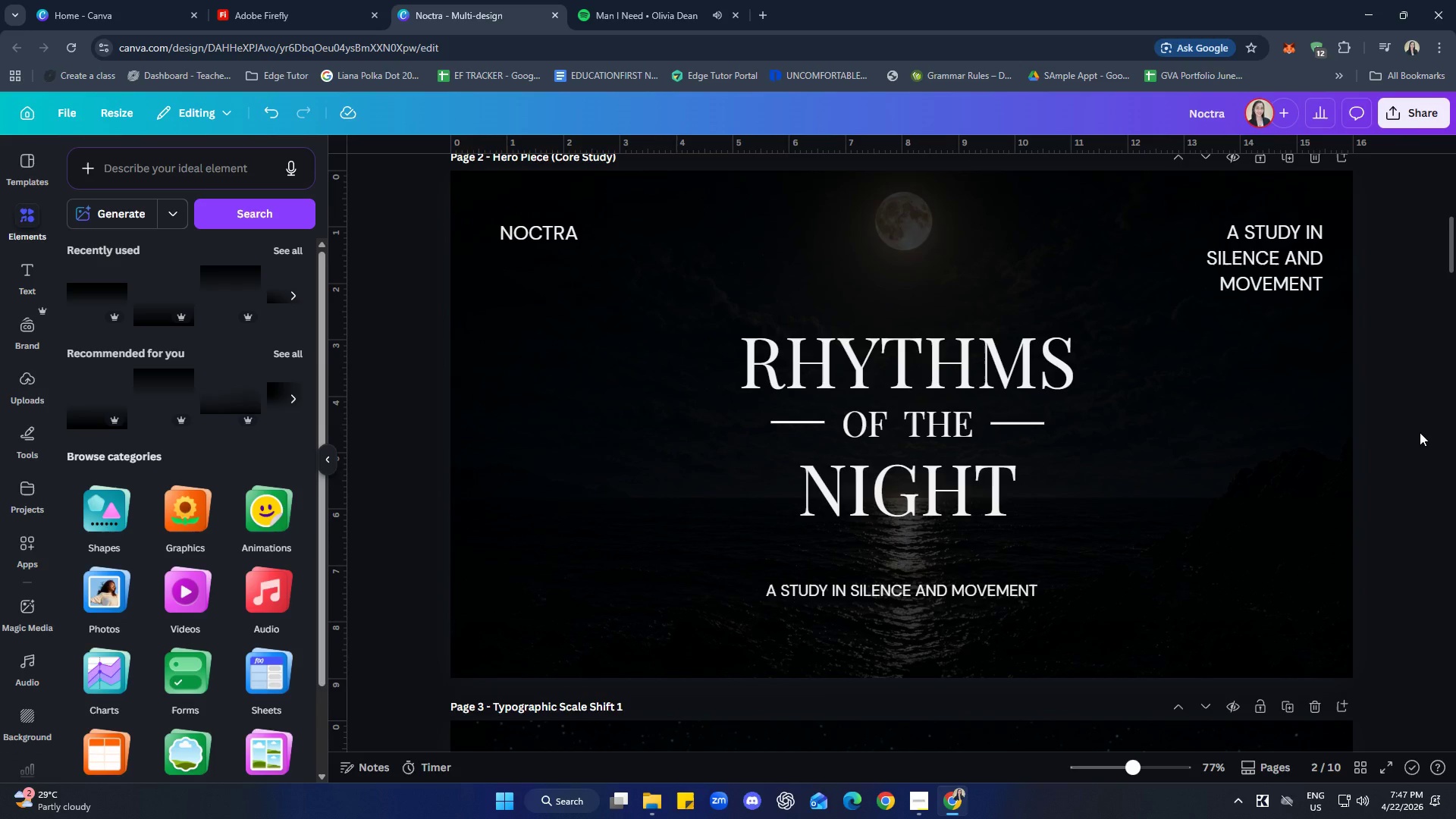 
scroll: coordinate [1420, 432], scroll_direction: down, amount: 6.0
 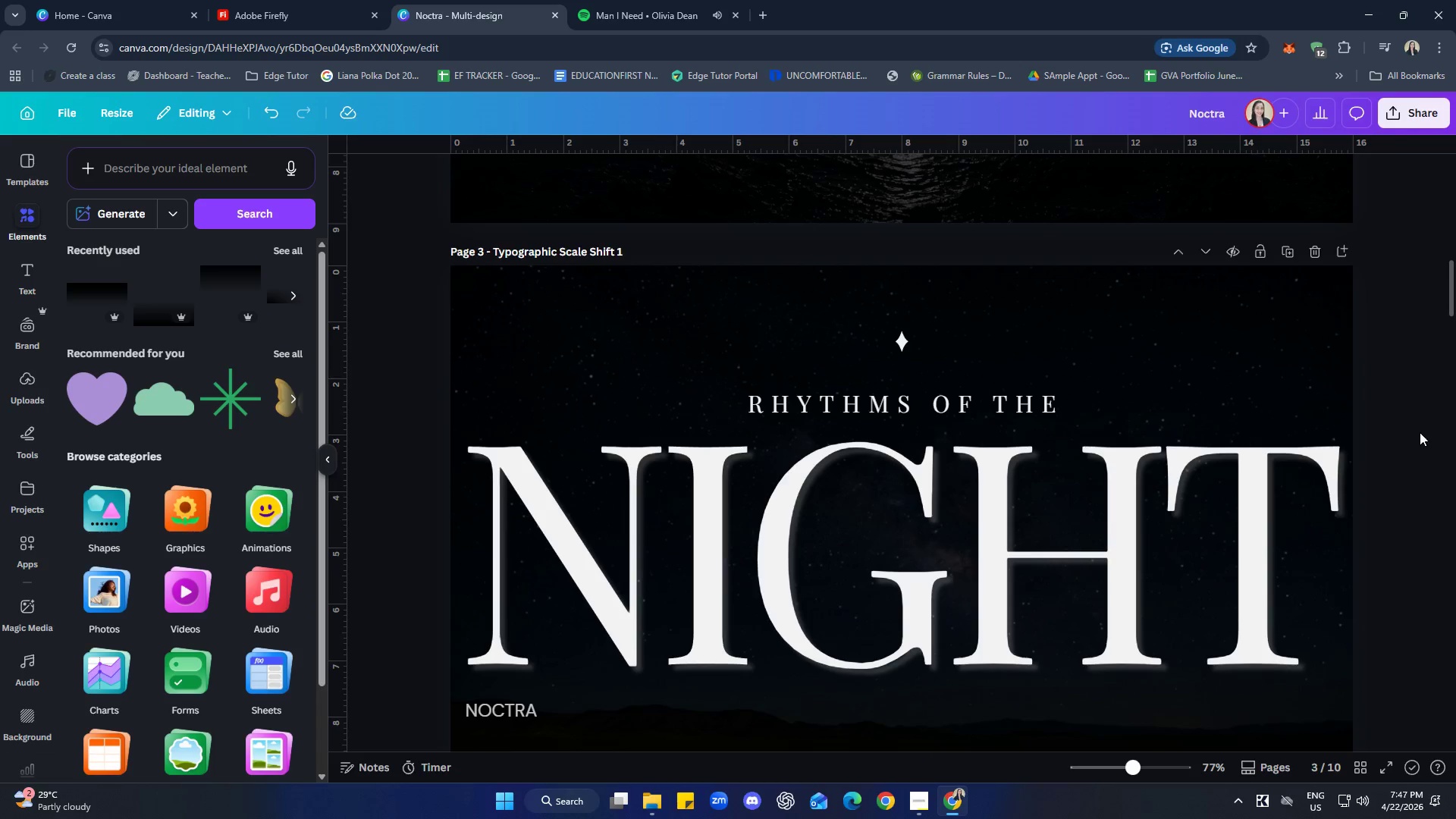 
left_click([1203, 502])
 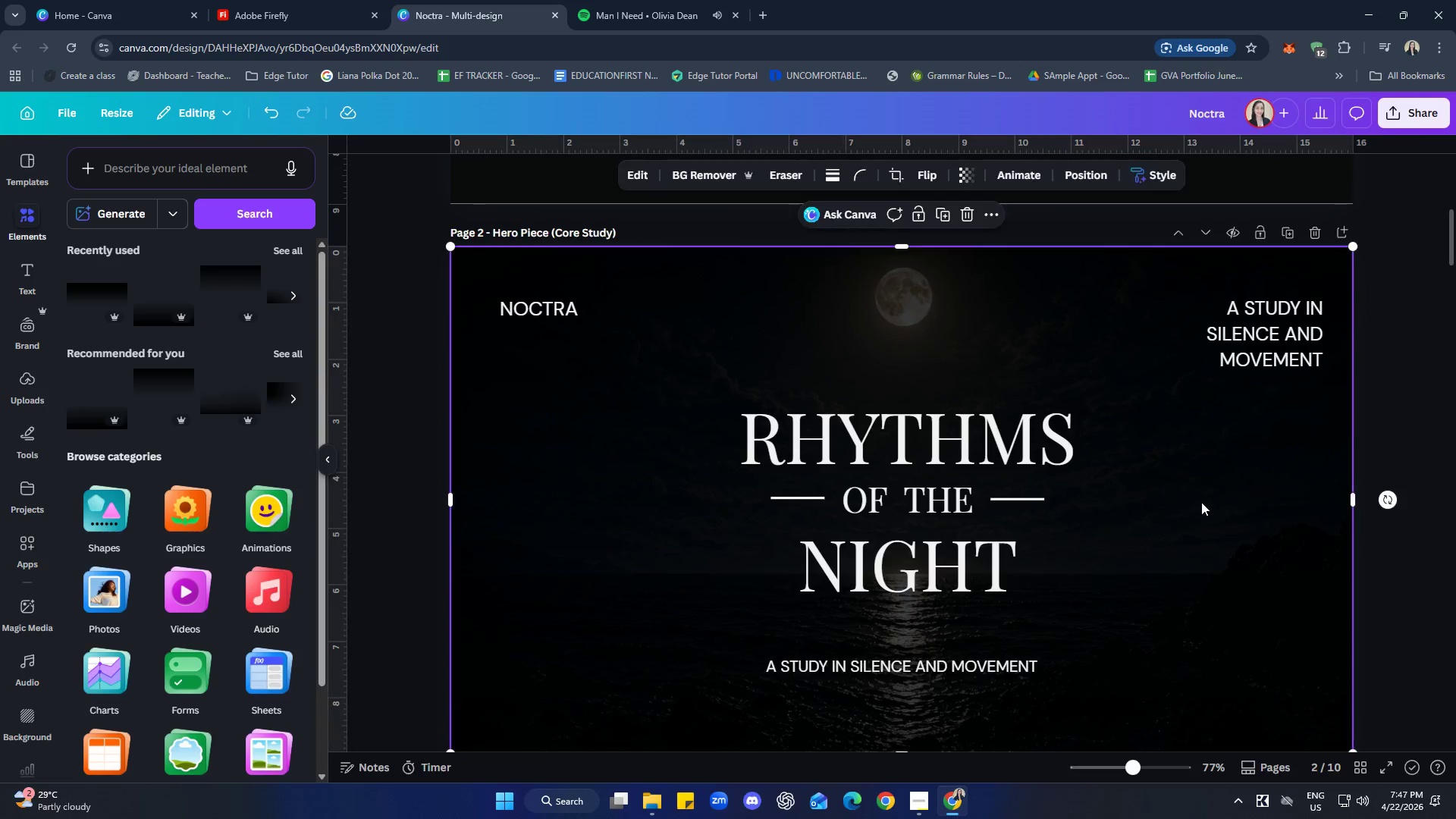 
scroll: coordinate [1404, 554], scroll_direction: up, amount: 7.0
 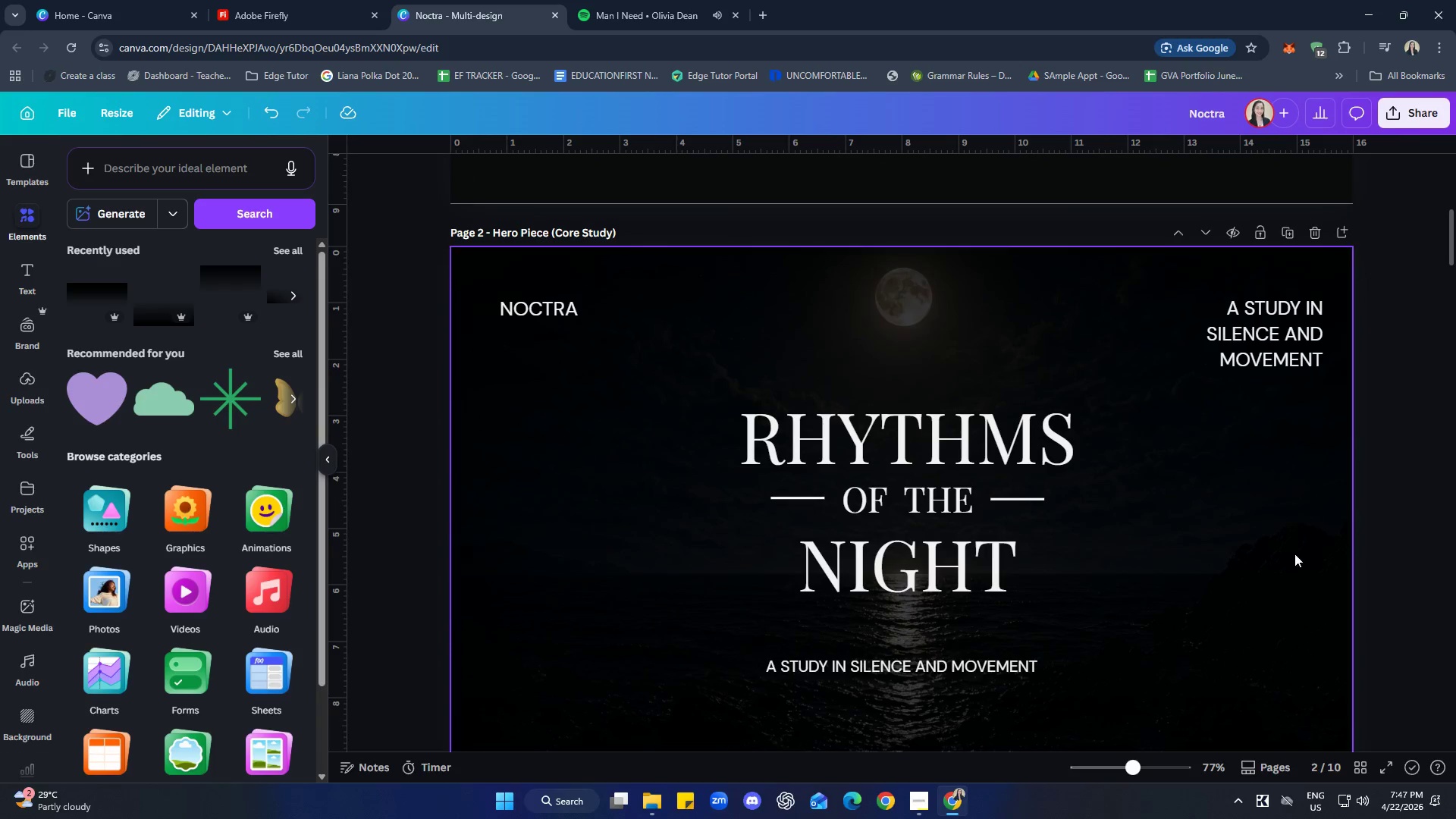 
right_click([1200, 502])
 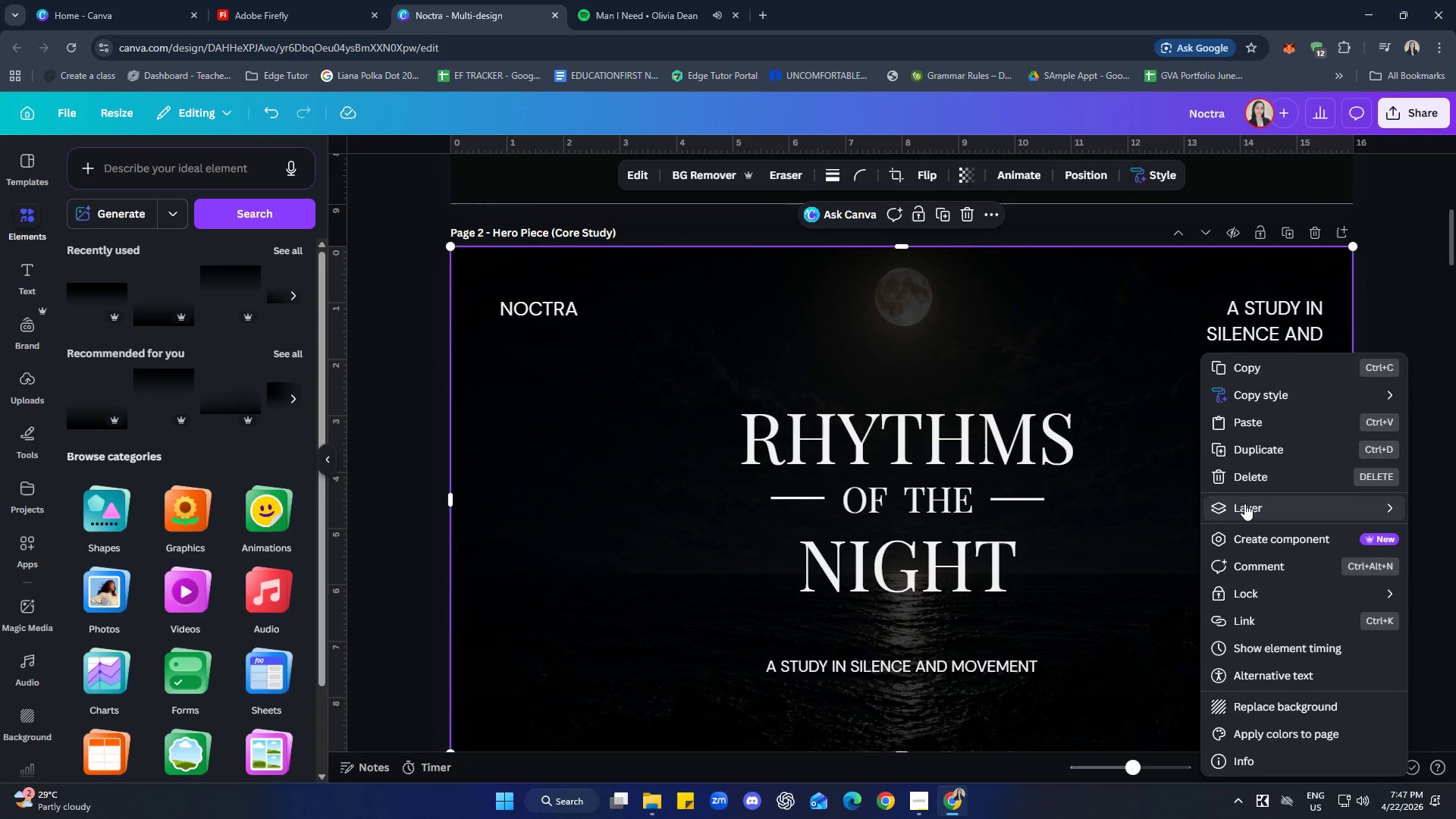 
left_click([1091, 620])
 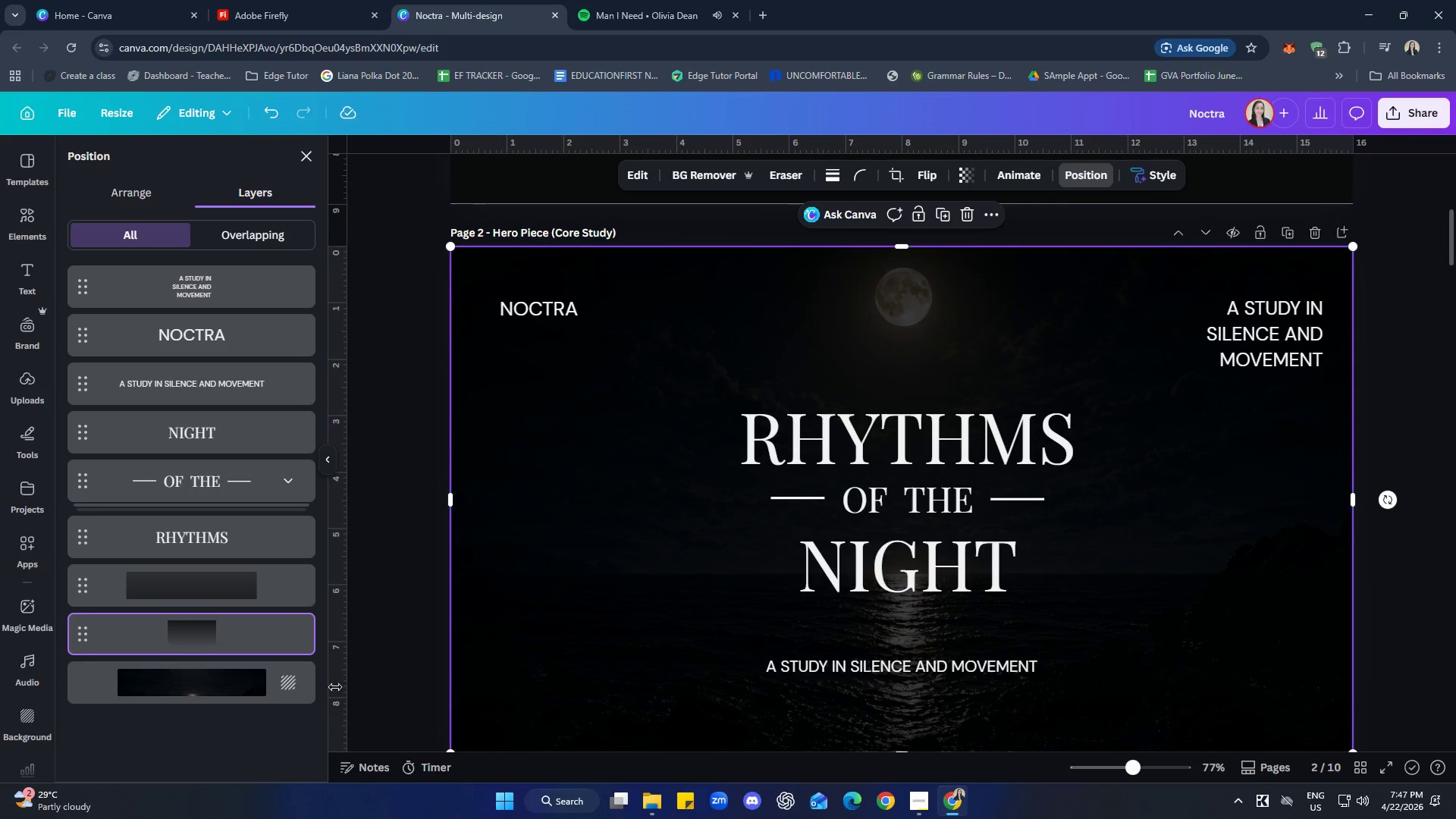 
left_click([227, 687])
 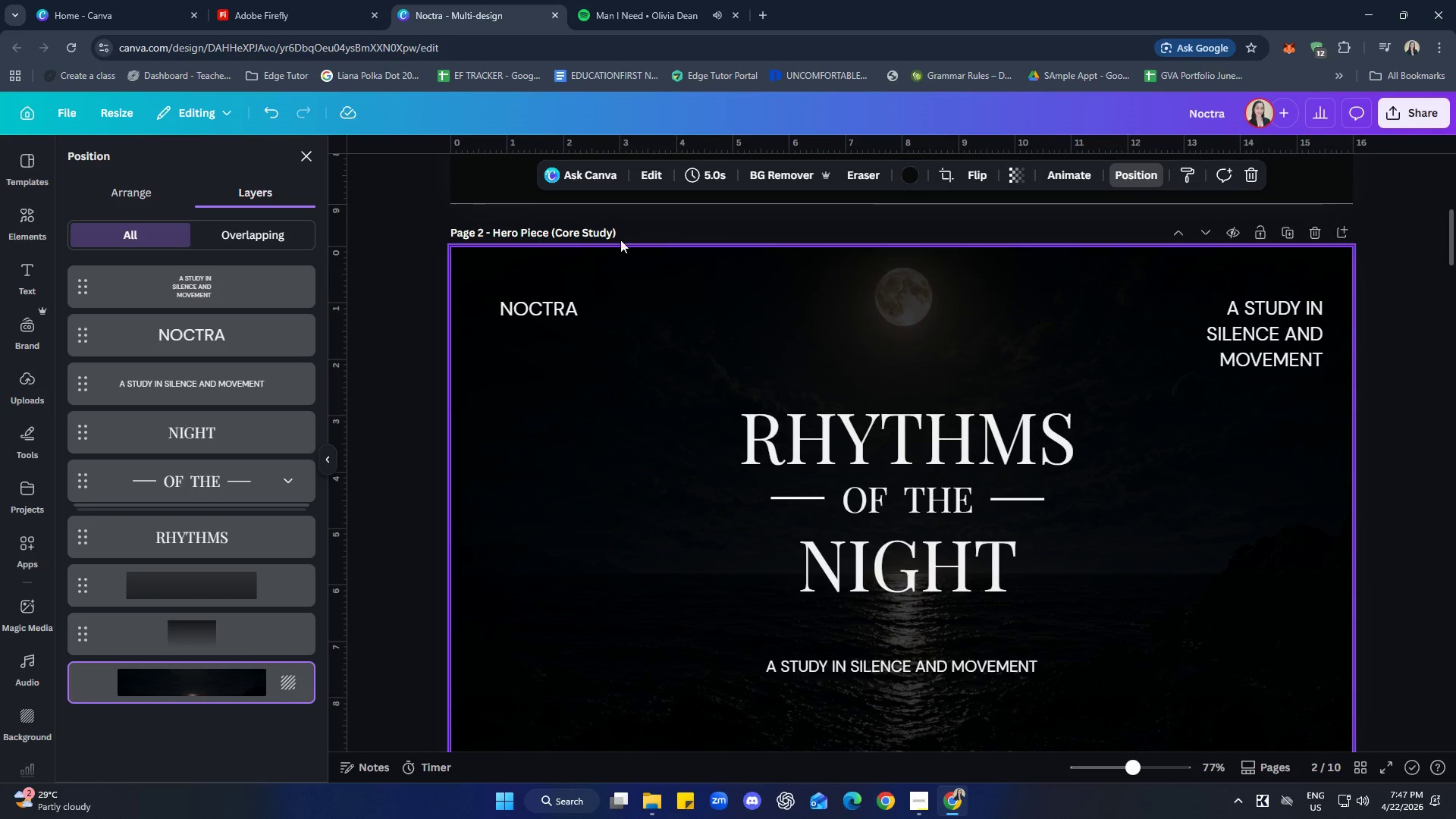 
left_click([651, 162])
 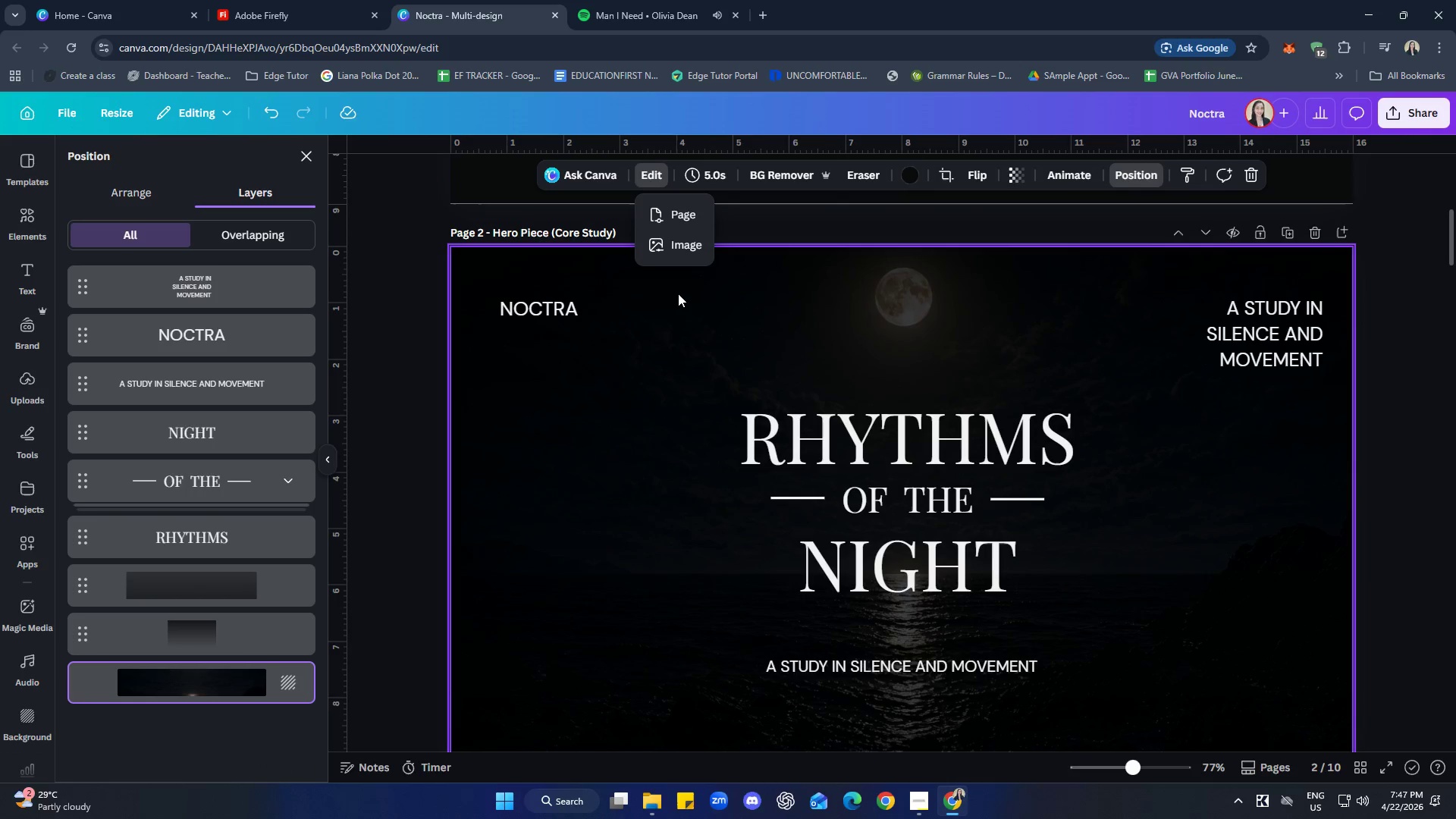 
left_click([685, 253])
 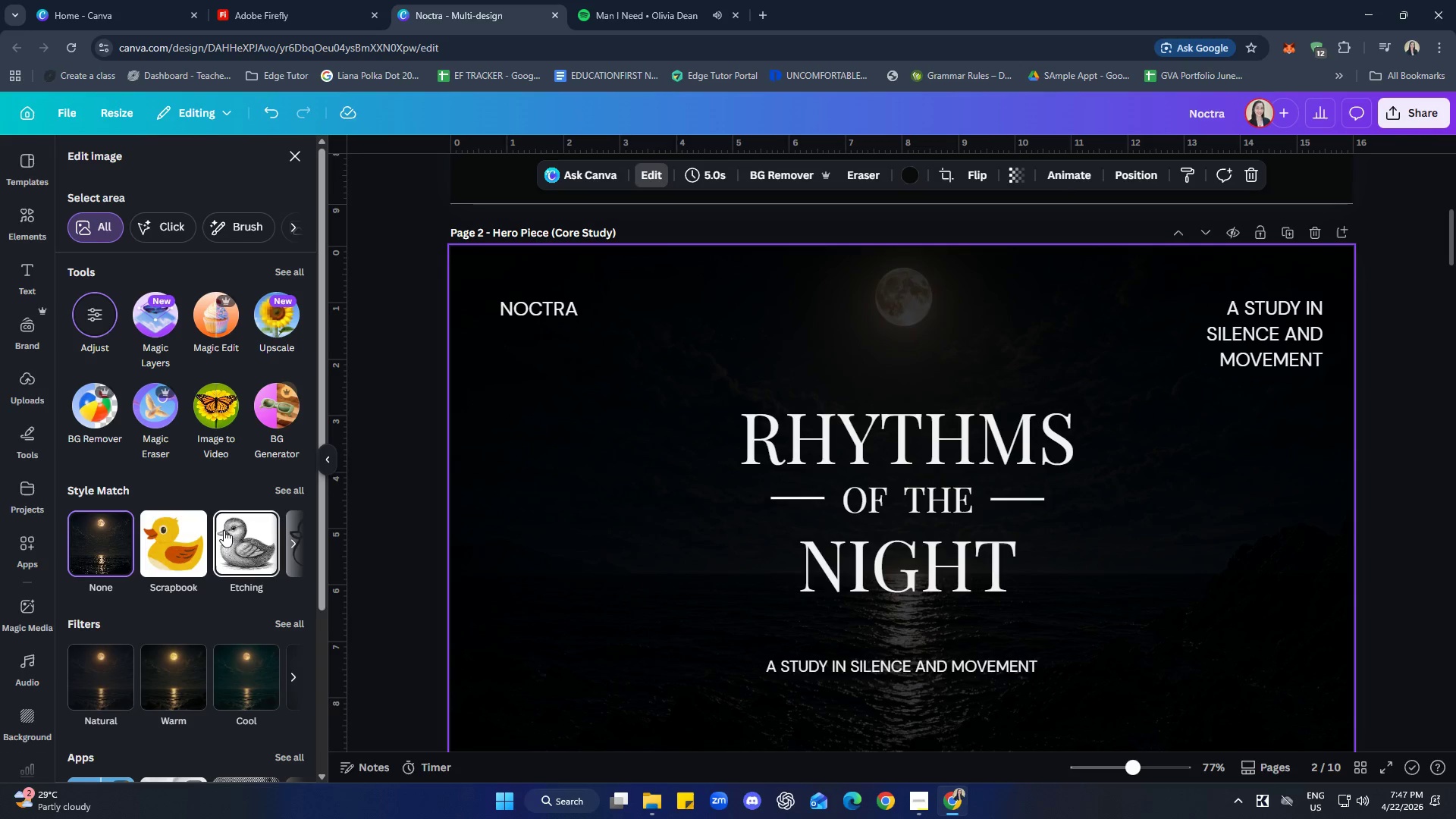 
left_click([98, 303])
 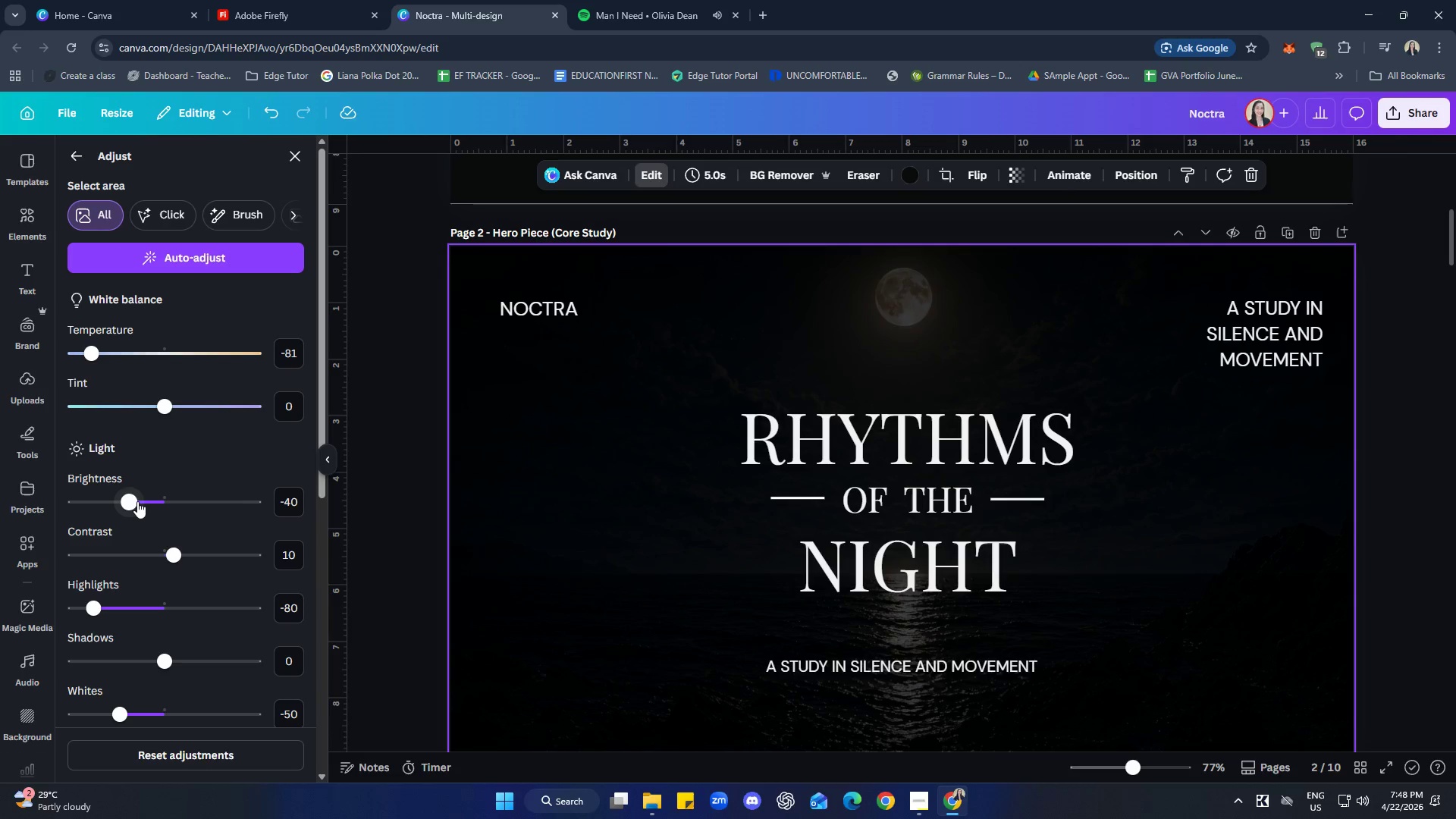 
wait(27.56)
 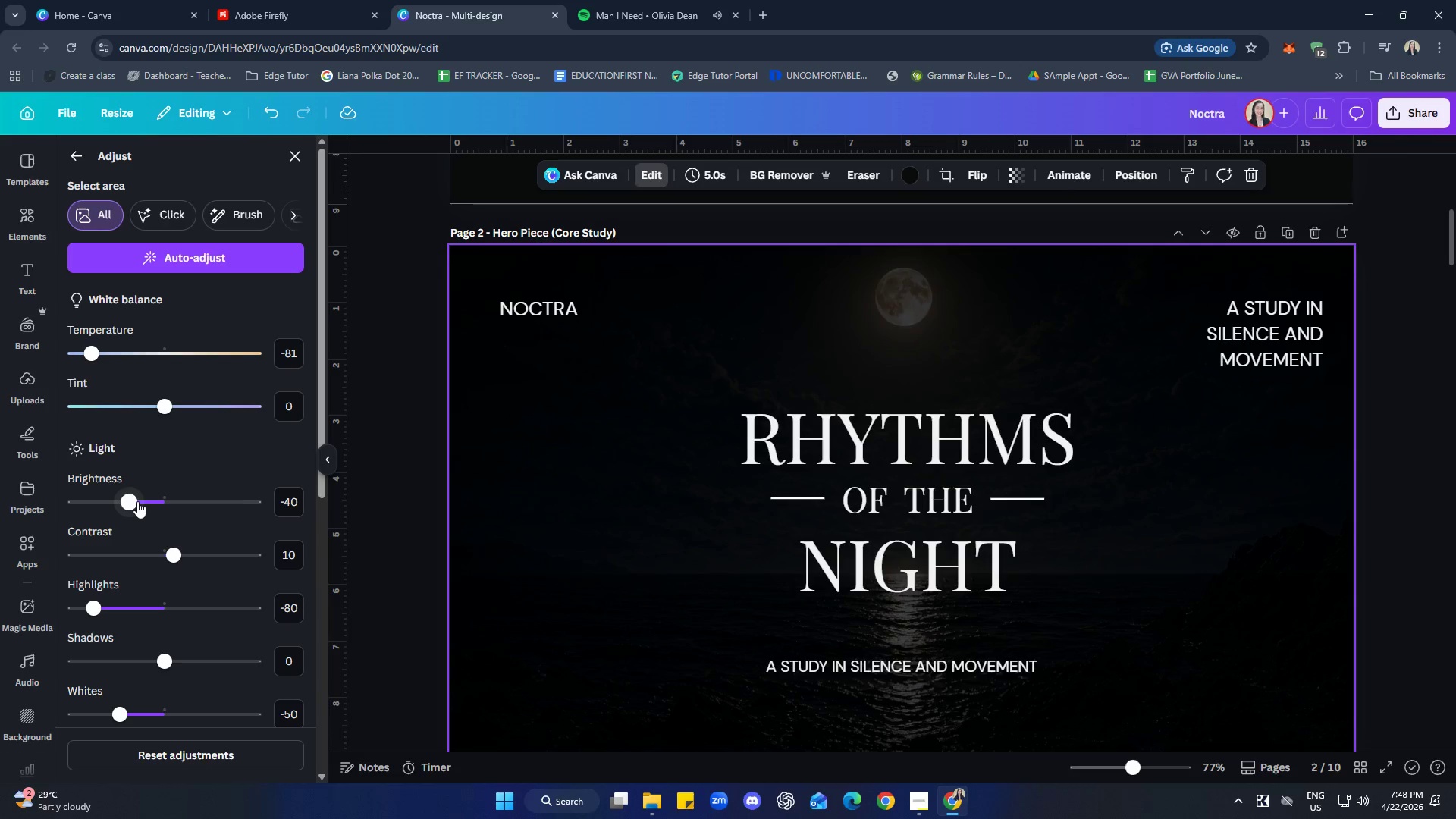 
left_click([1417, 366])
 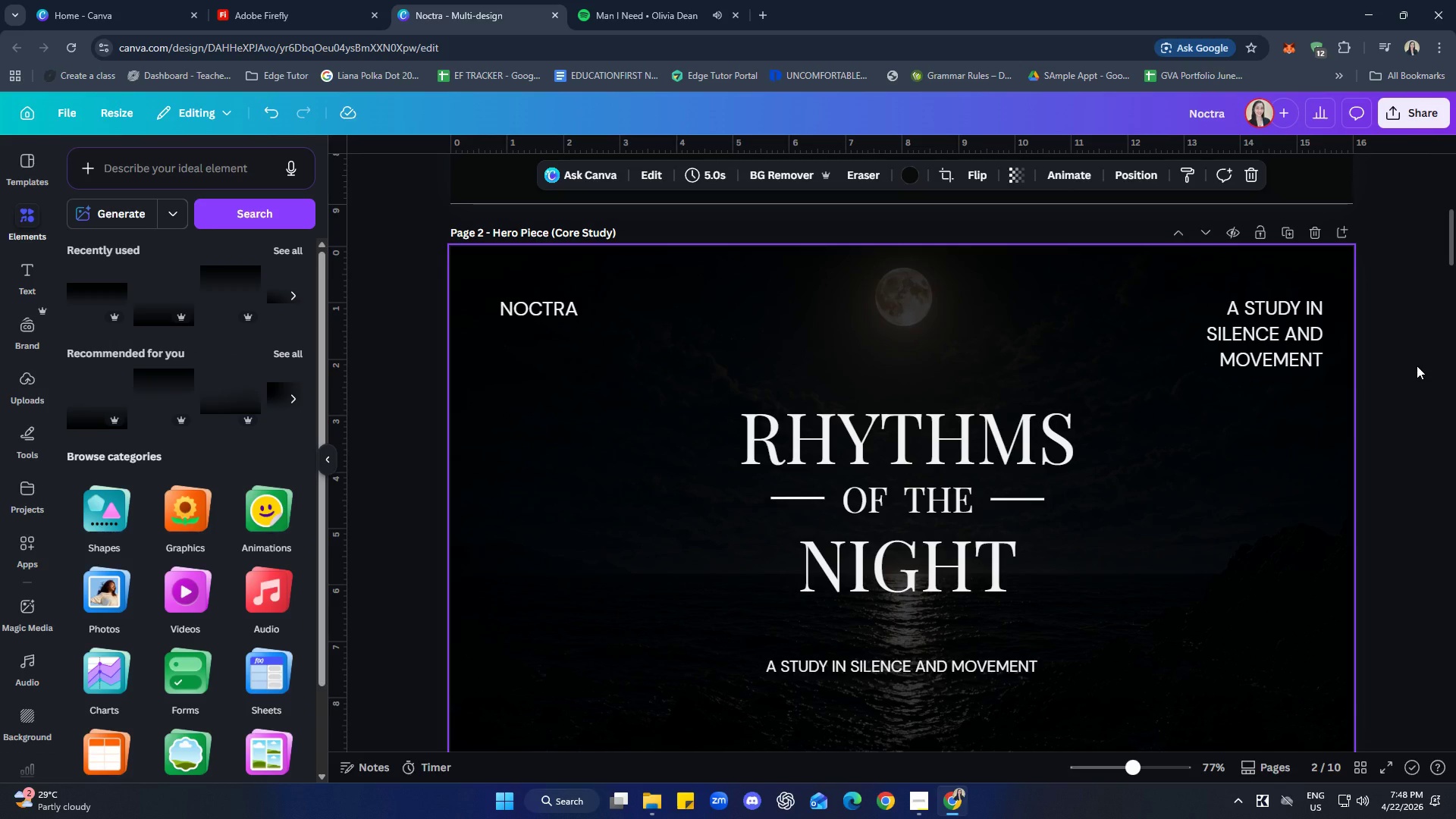 
left_click([1417, 366])
 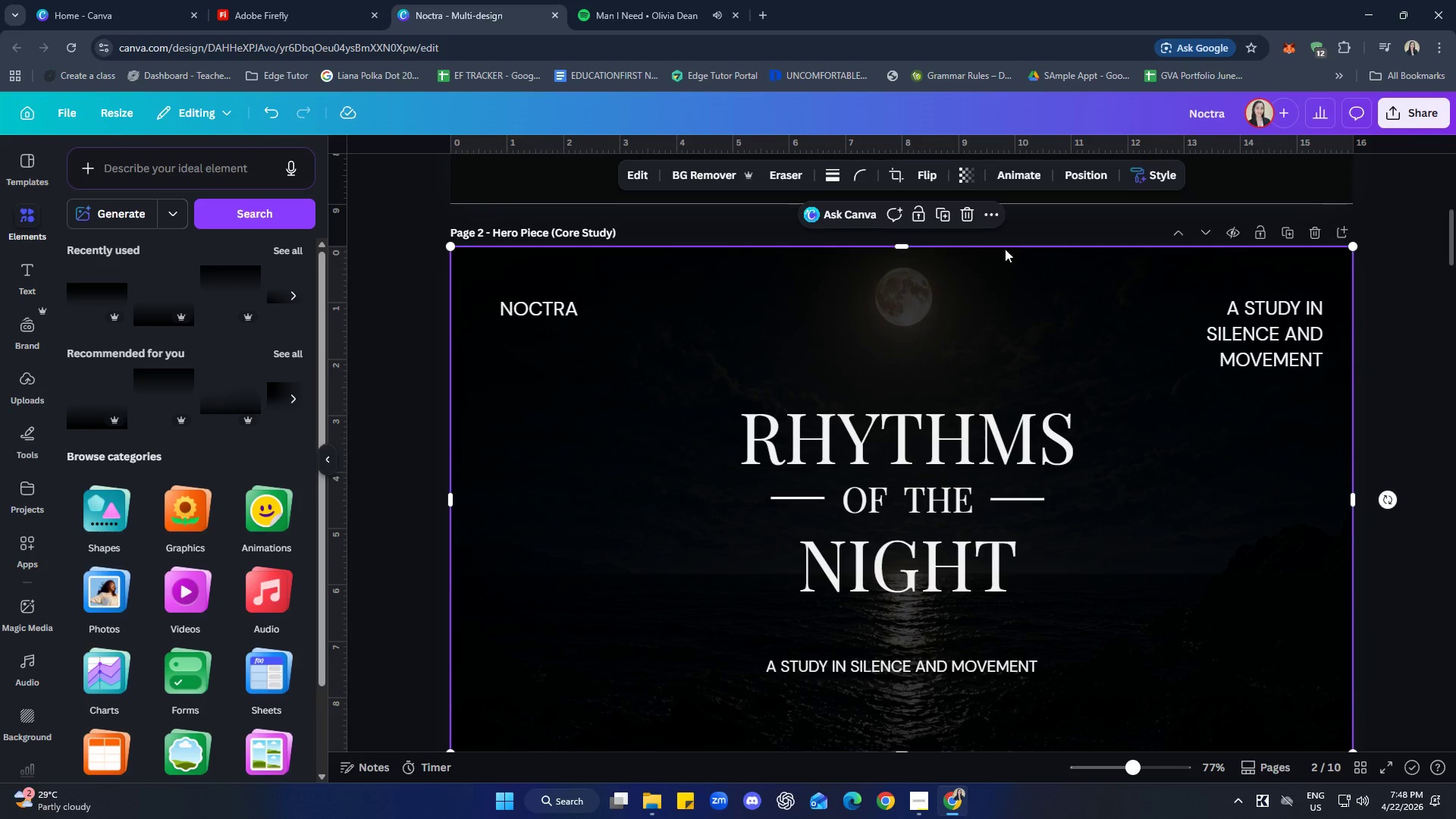 
left_click([961, 164])
 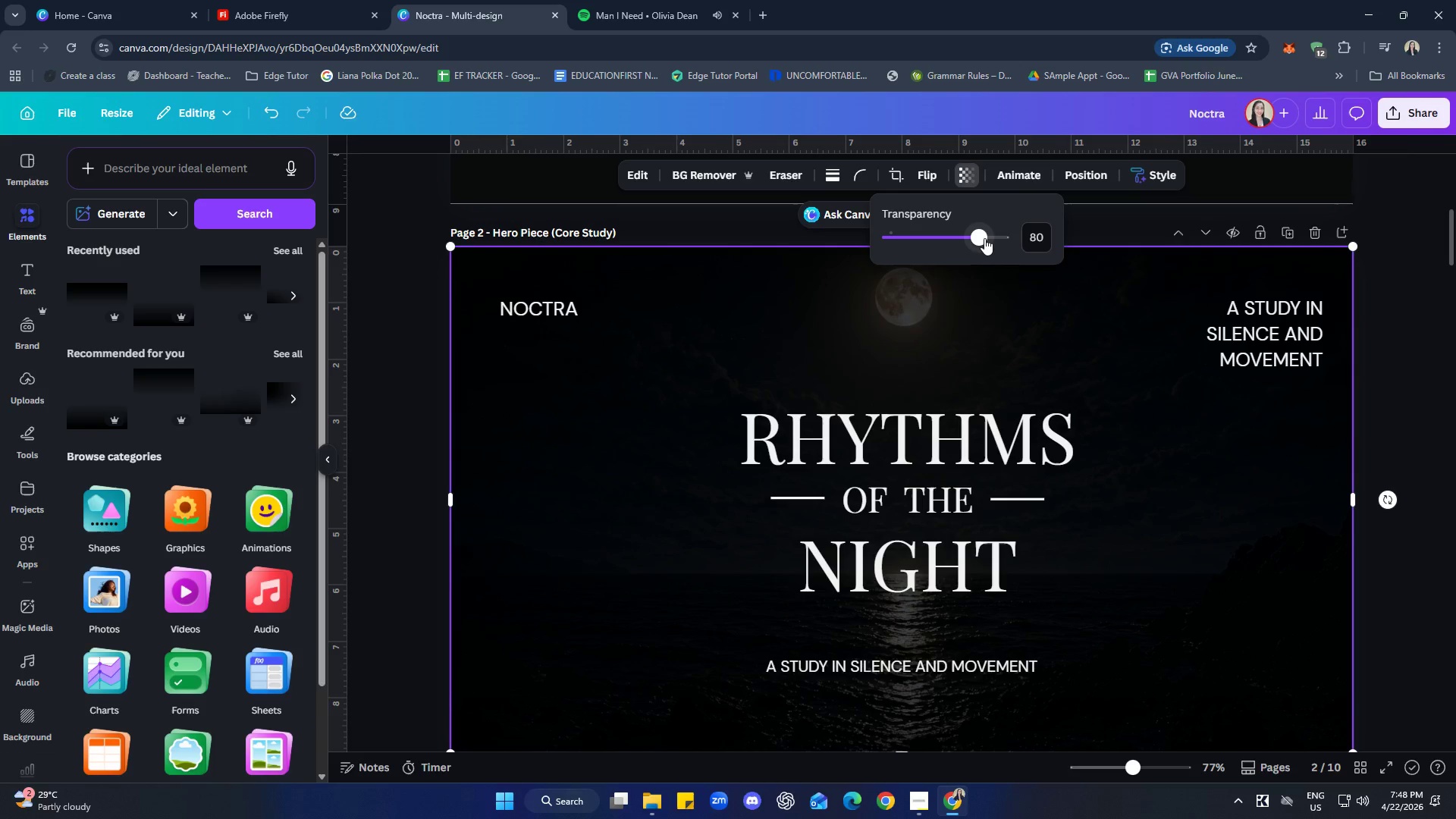 
left_click_drag(start_coordinate=[988, 238], to_coordinate=[992, 239])
 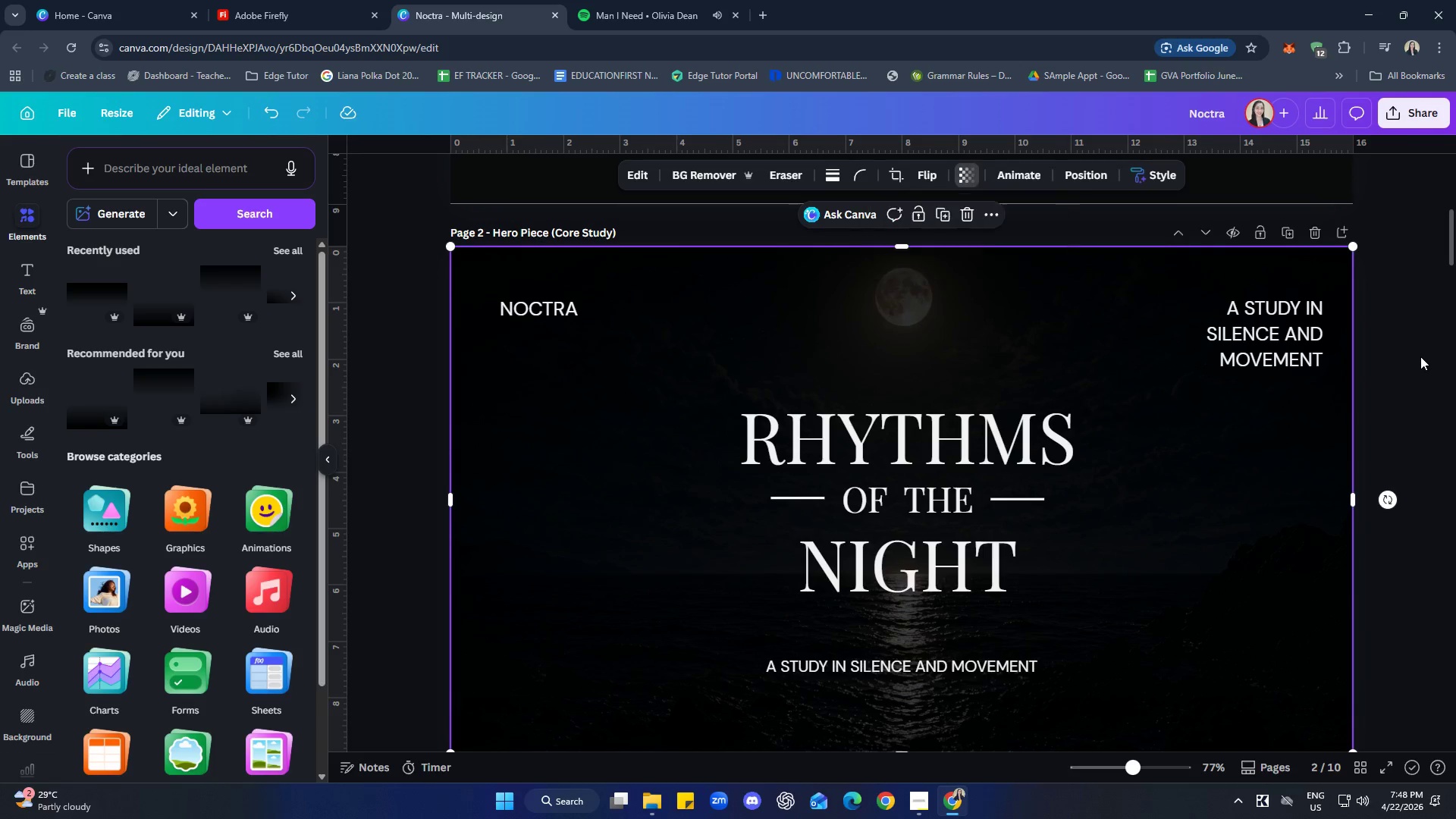 
double_click([1420, 356])
 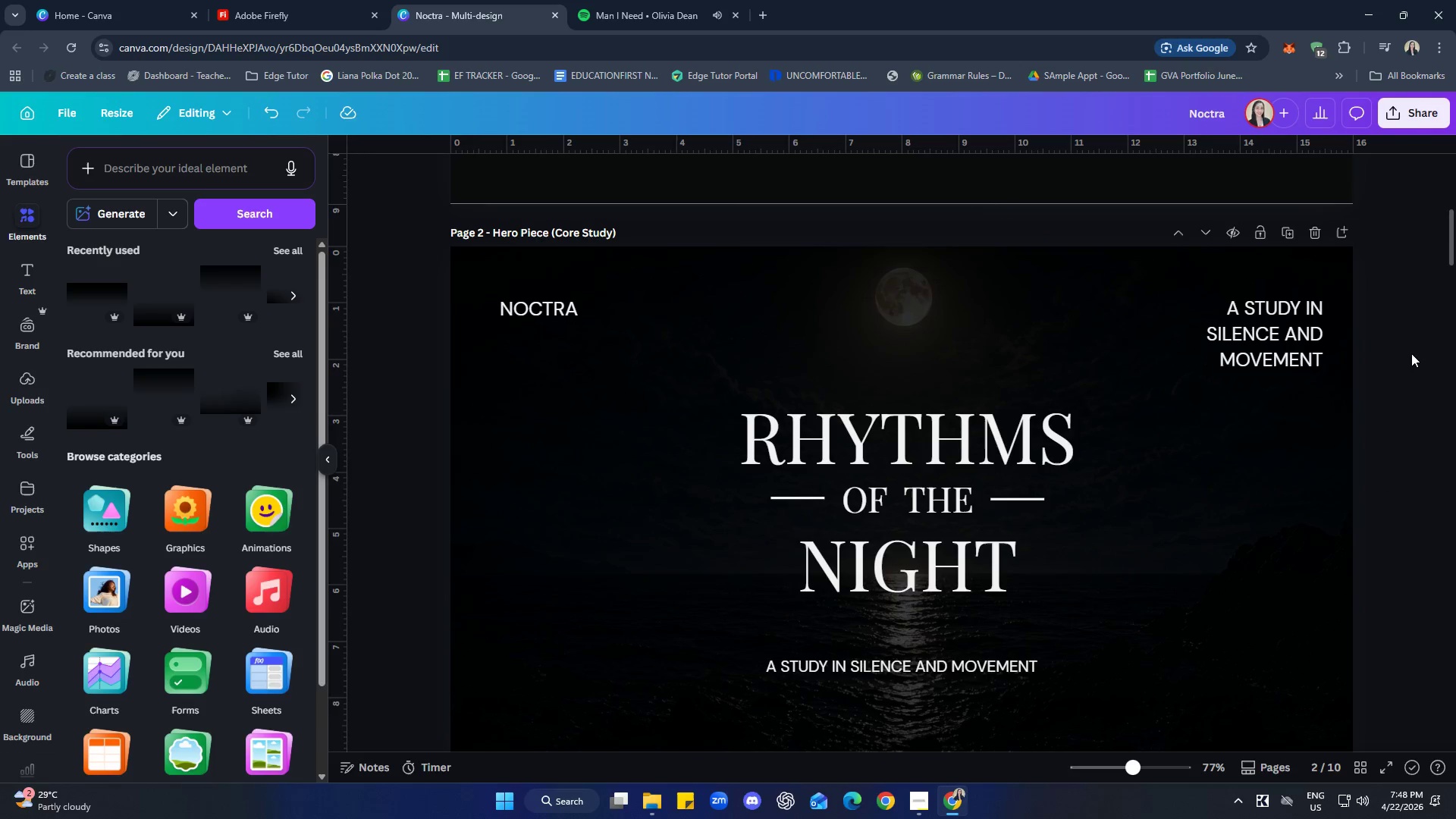 
scroll: coordinate [1410, 353], scroll_direction: down, amount: 1.0
 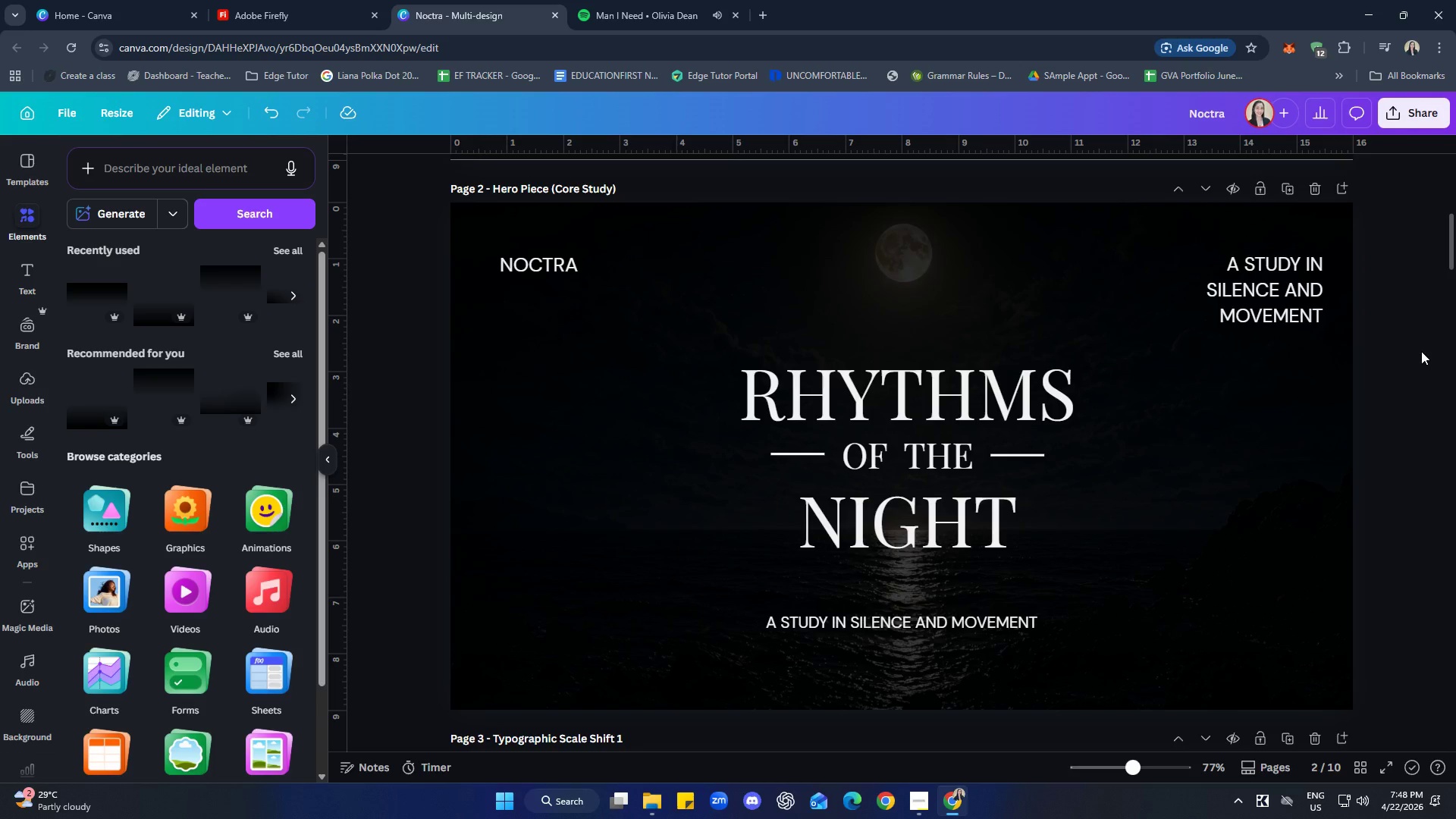 
wait(44.81)
 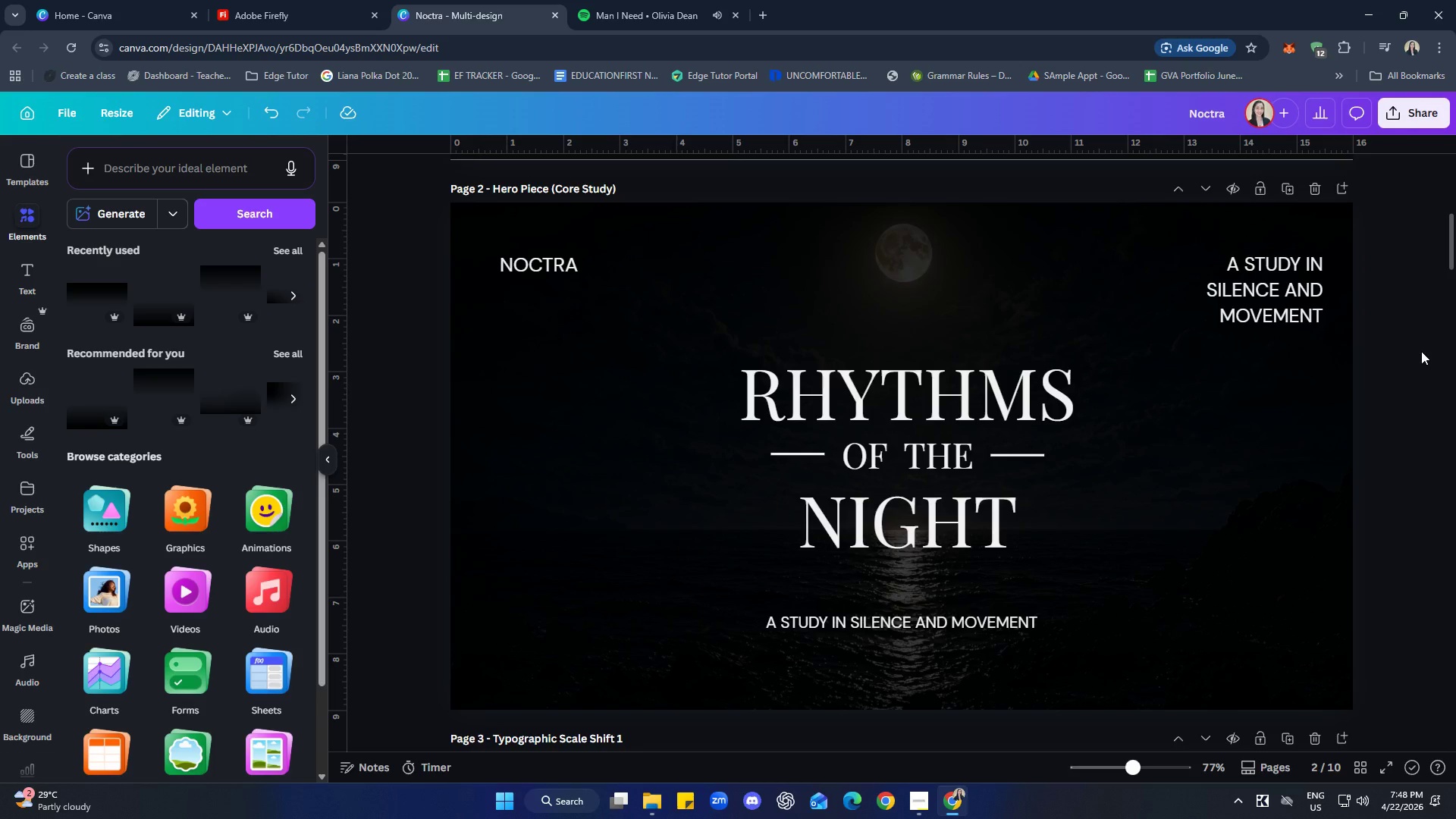 
scroll: coordinate [1441, 428], scroll_direction: down, amount: 2.0
 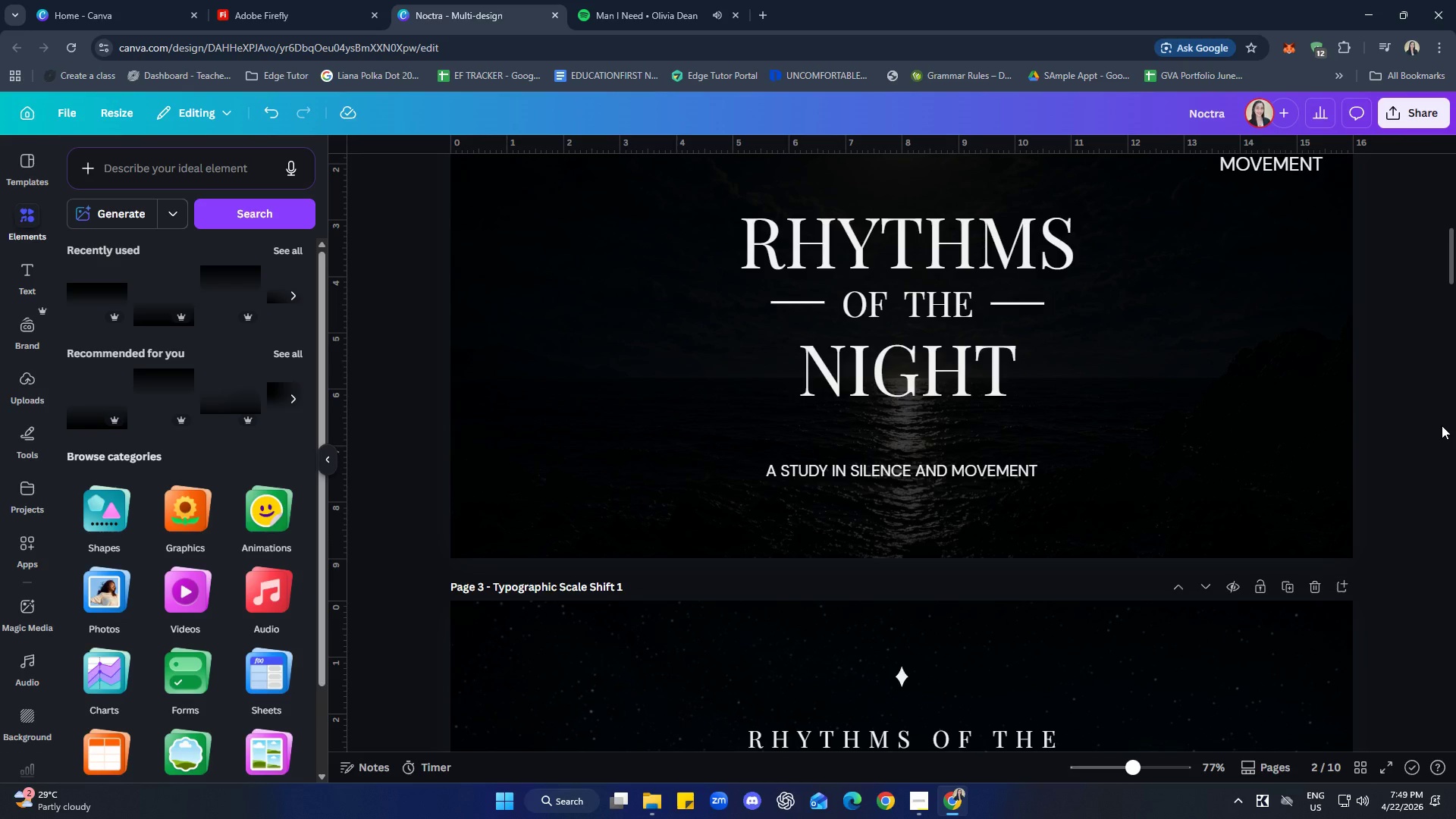 
scroll: coordinate [1439, 432], scroll_direction: up, amount: 2.0
 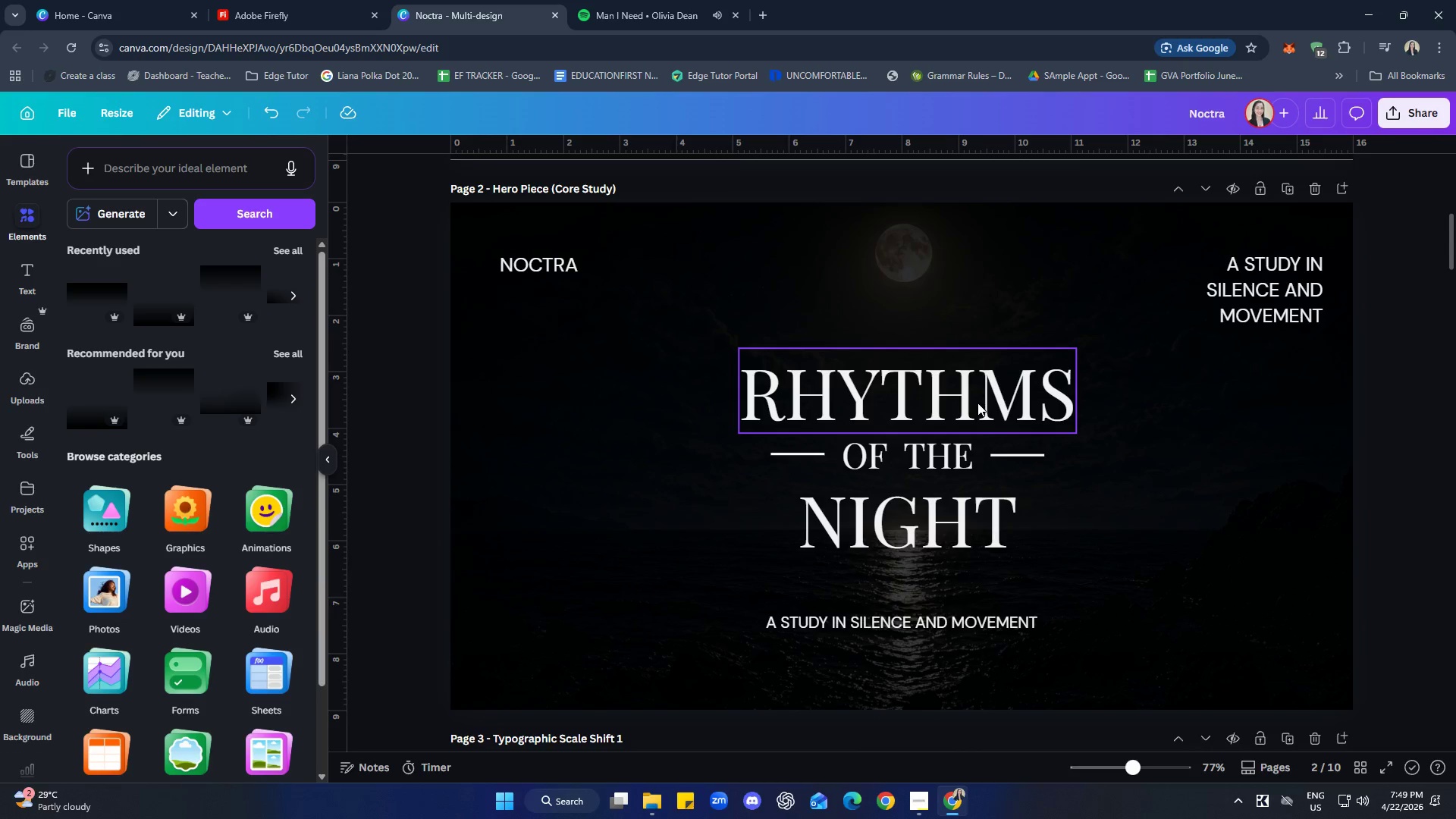 
left_click([952, 278])
 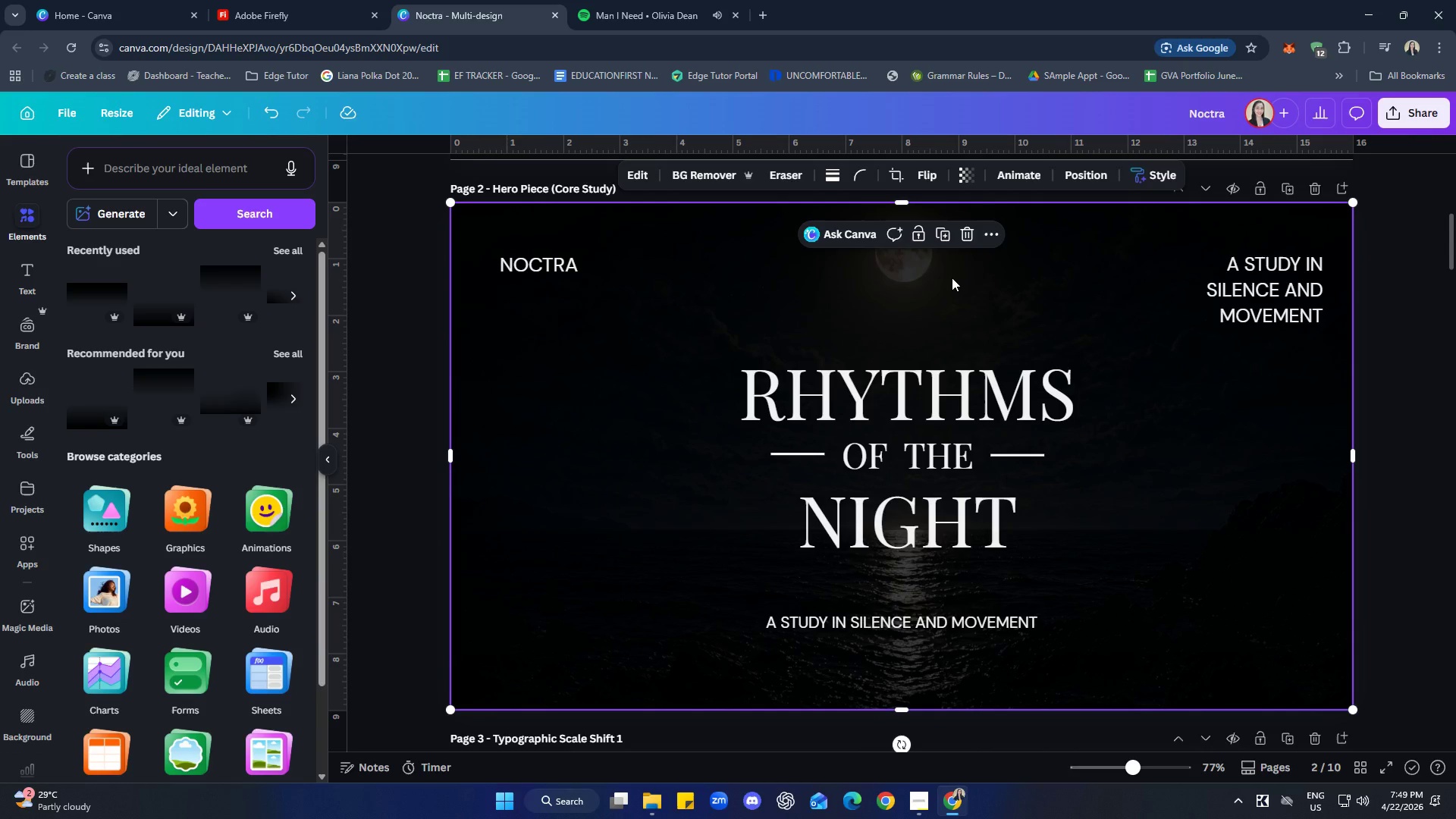 
wait(6.08)
 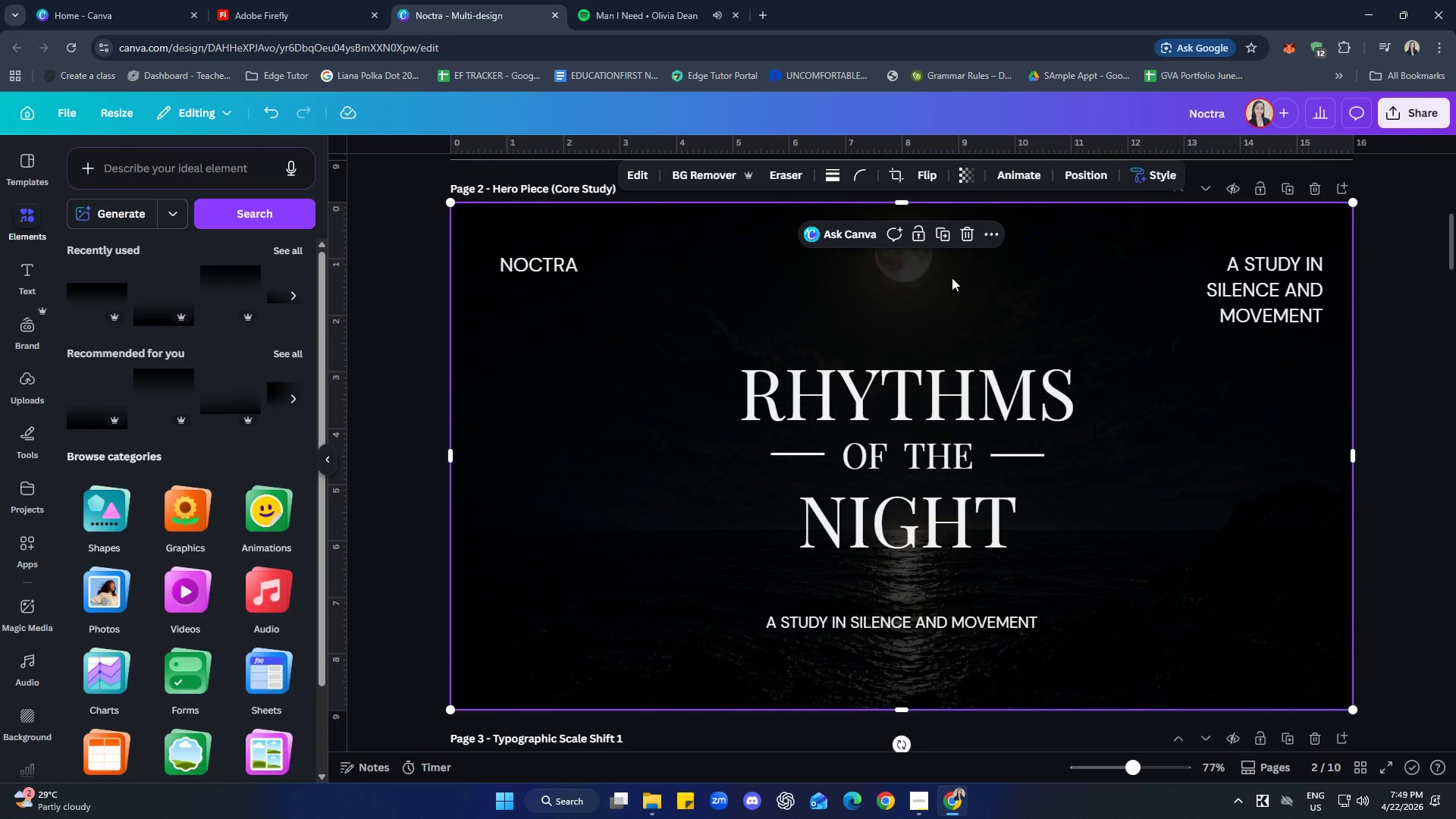 
left_click([1455, 359])
 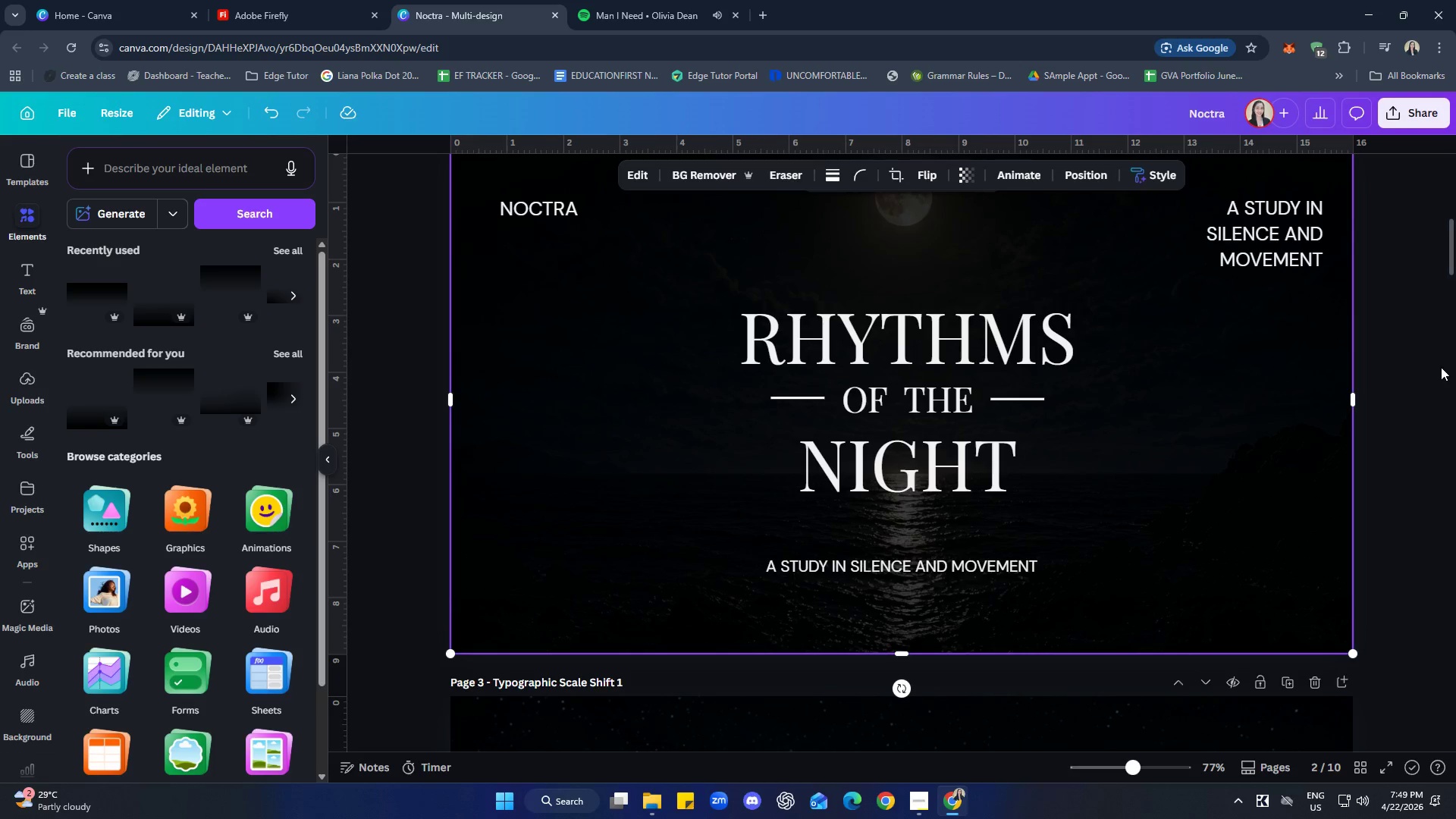 
left_click([1430, 365])
 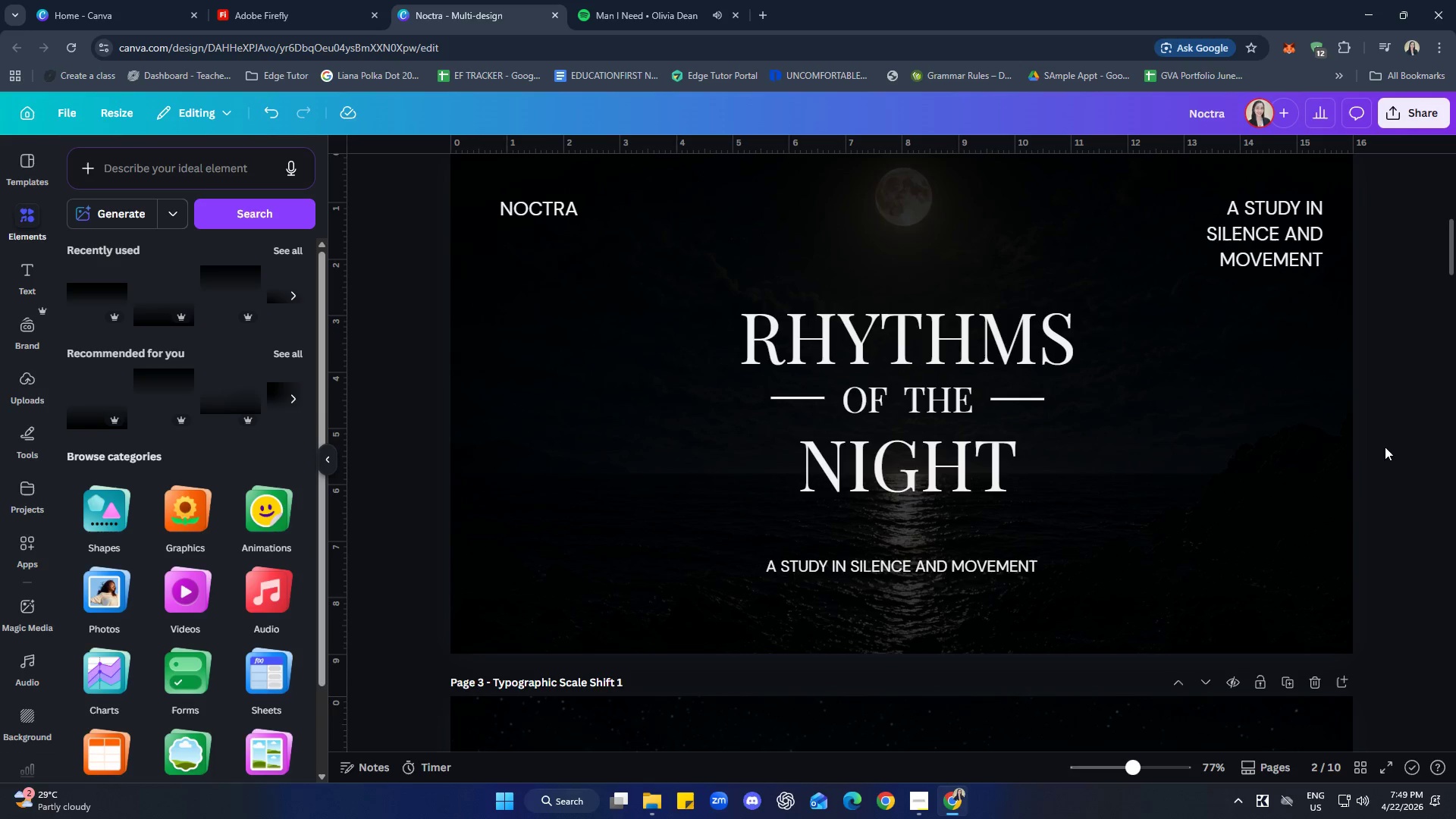 
left_click([1014, 424])
 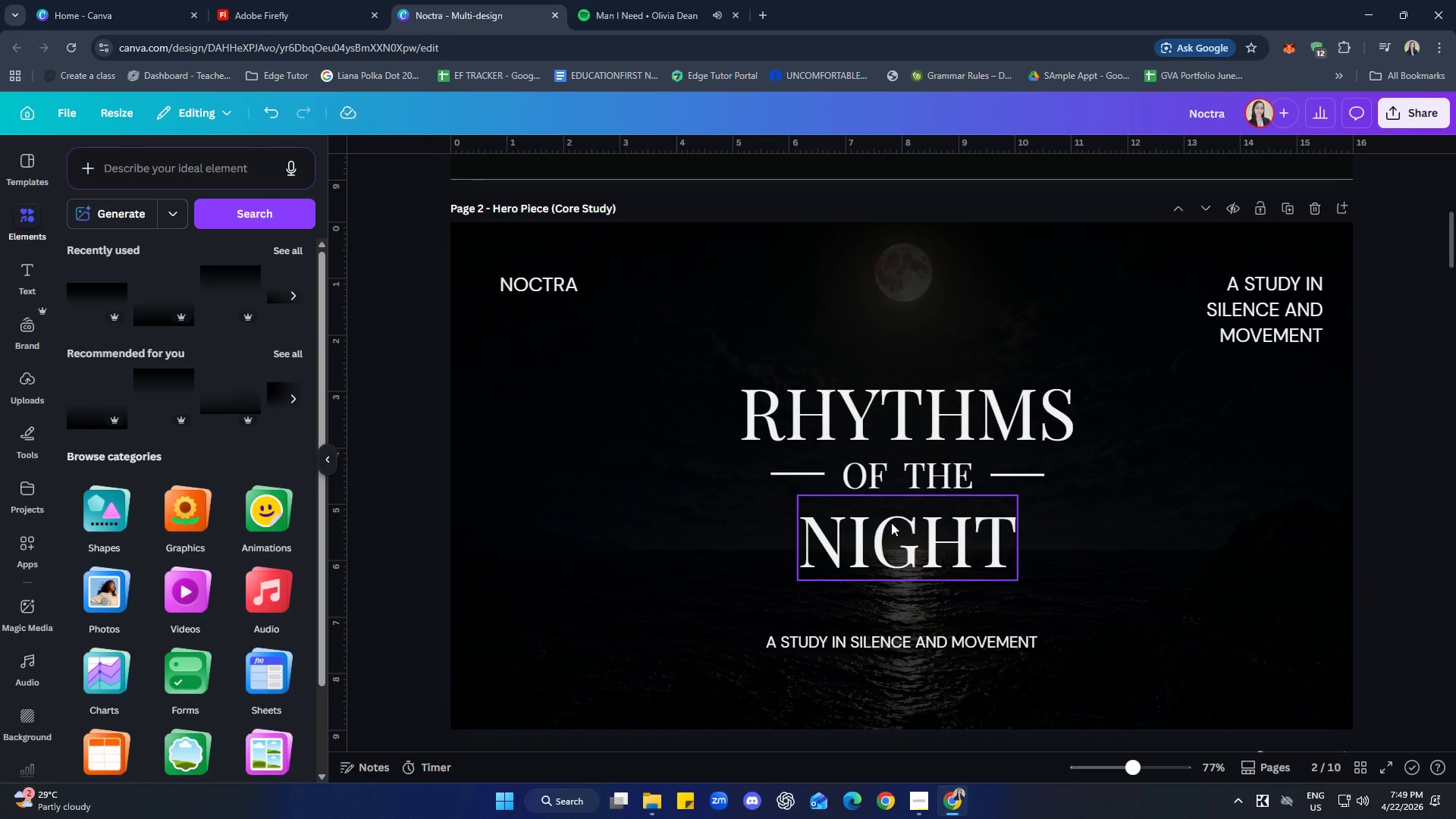 
scroll: coordinate [1365, 477], scroll_direction: up, amount: 1.0
 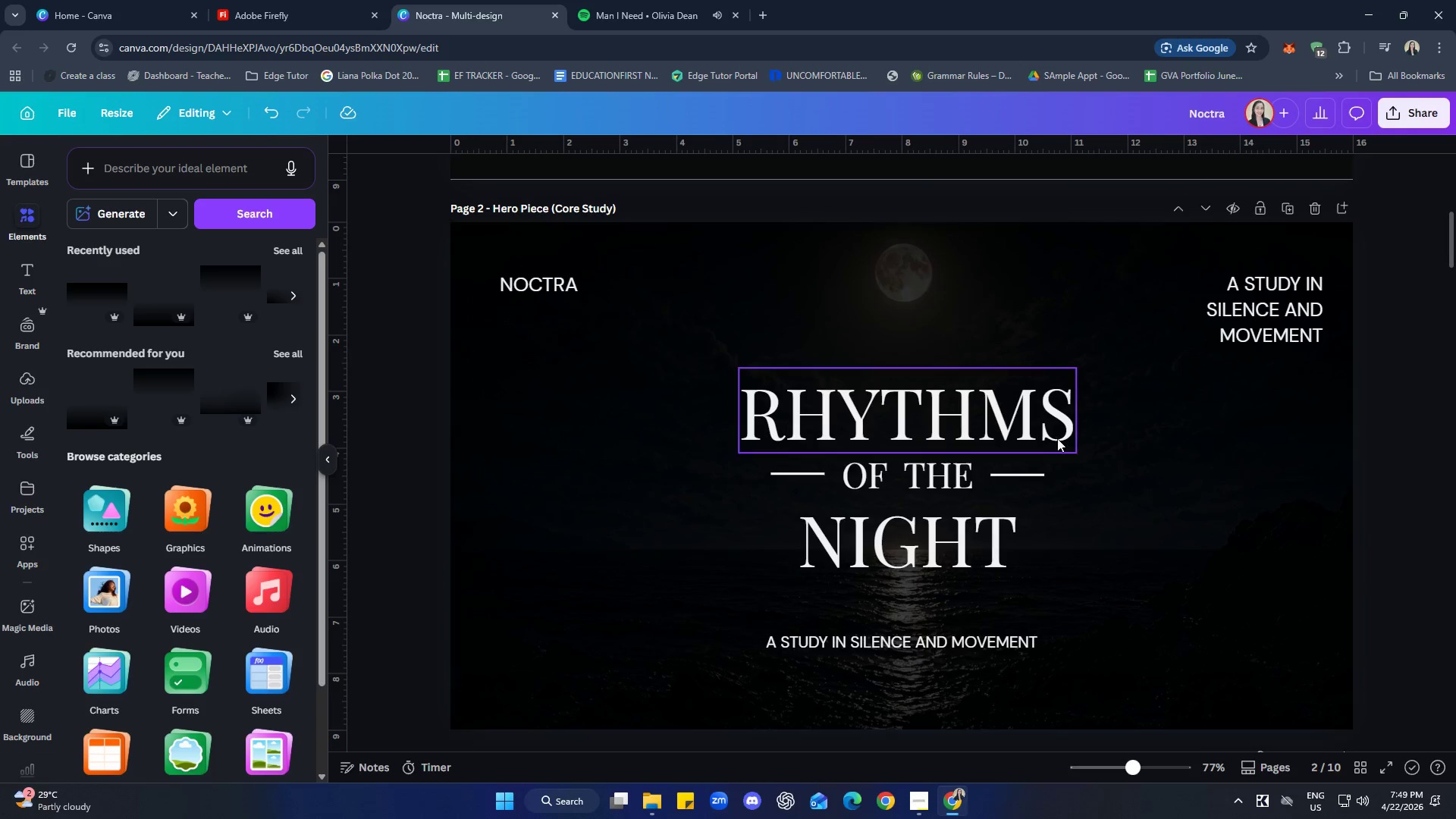 
wait(7.47)
 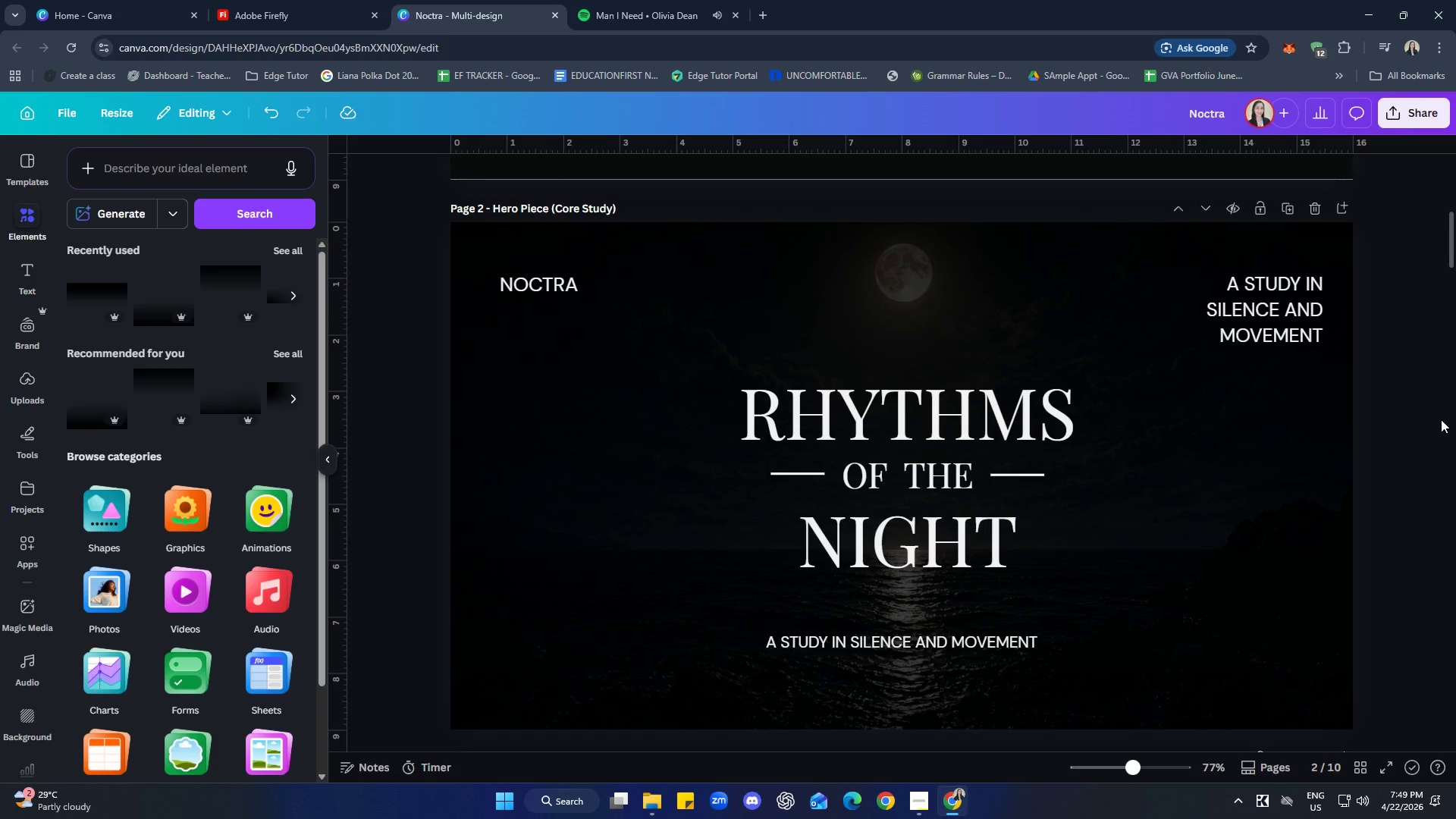 
left_click([954, 638])
 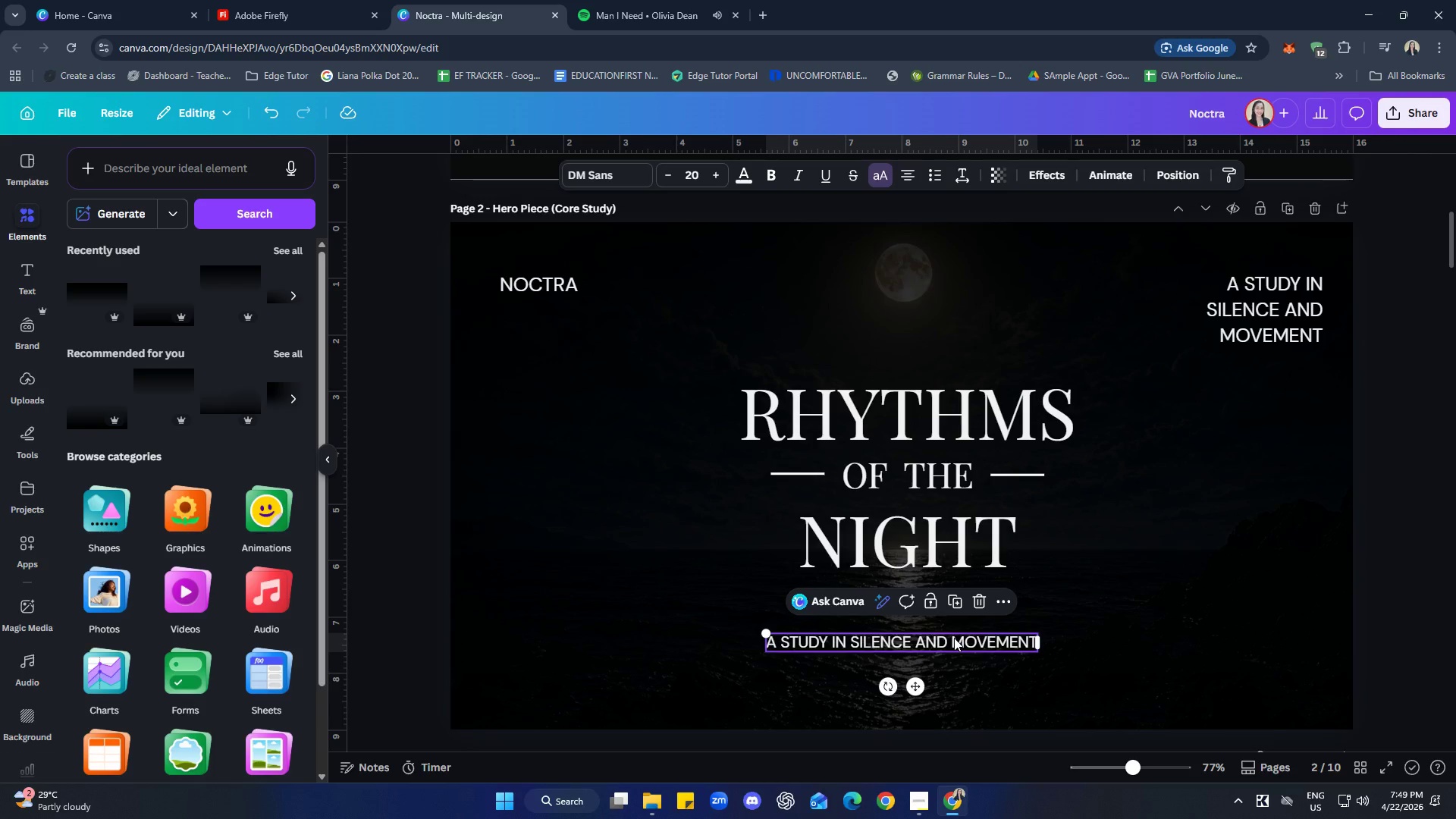 
key(ArrowUp)
 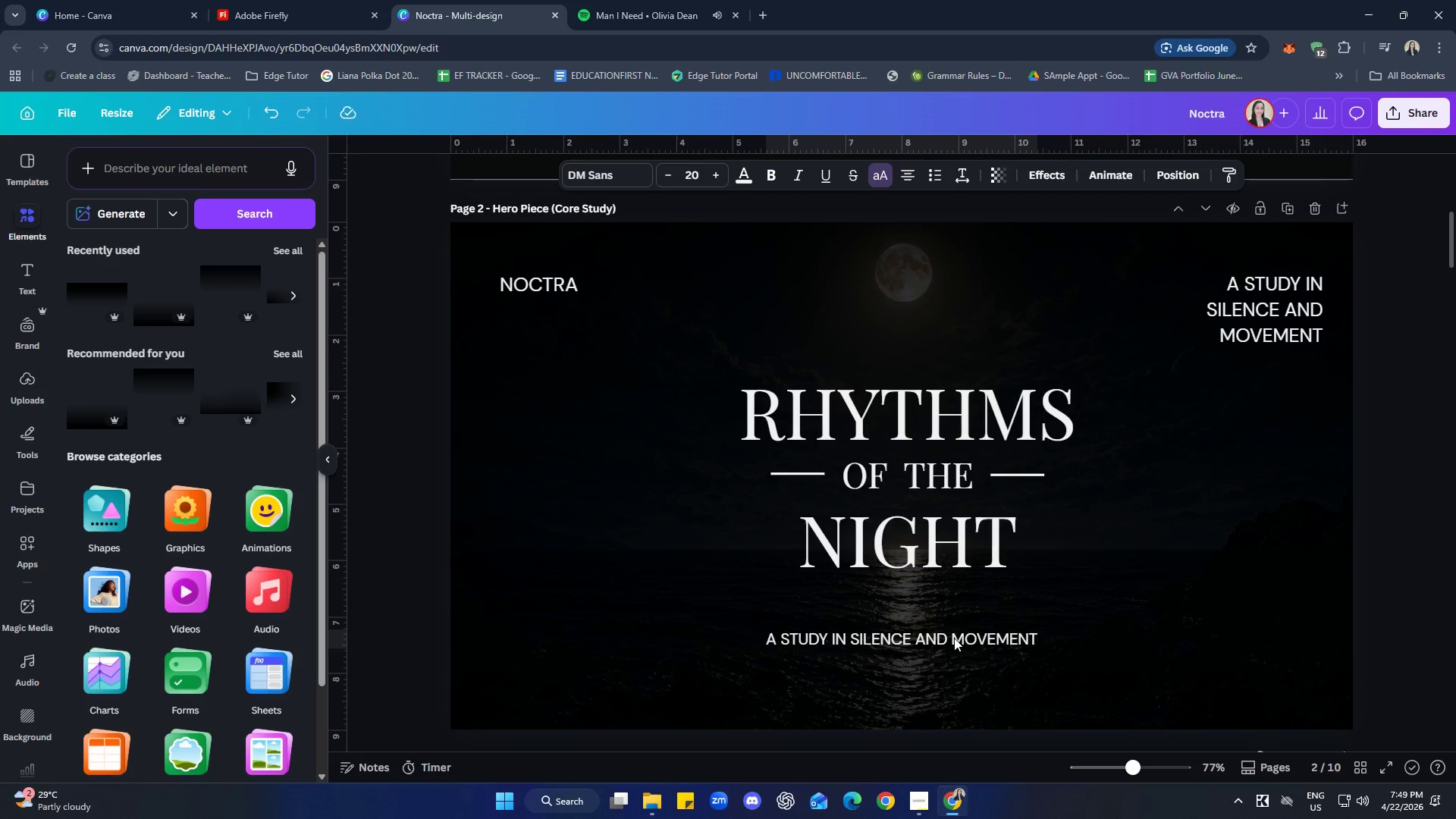 
key(ArrowUp)
 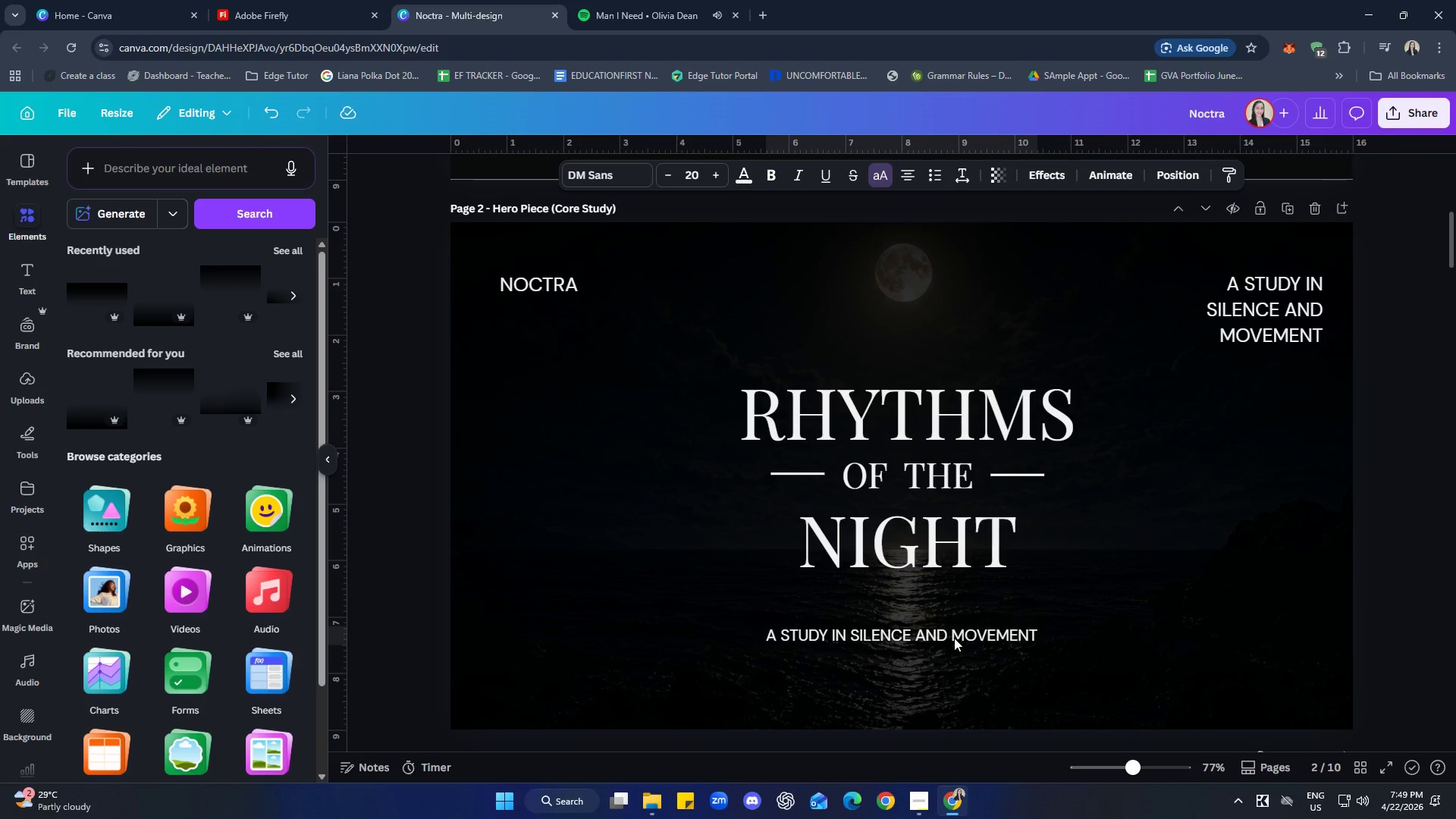 
key(ArrowUp)
 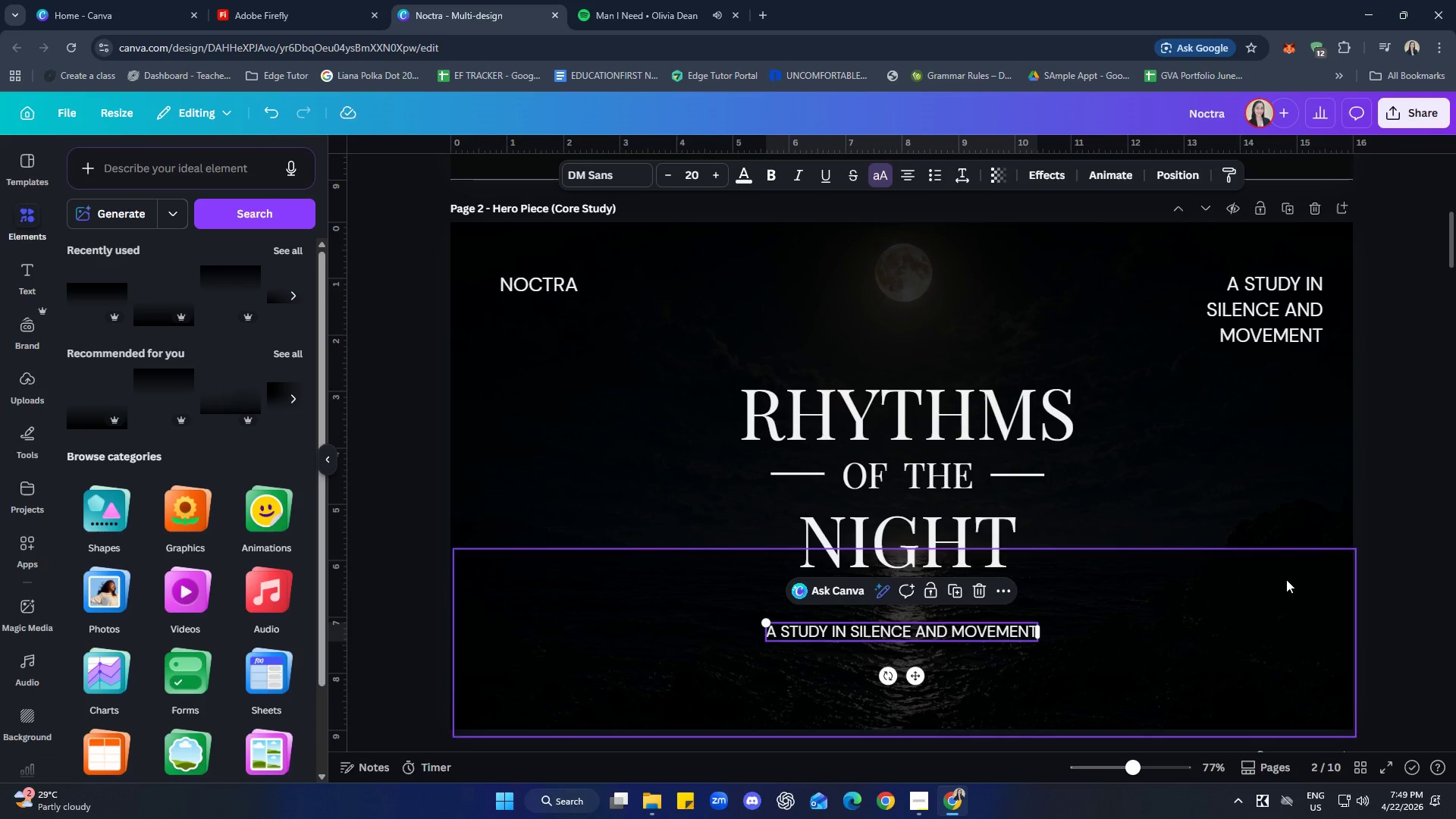 
left_click([1410, 441])
 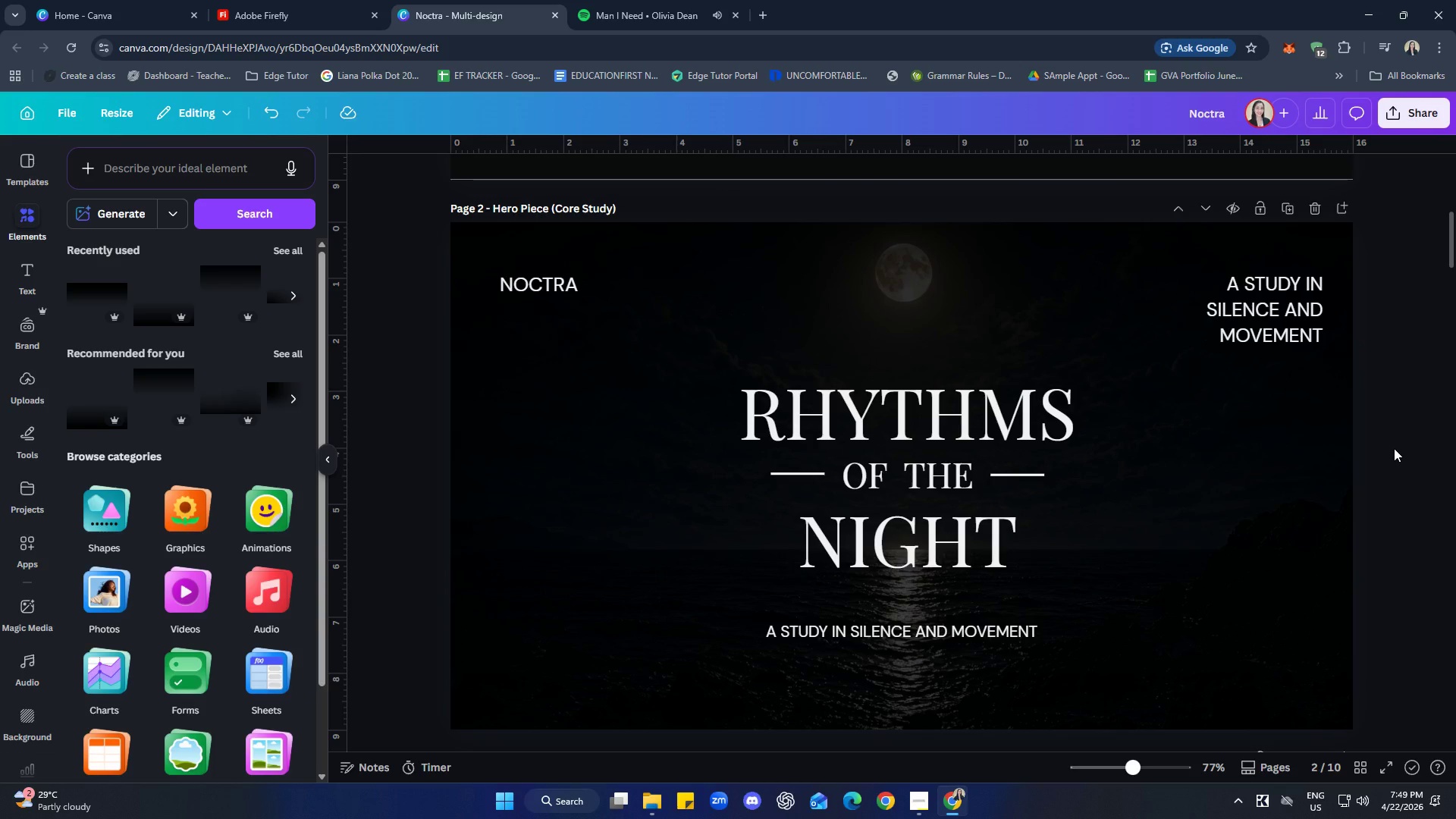 
wait(12.83)
 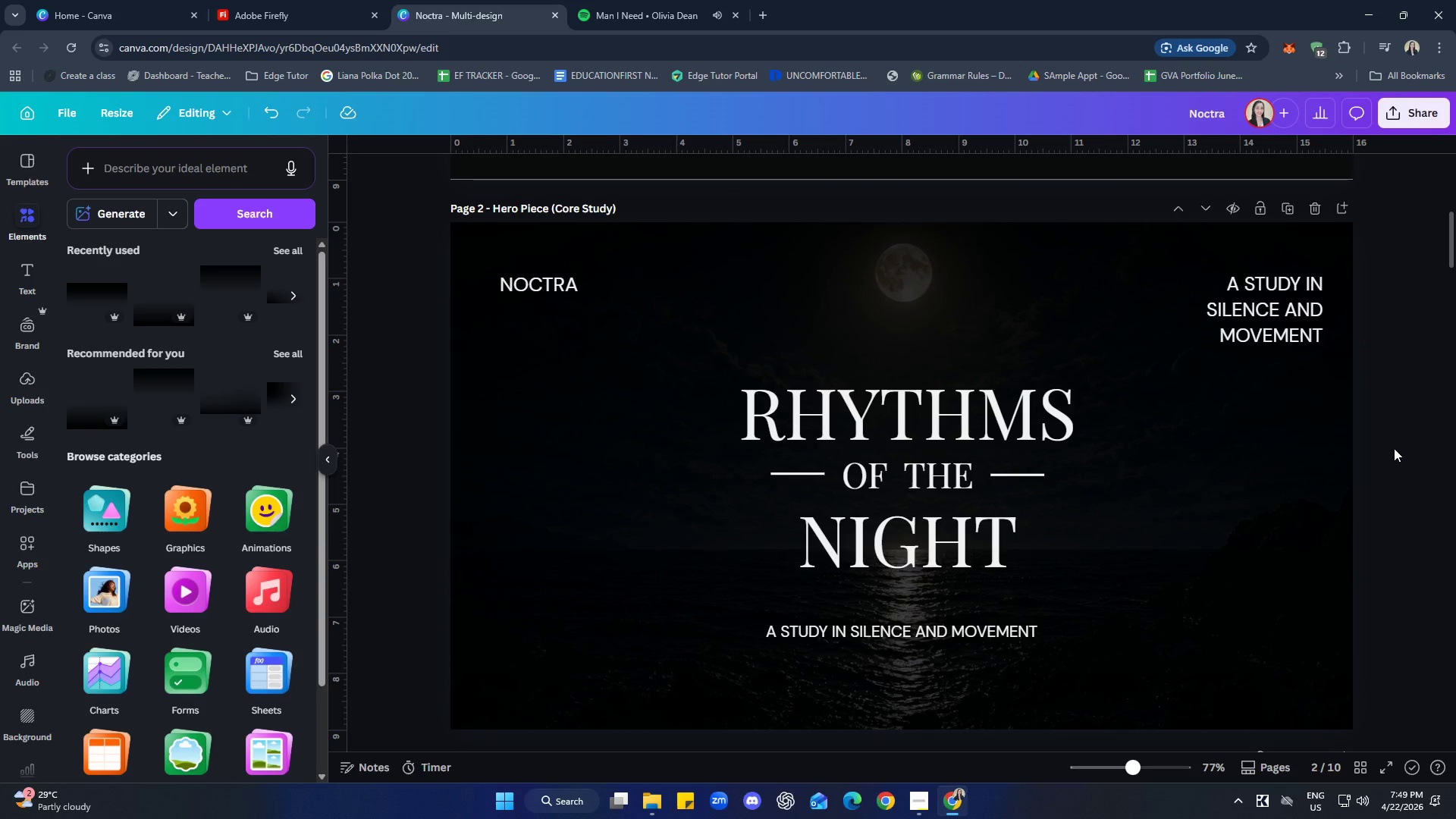 
left_click([971, 408])
 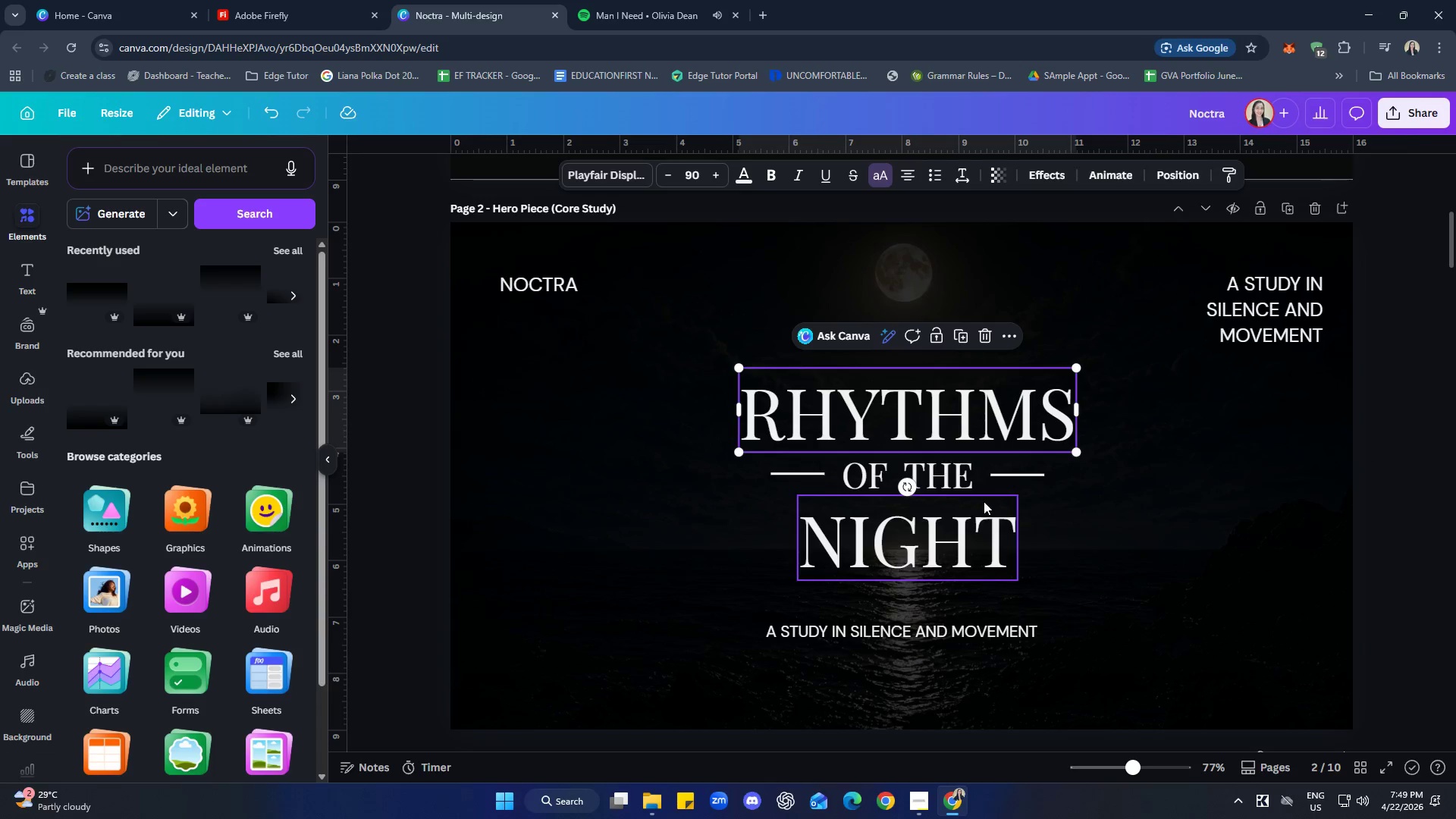 
left_click([1044, 176])
 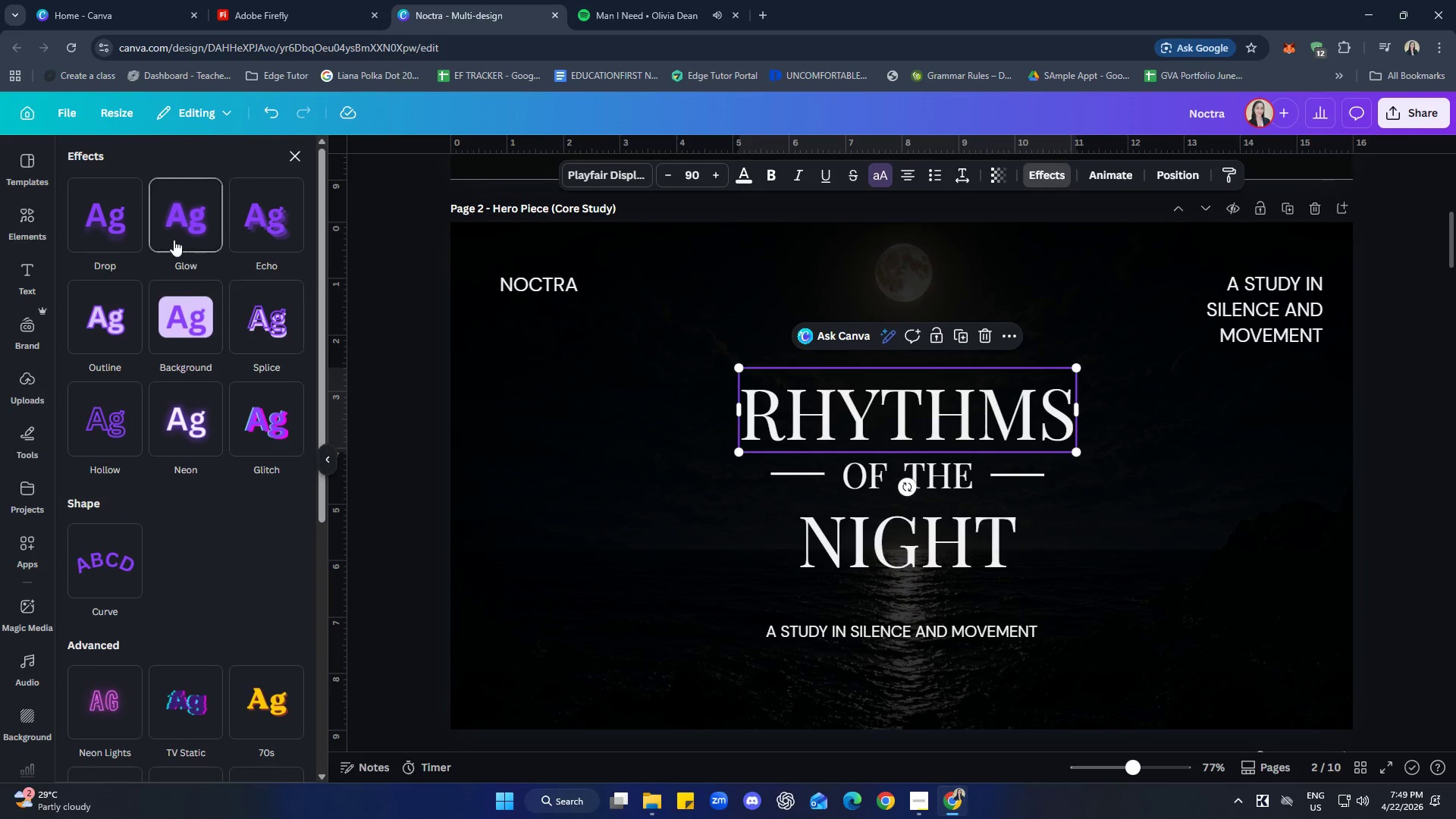 
left_click([113, 223])
 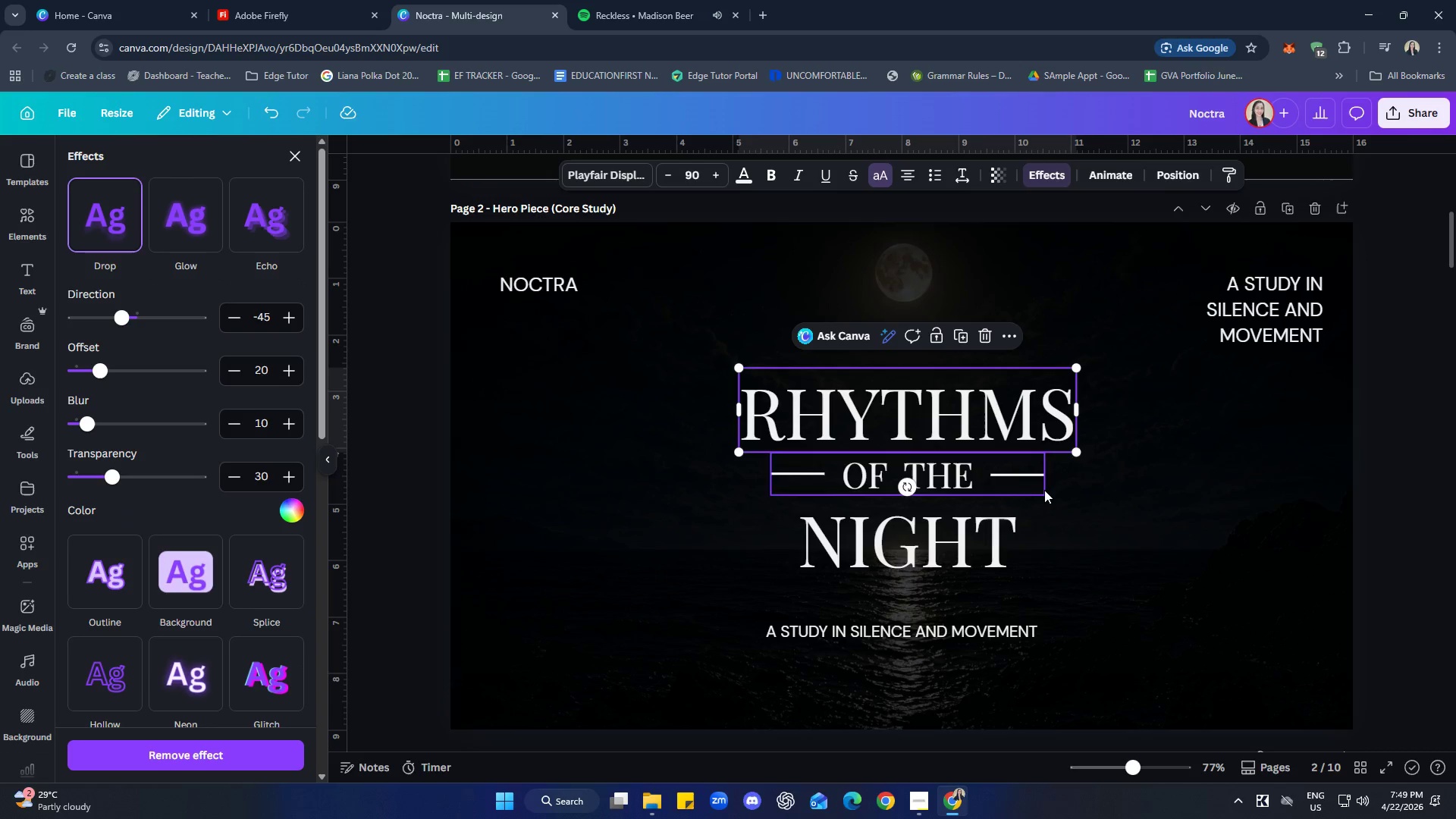 
wait(7.91)
 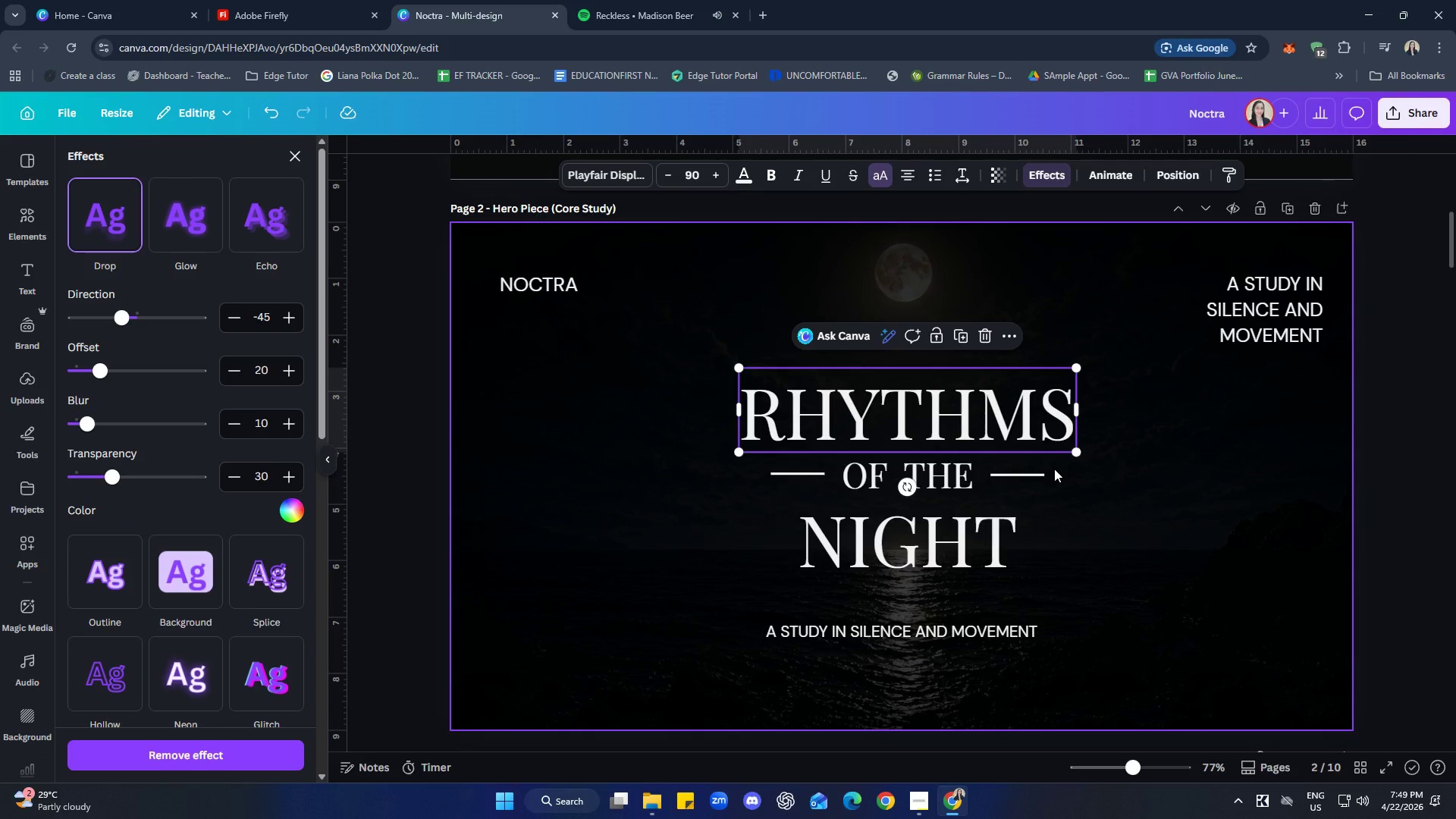 
left_click([259, 322])
 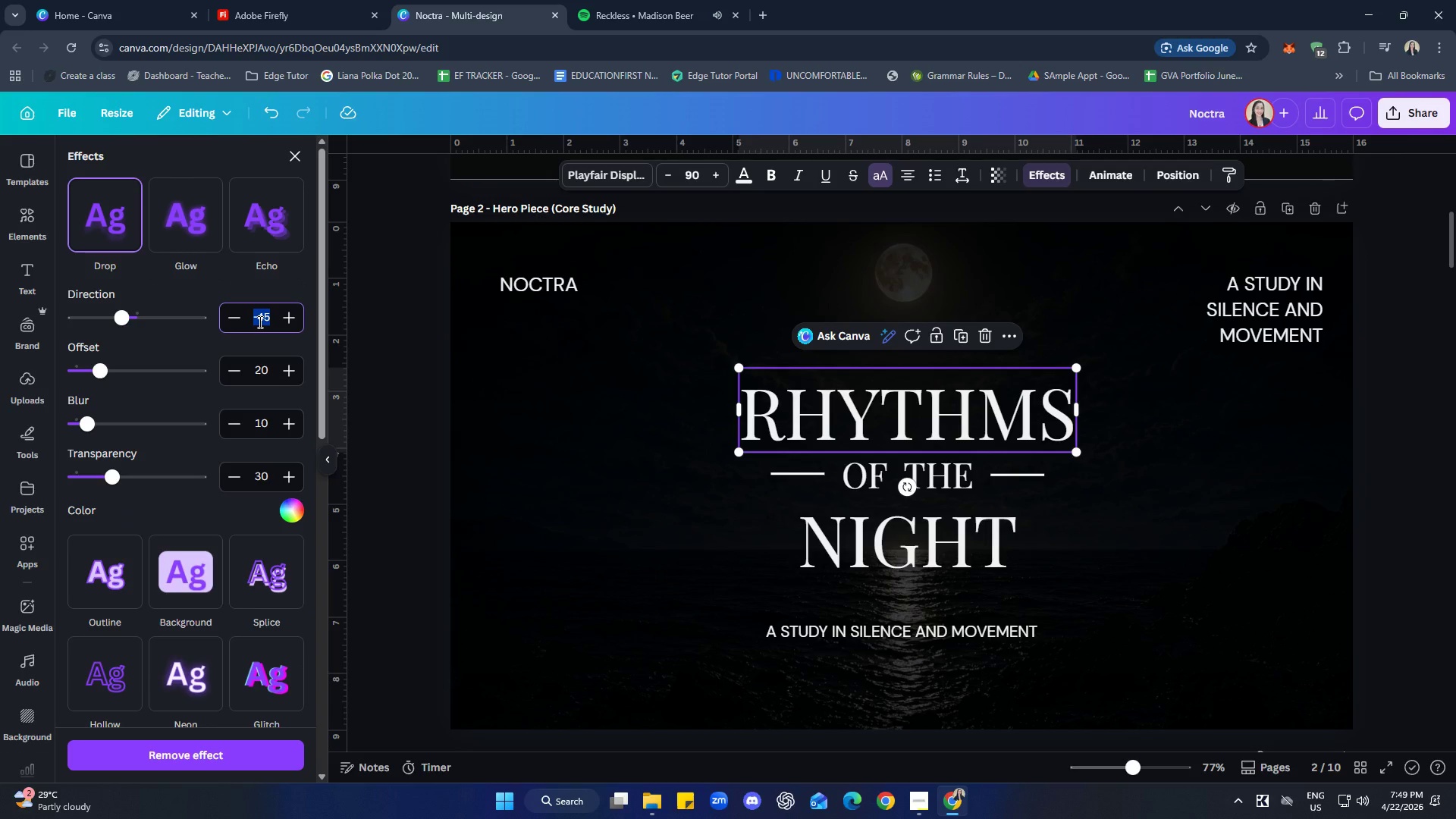 
type(-66)
 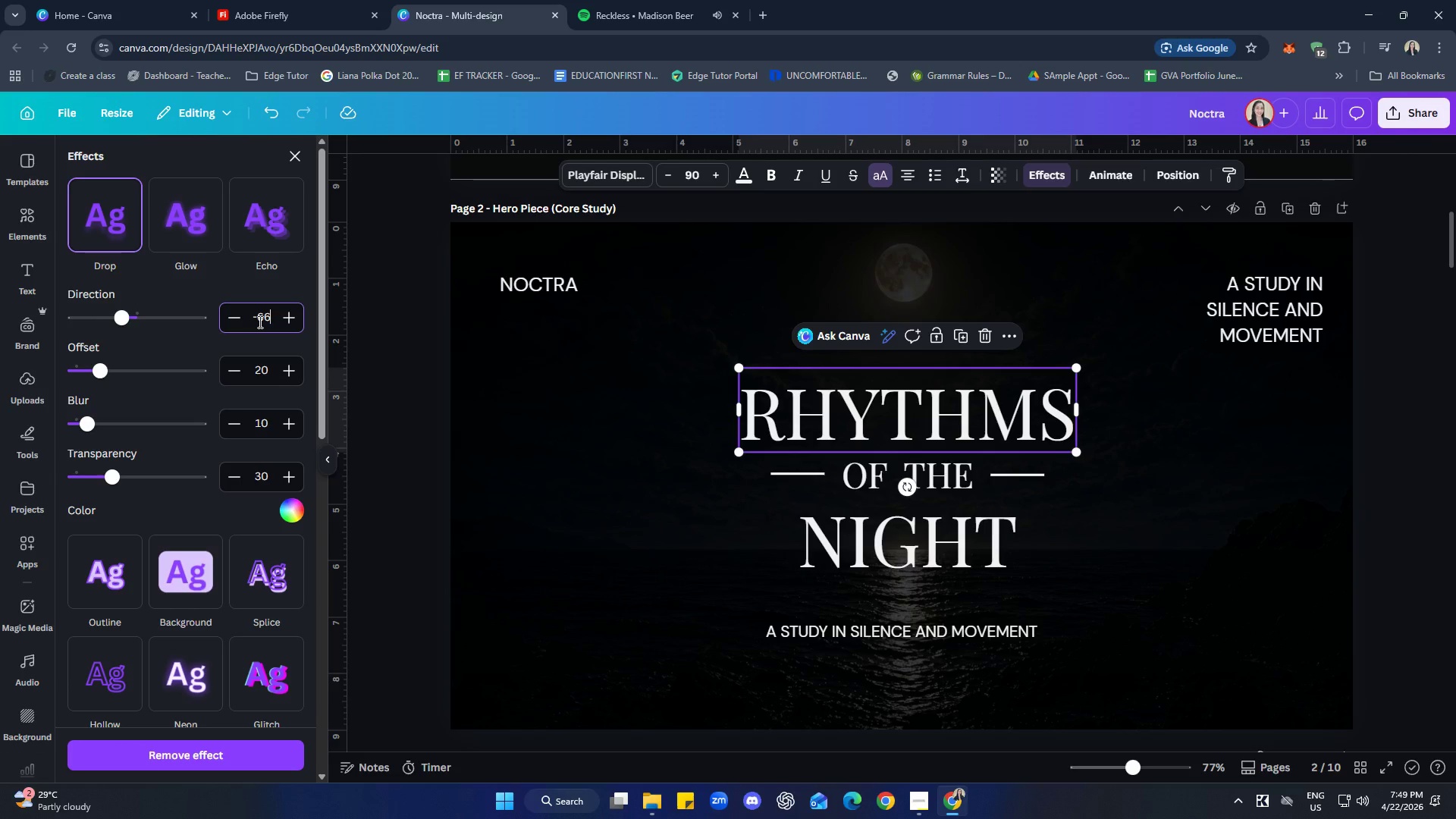 
key(Enter)
 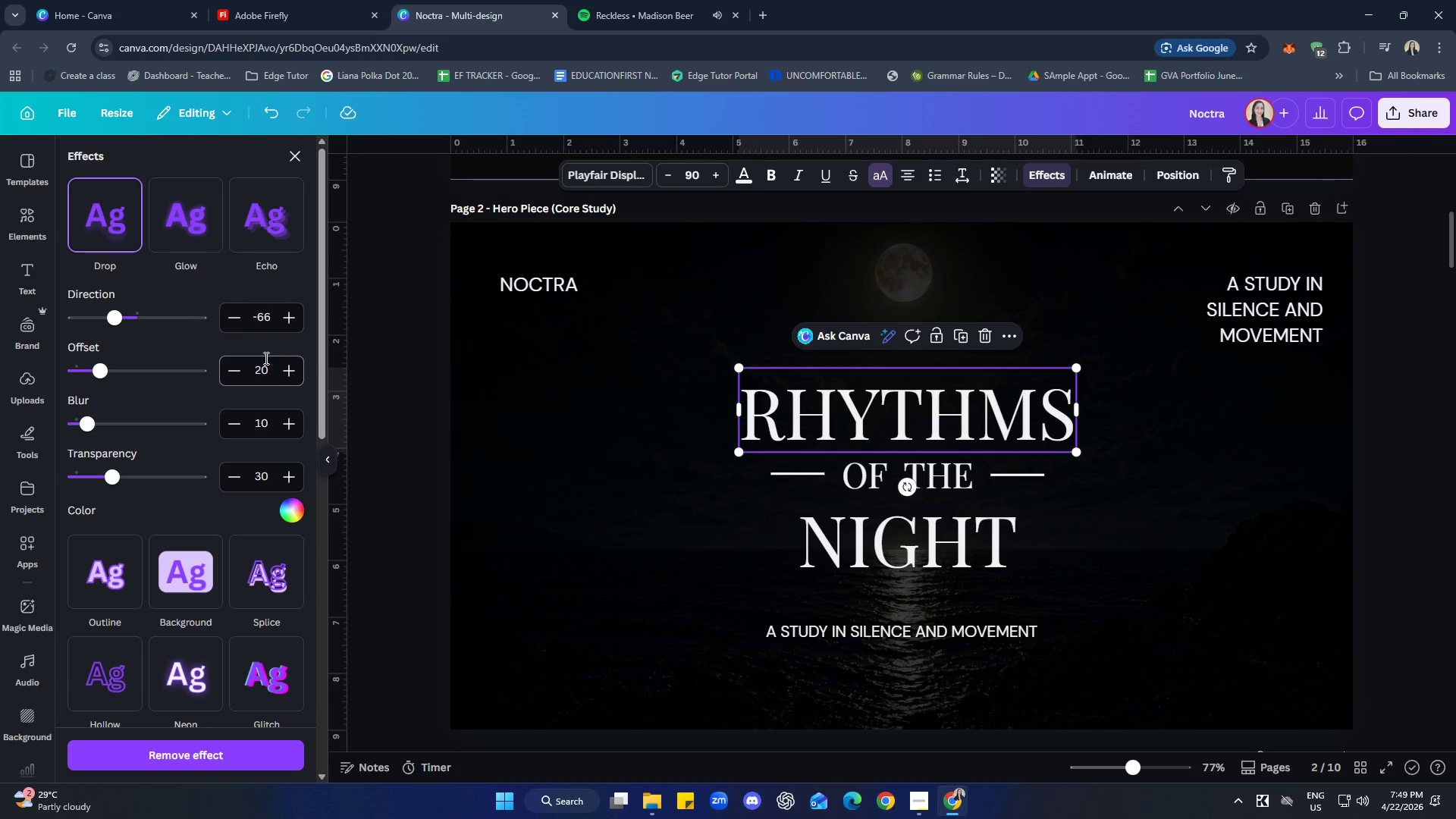 
left_click([263, 369])
 